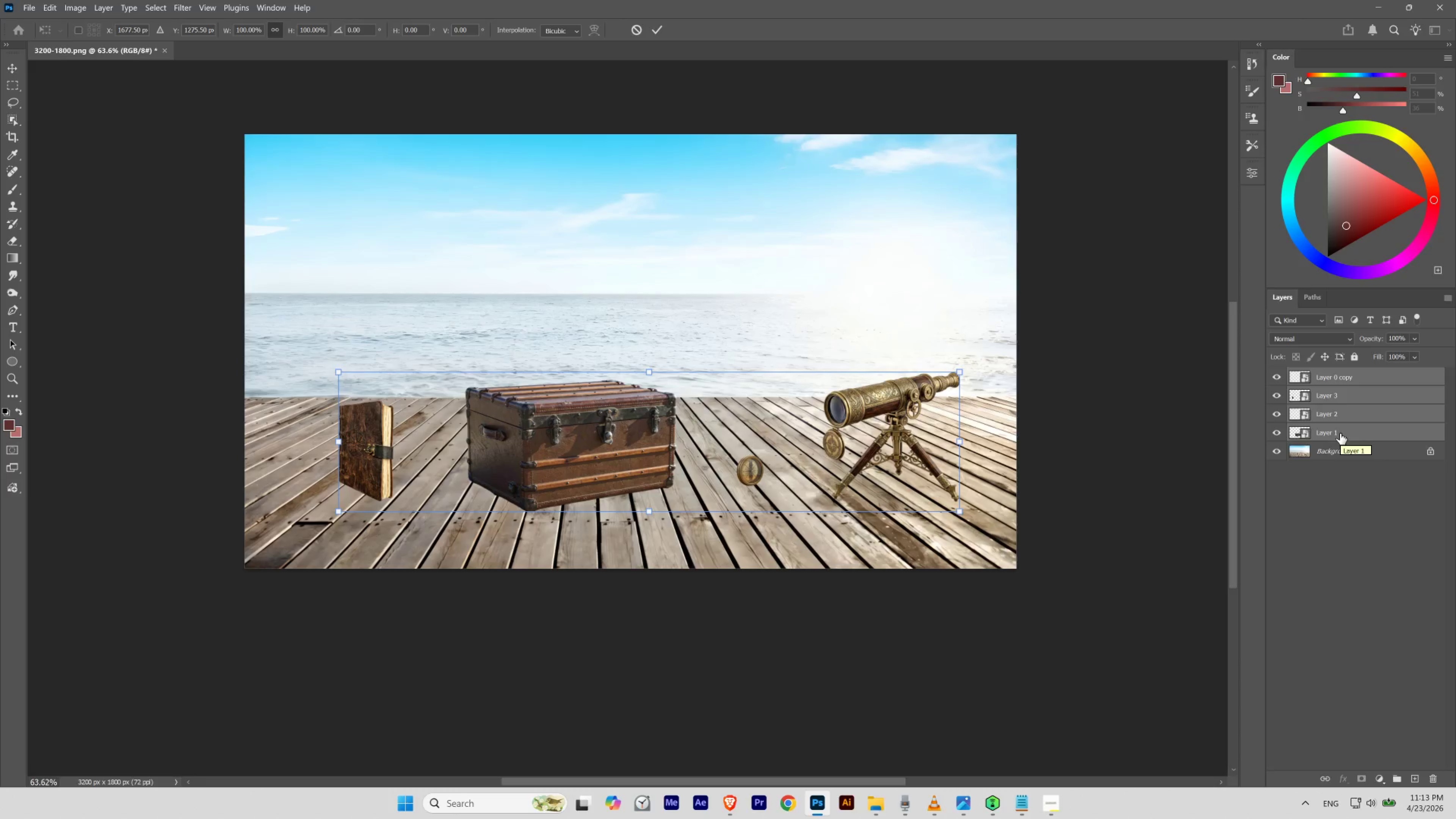 
key(Control+H)
 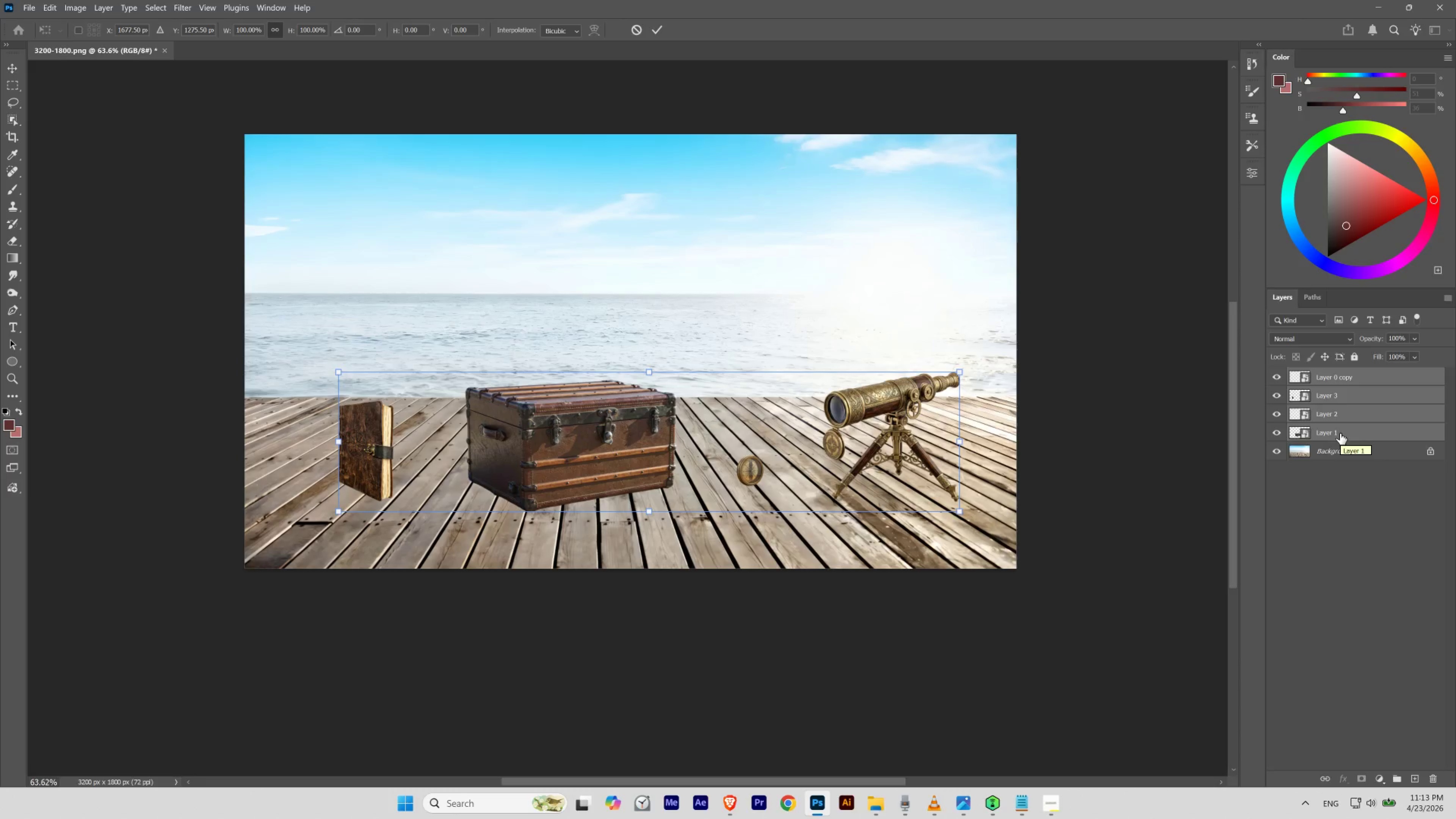 
key(Control+H)
 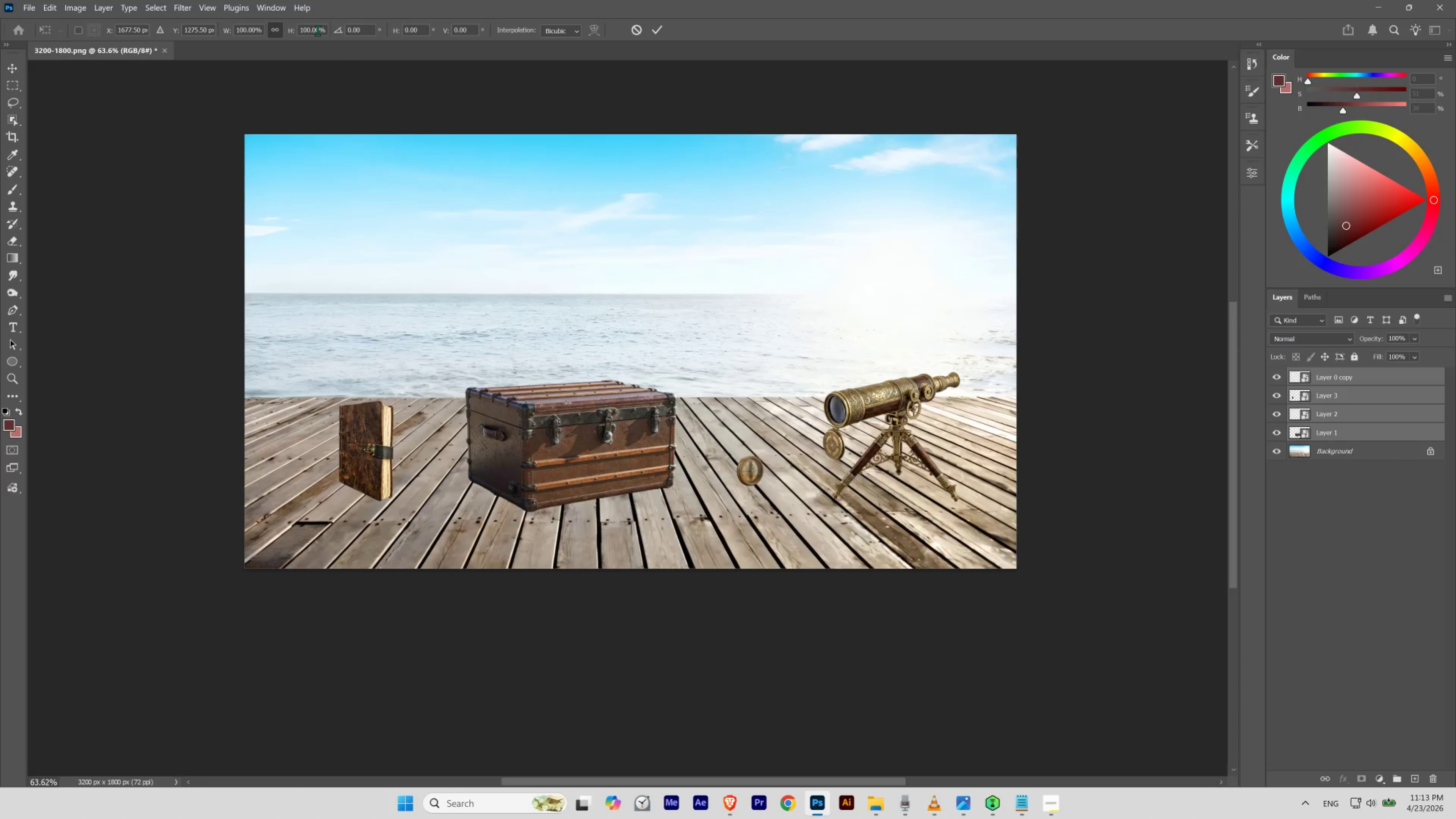 
double_click([317, 31])
 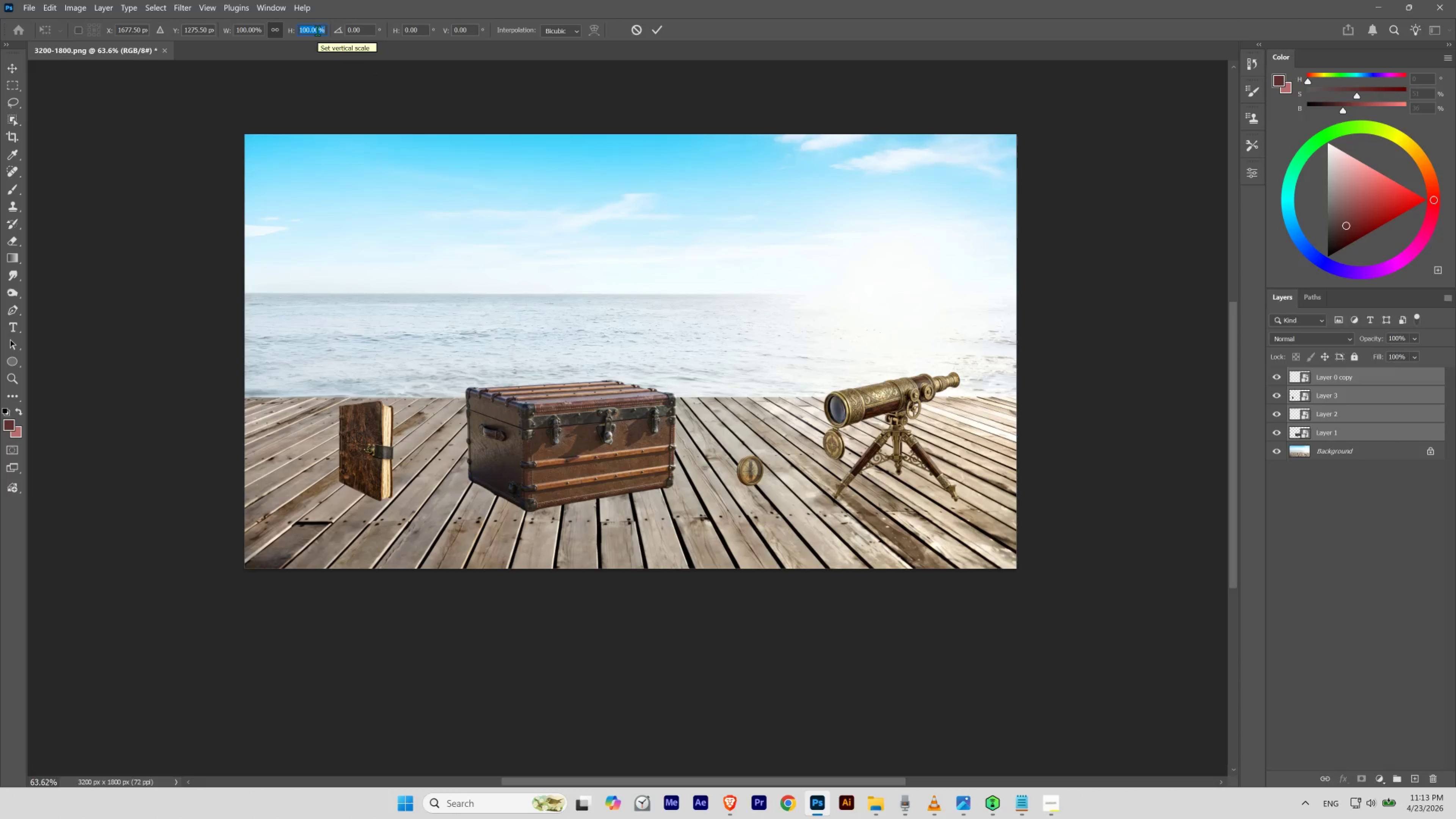 
scroll: coordinate [317, 31], scroll_direction: up, amount: 1.0
 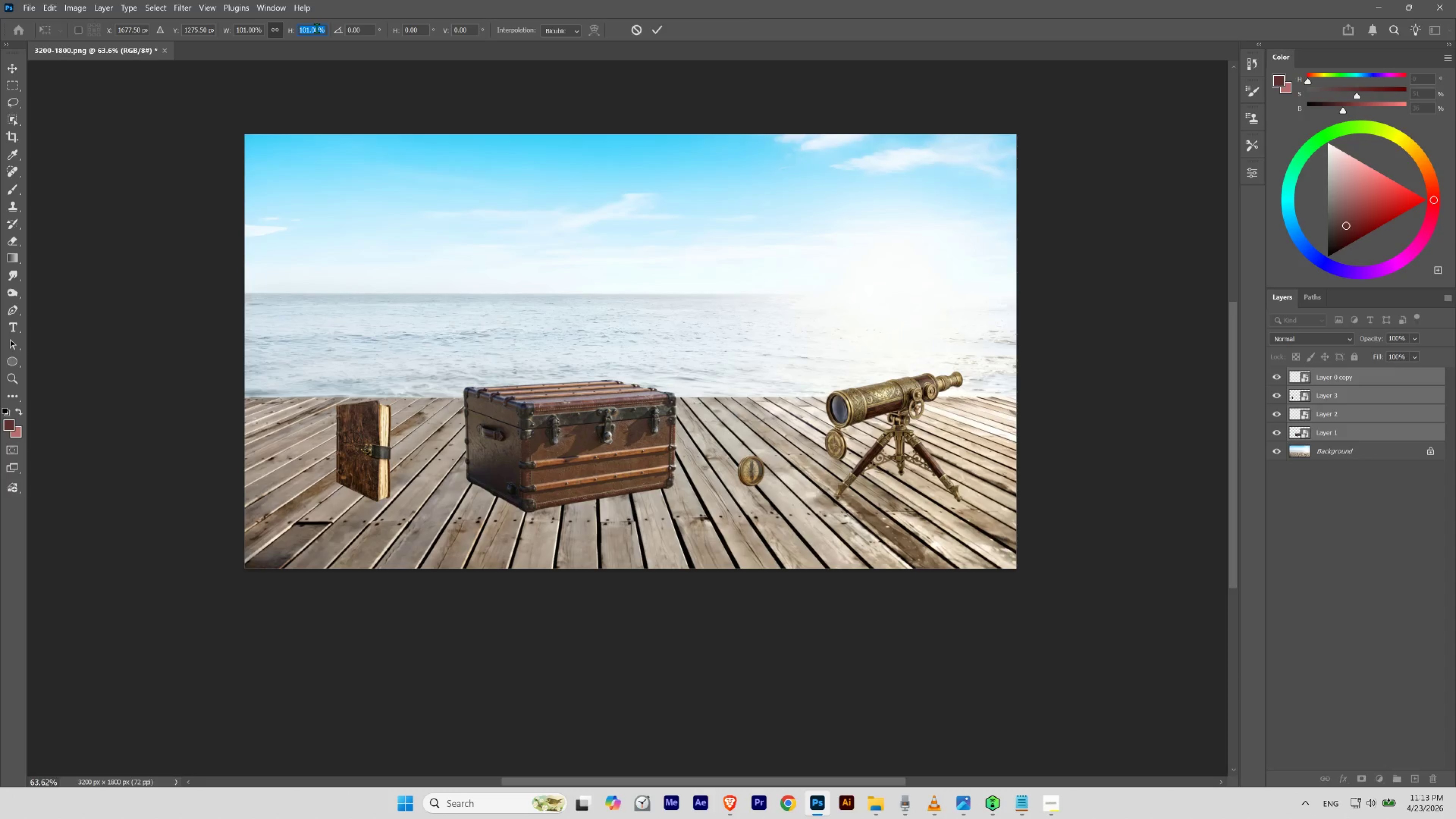 
scroll: coordinate [317, 28], scroll_direction: down, amount: 1.0
 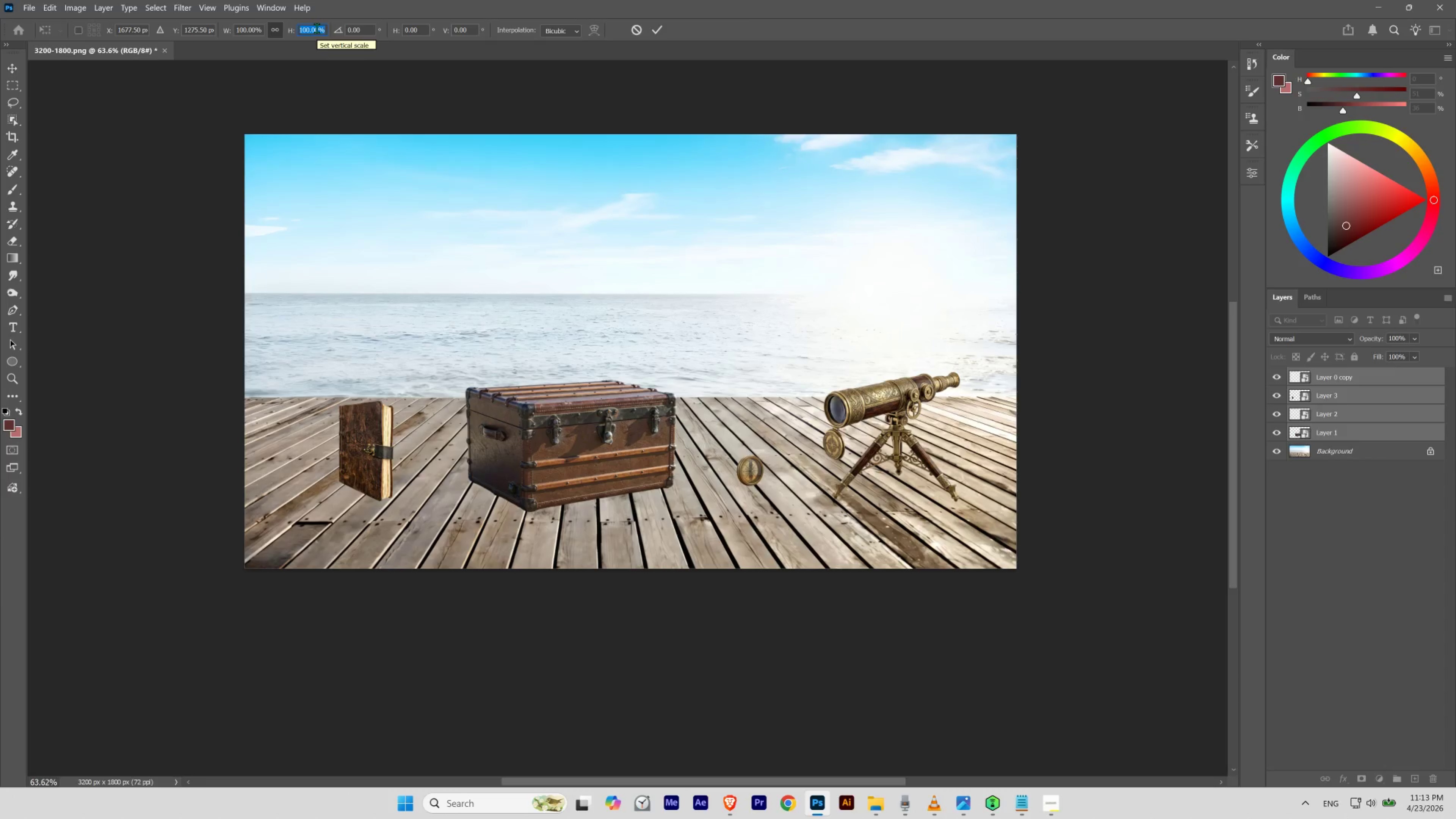 
scroll: coordinate [317, 28], scroll_direction: up, amount: 1.0
 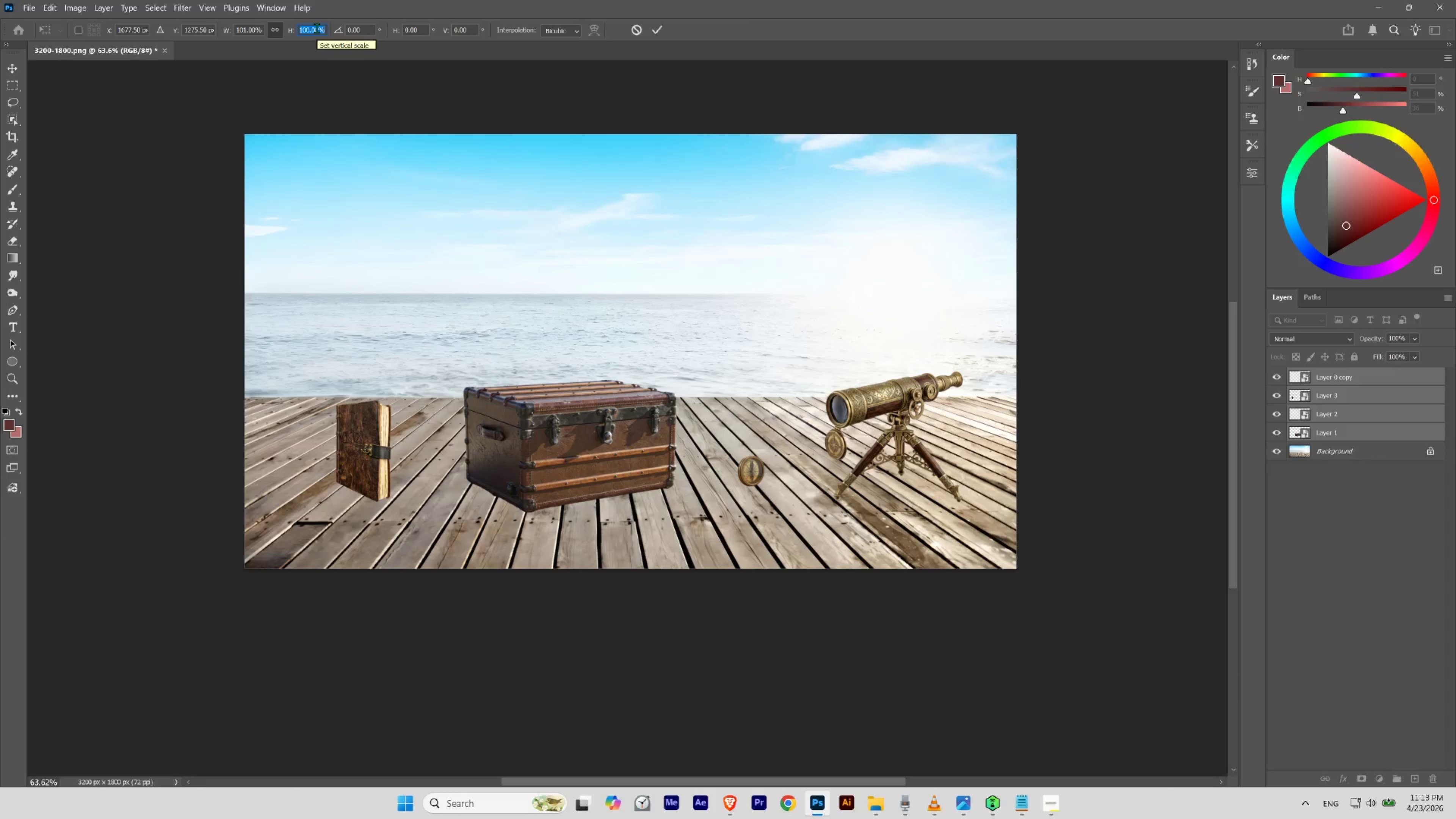 
scroll: coordinate [317, 28], scroll_direction: down, amount: 1.0
 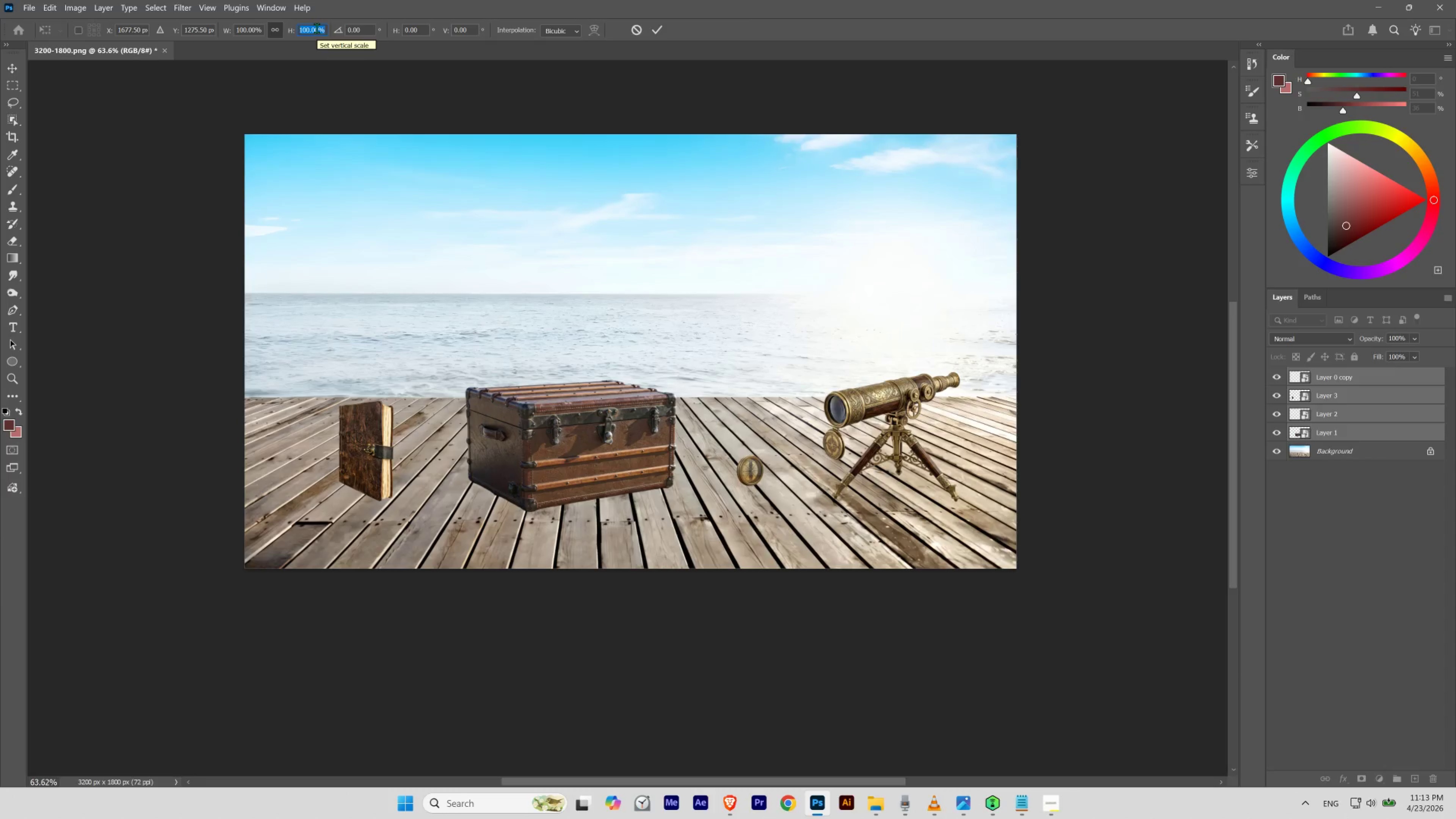 
scroll: coordinate [317, 28], scroll_direction: up, amount: 1.0
 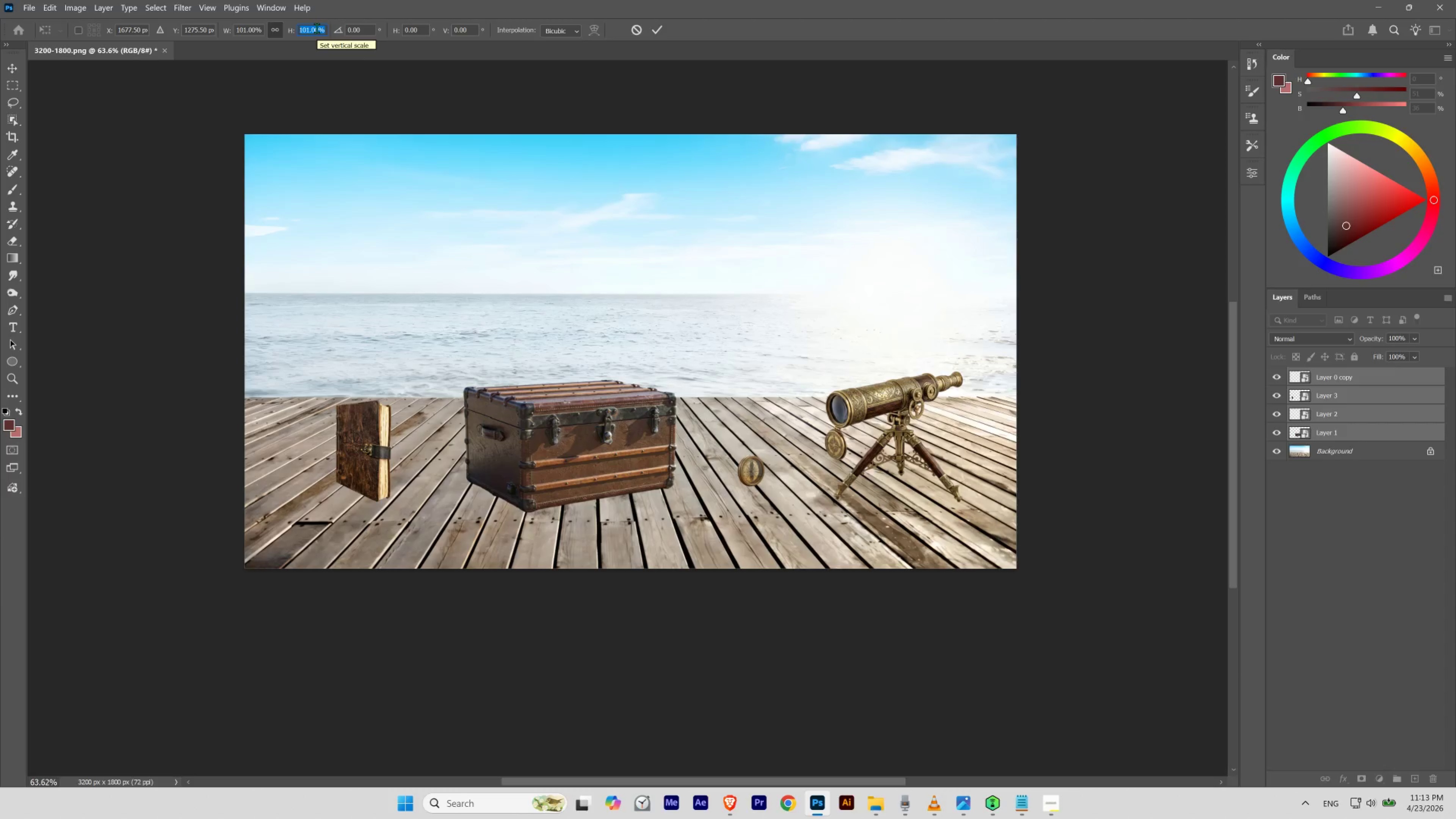 
scroll: coordinate [317, 28], scroll_direction: none, amount: 0.0
 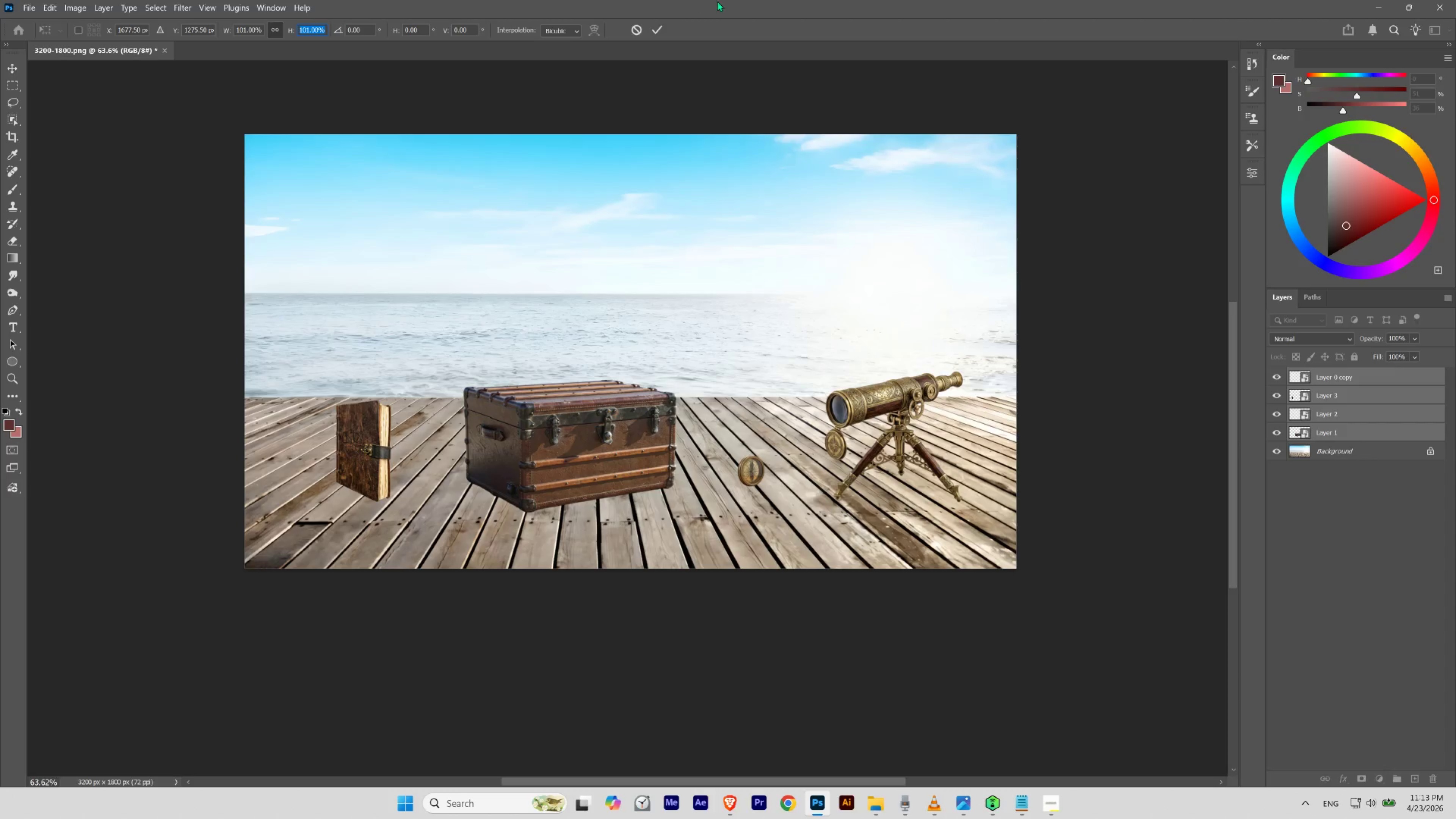 
left_click([658, 30])
 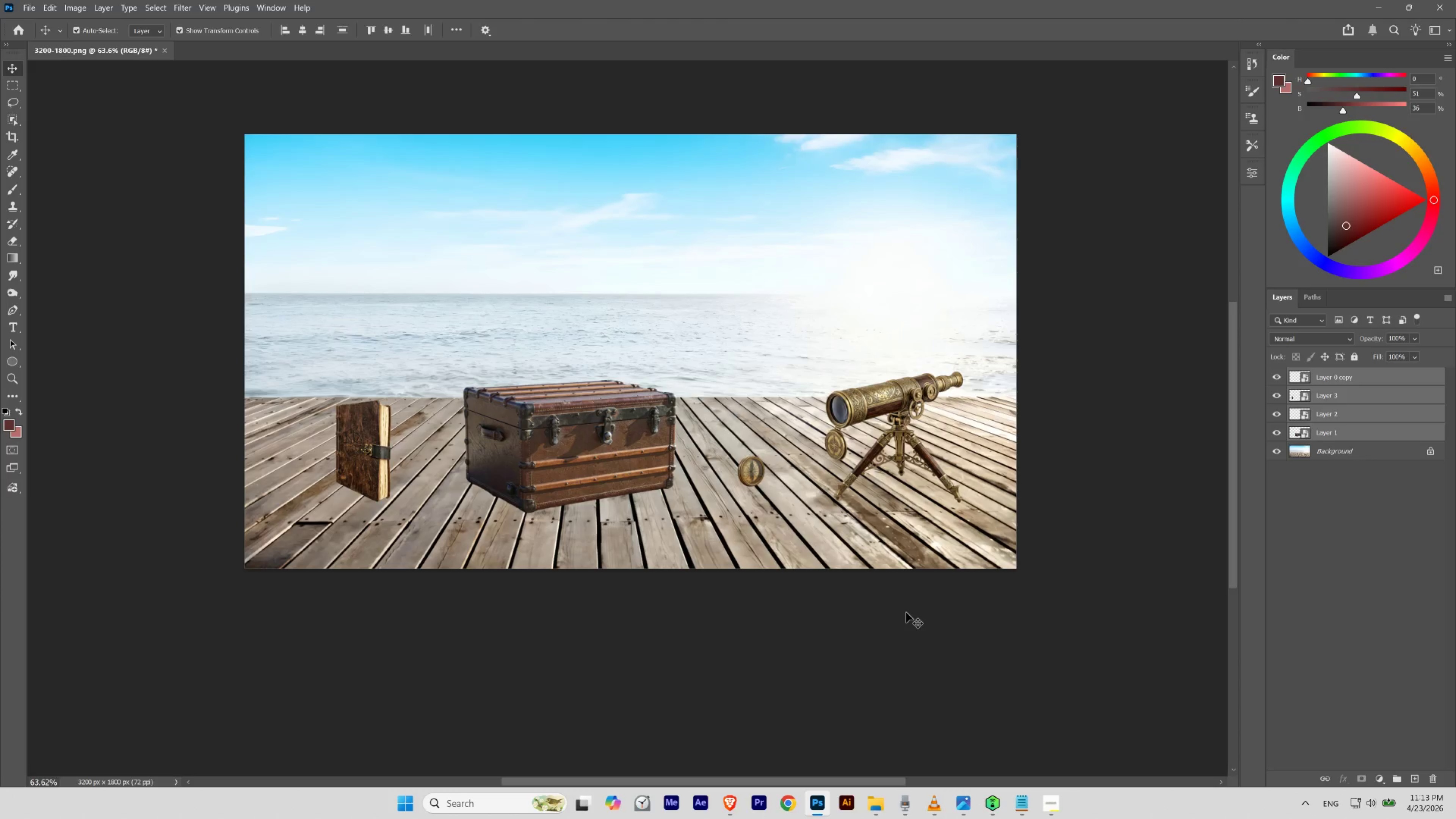 
key(Control+Z)
 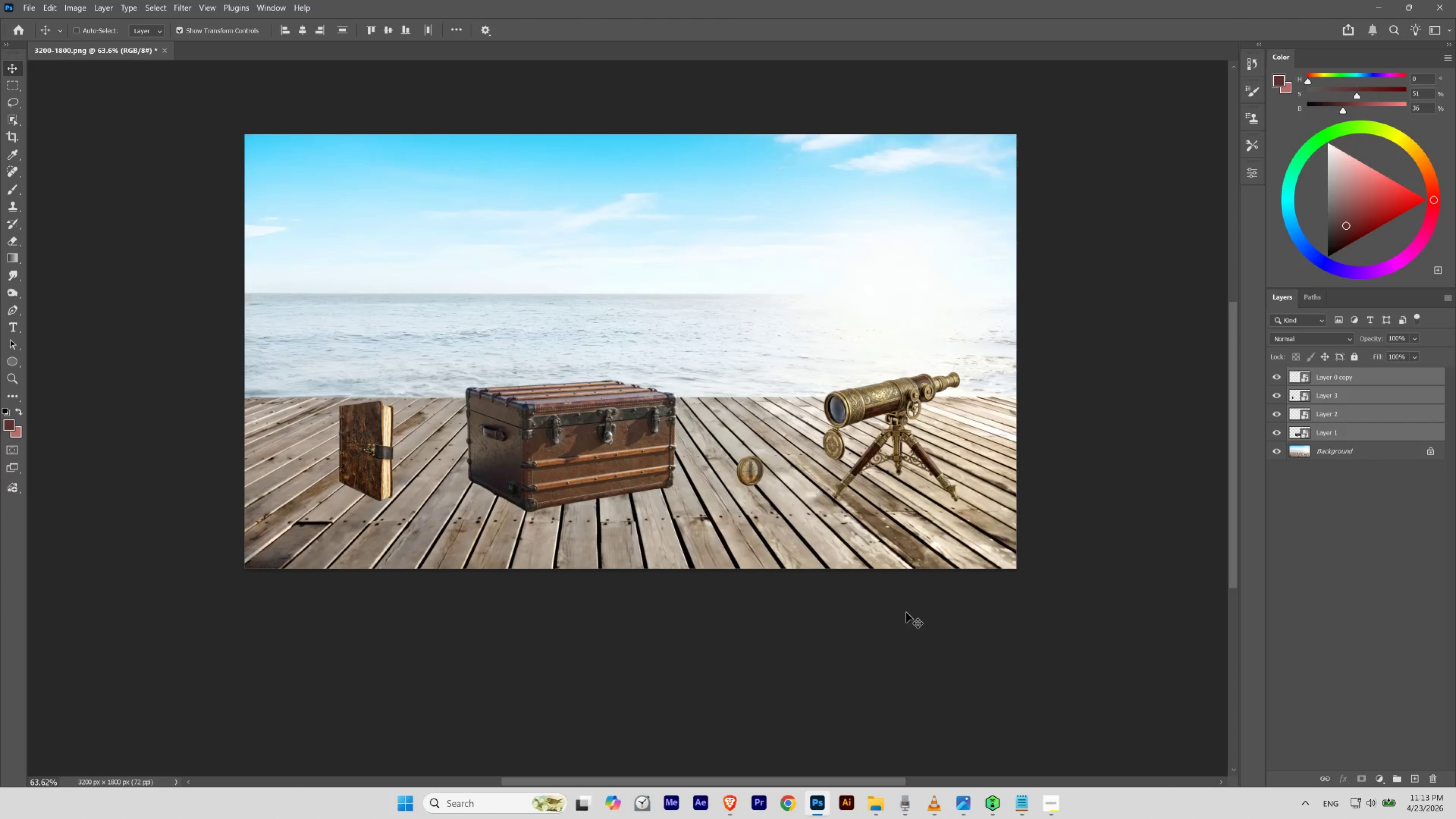 
key(Control+Shift+Z)
 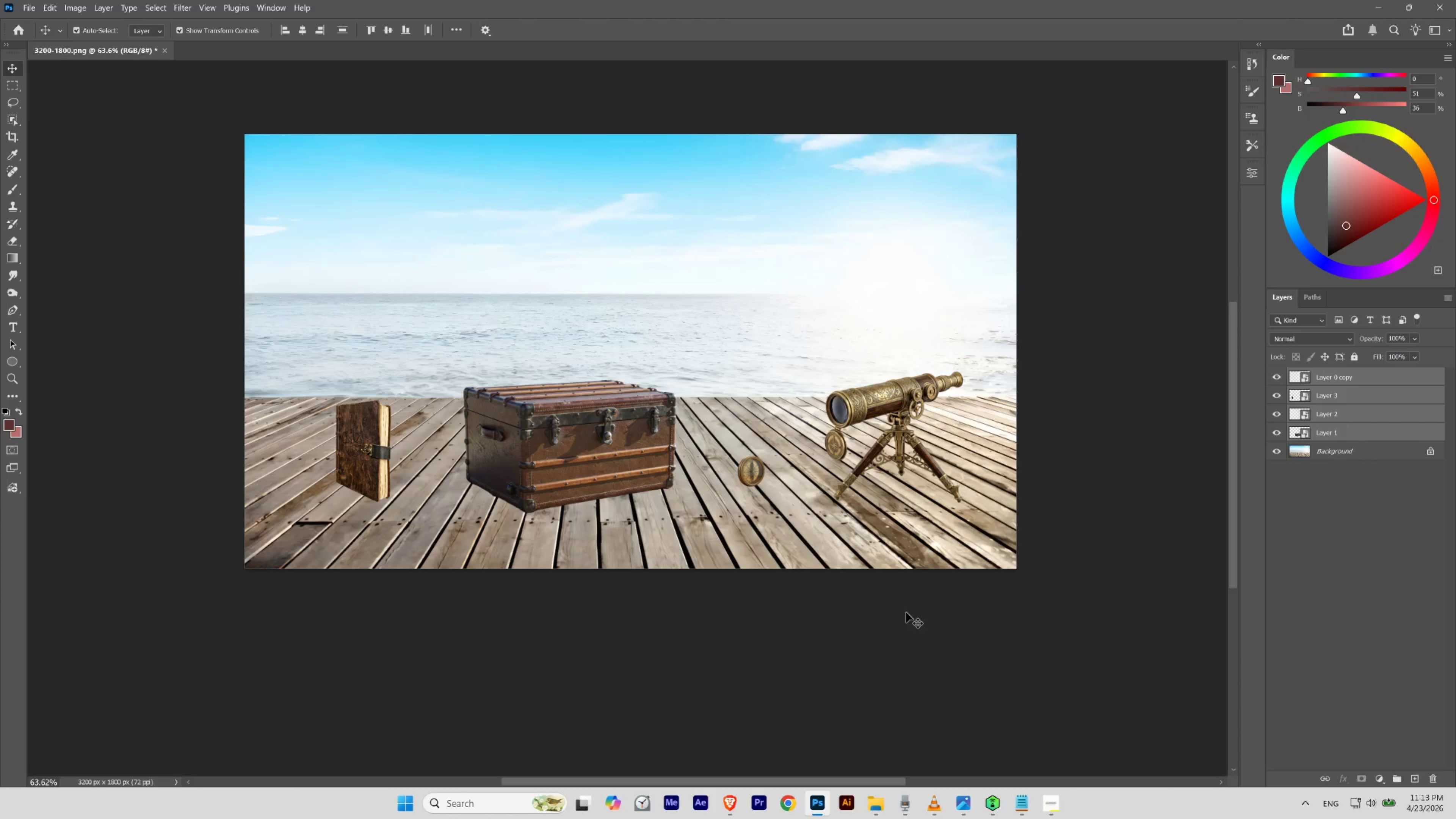 
hold_key(key=Space, duration=1.11)
 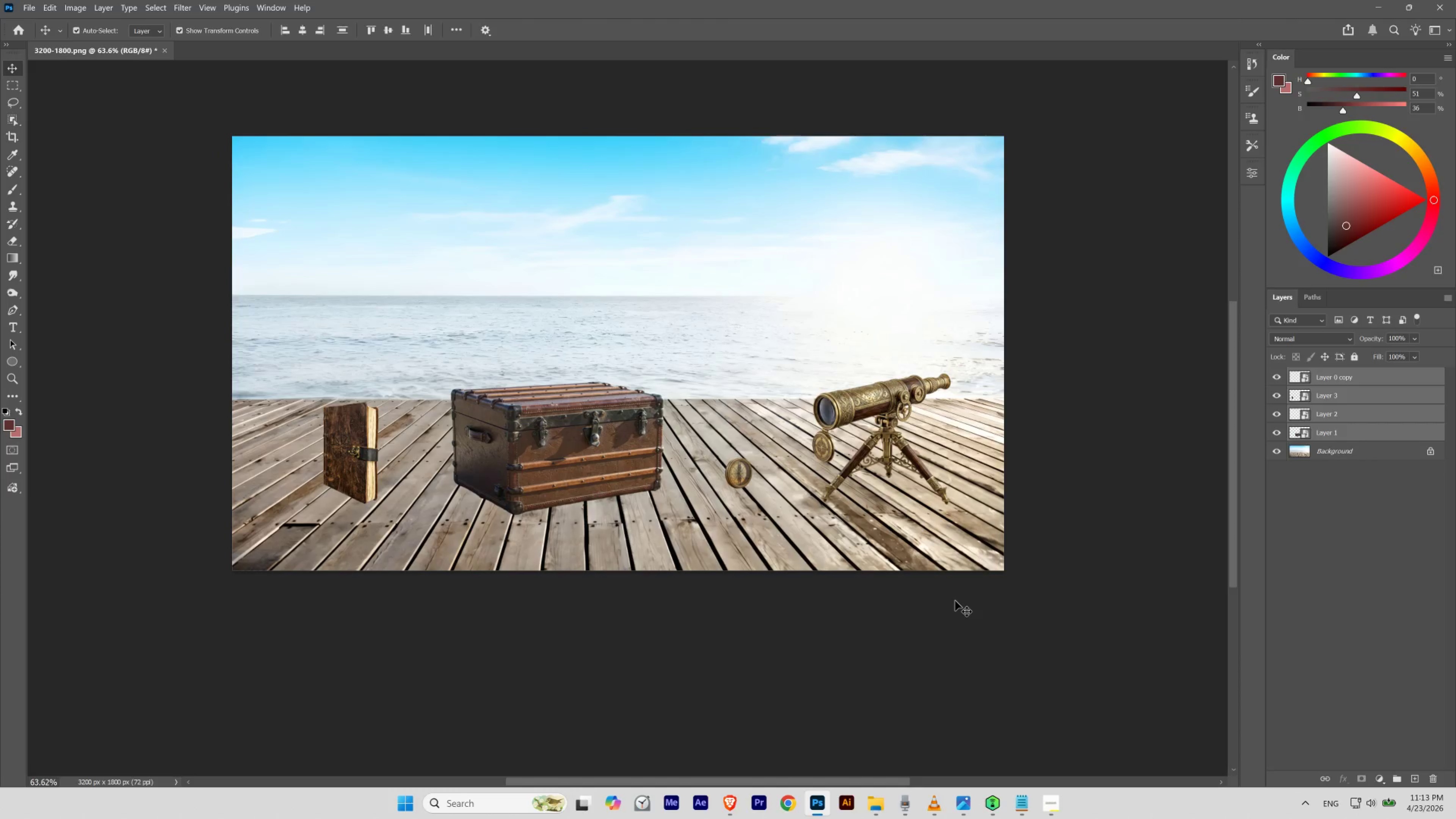 
left_click_drag(start_coordinate=[649, 426], to_coordinate=[636, 428])
 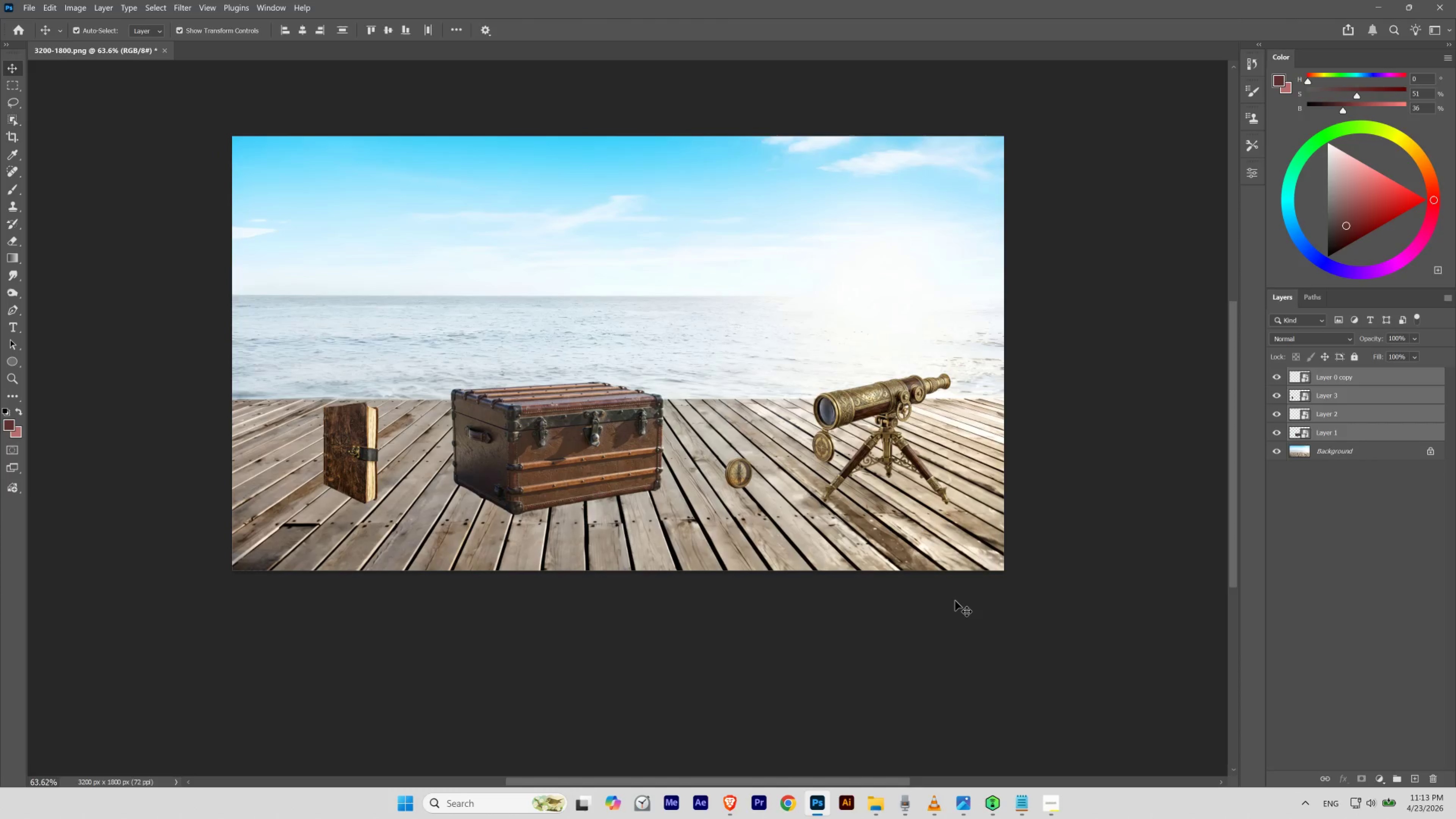 
wait(12.44)
 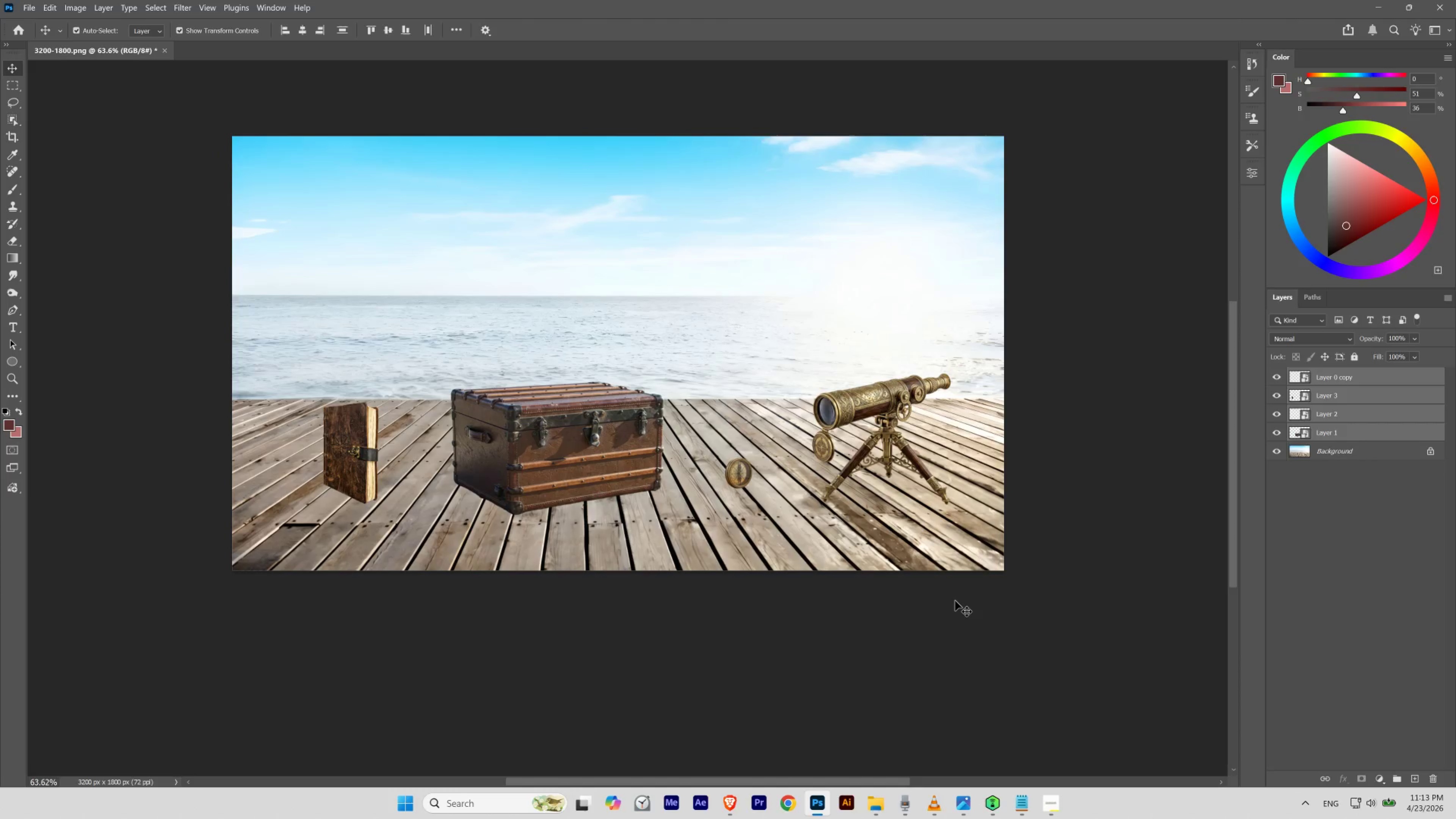 
double_click([1416, 528])
 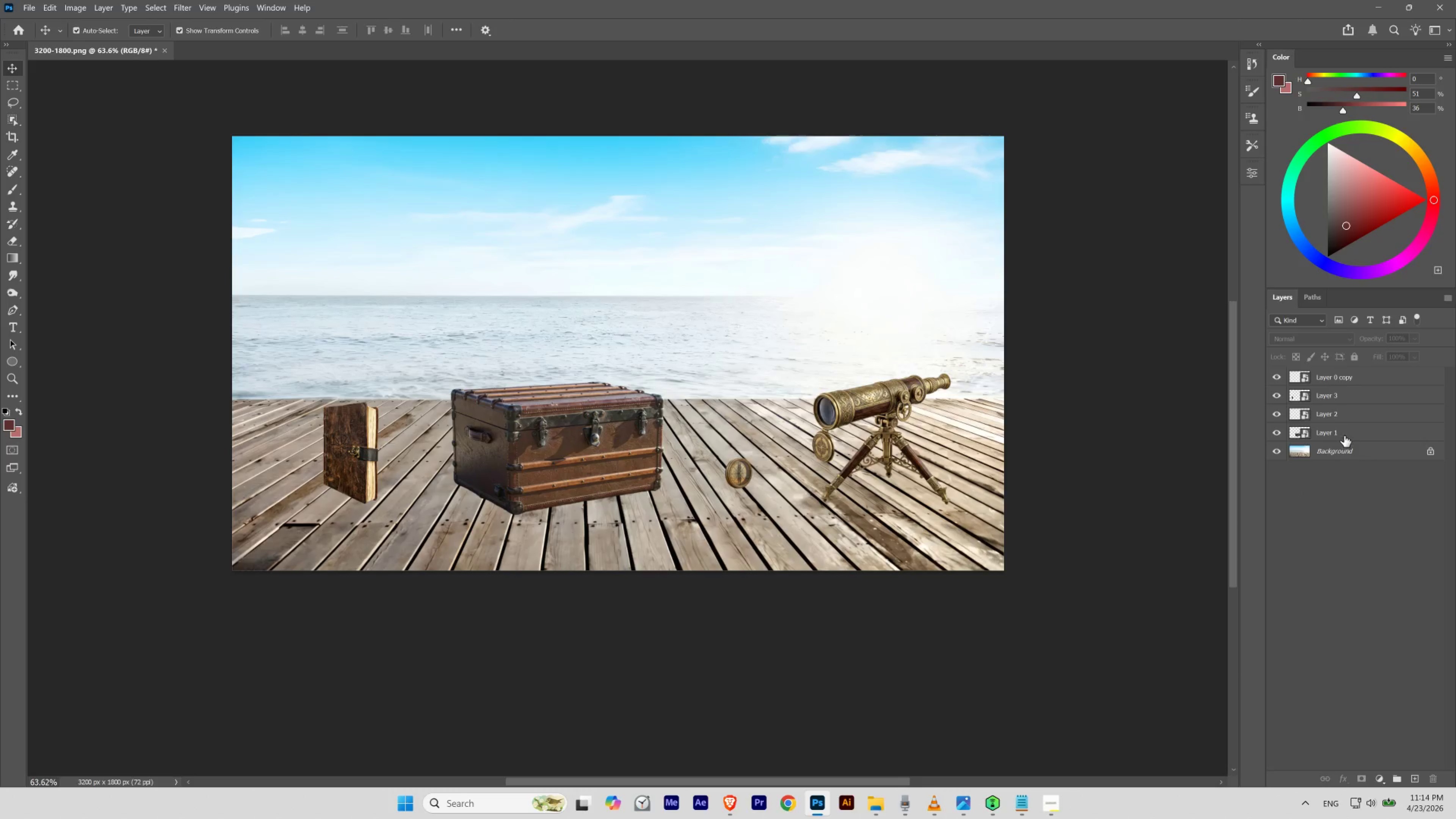 
left_click([1344, 435])
 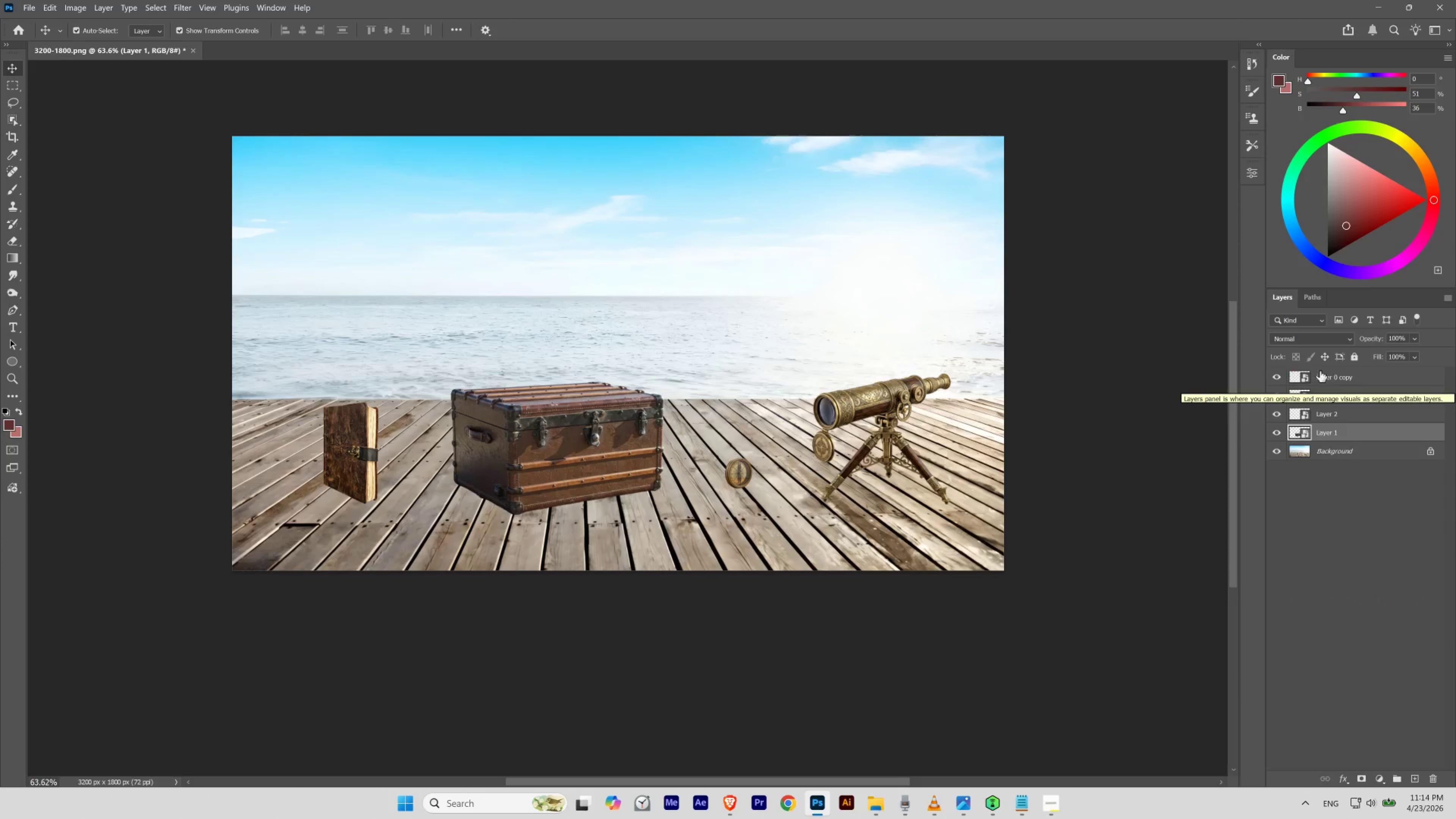 
wait(10.08)
 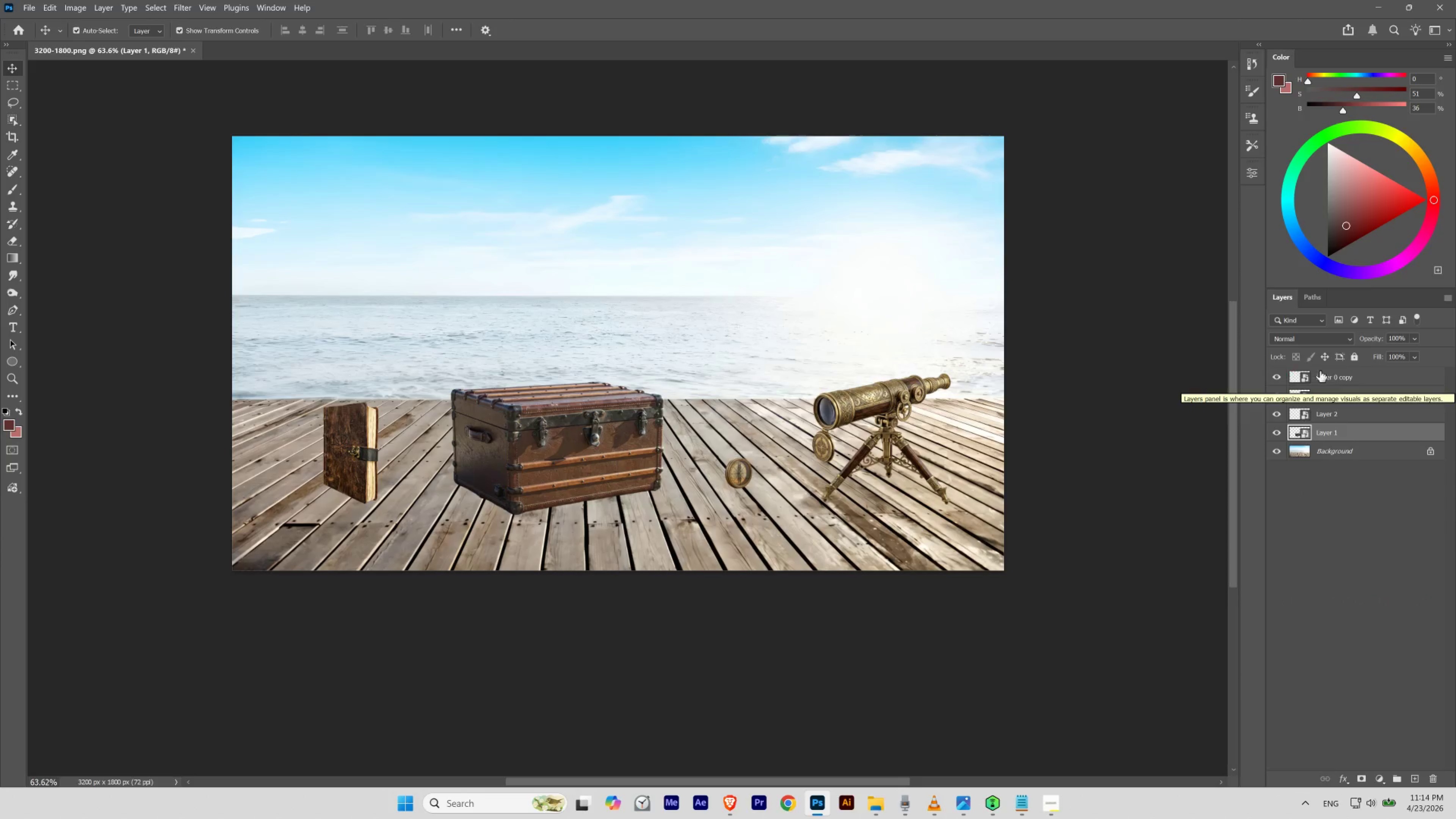 
left_click([1271, 435])
 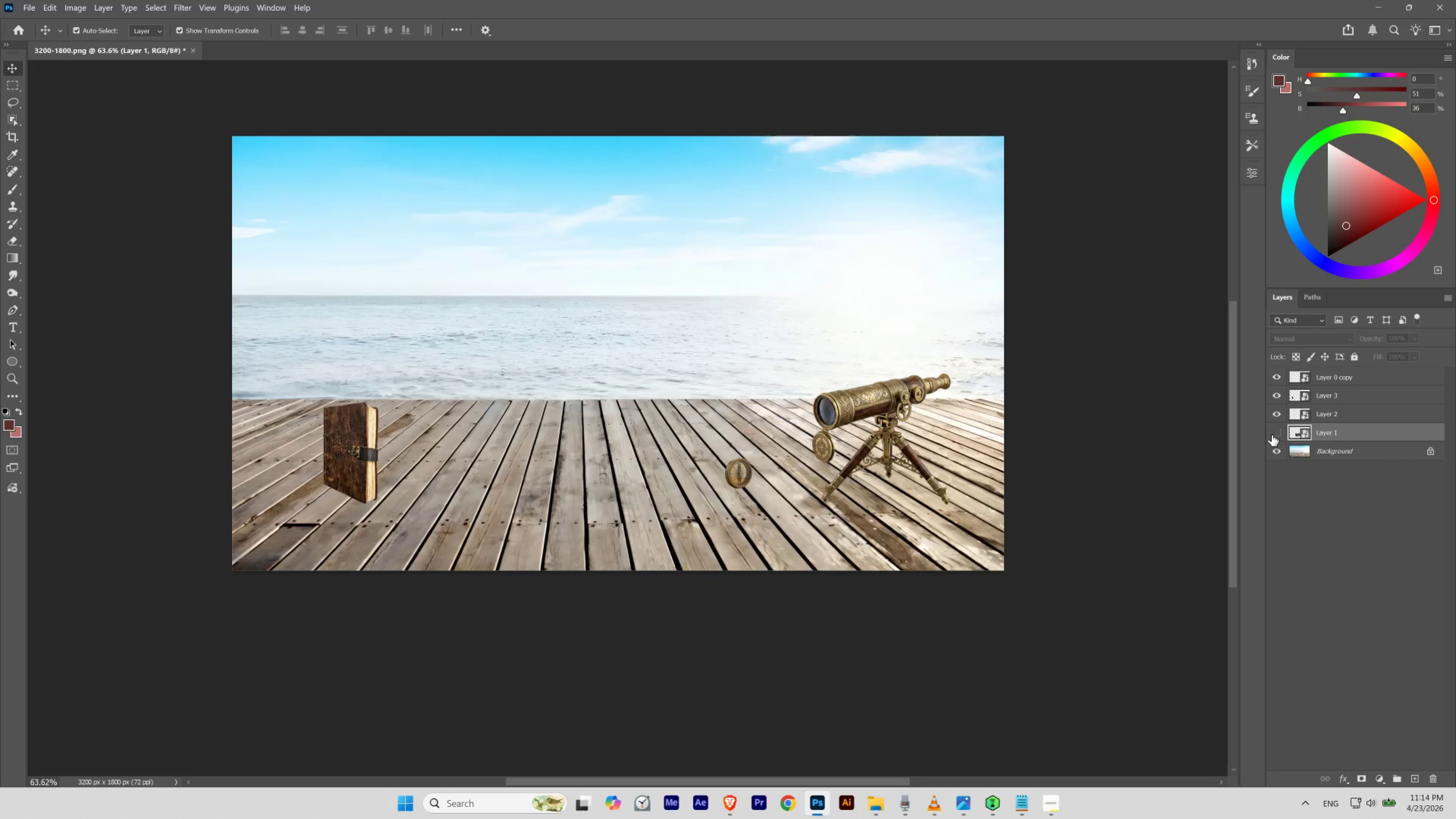 
left_click([1271, 435])
 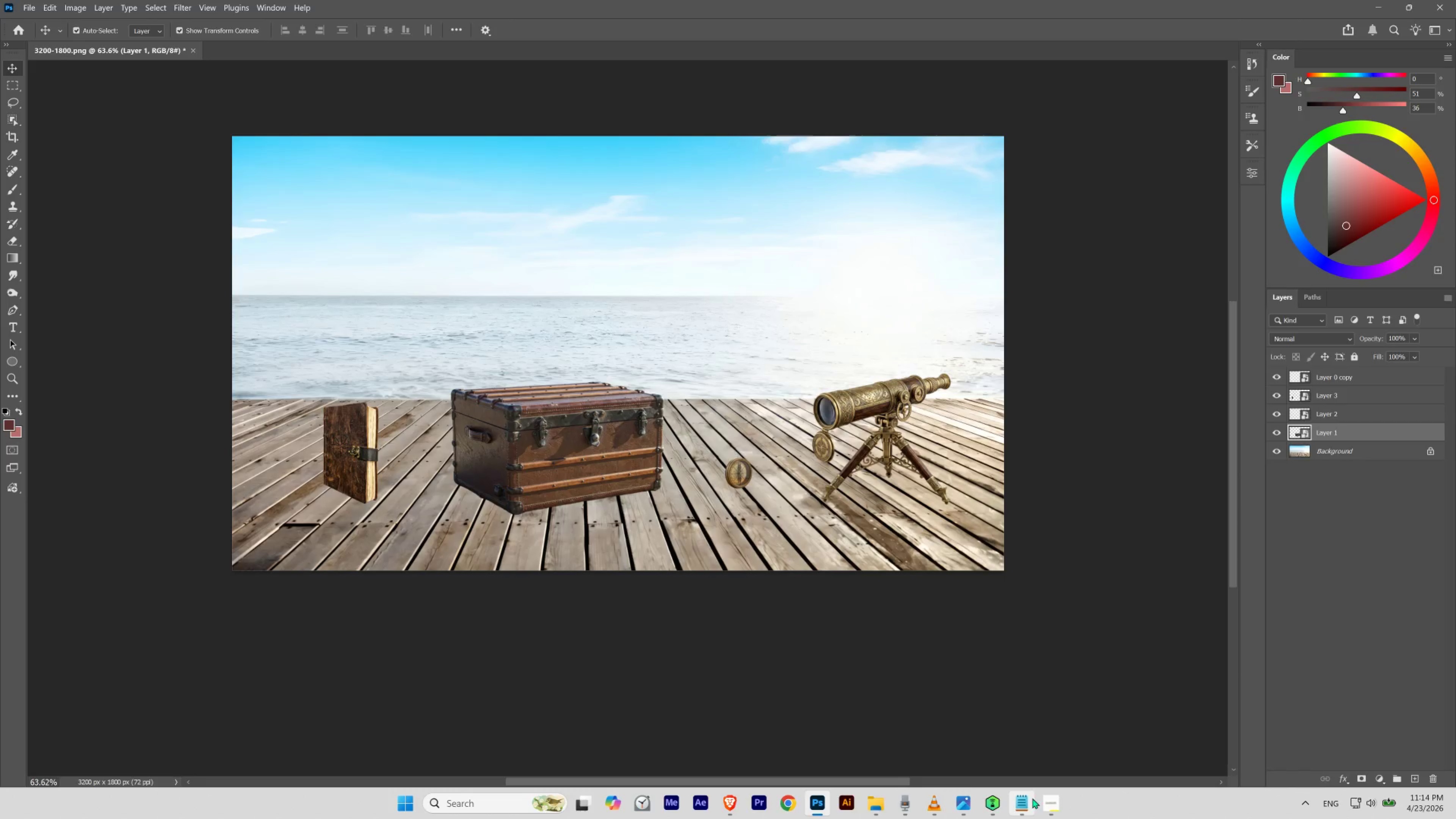 
left_click([959, 797])
 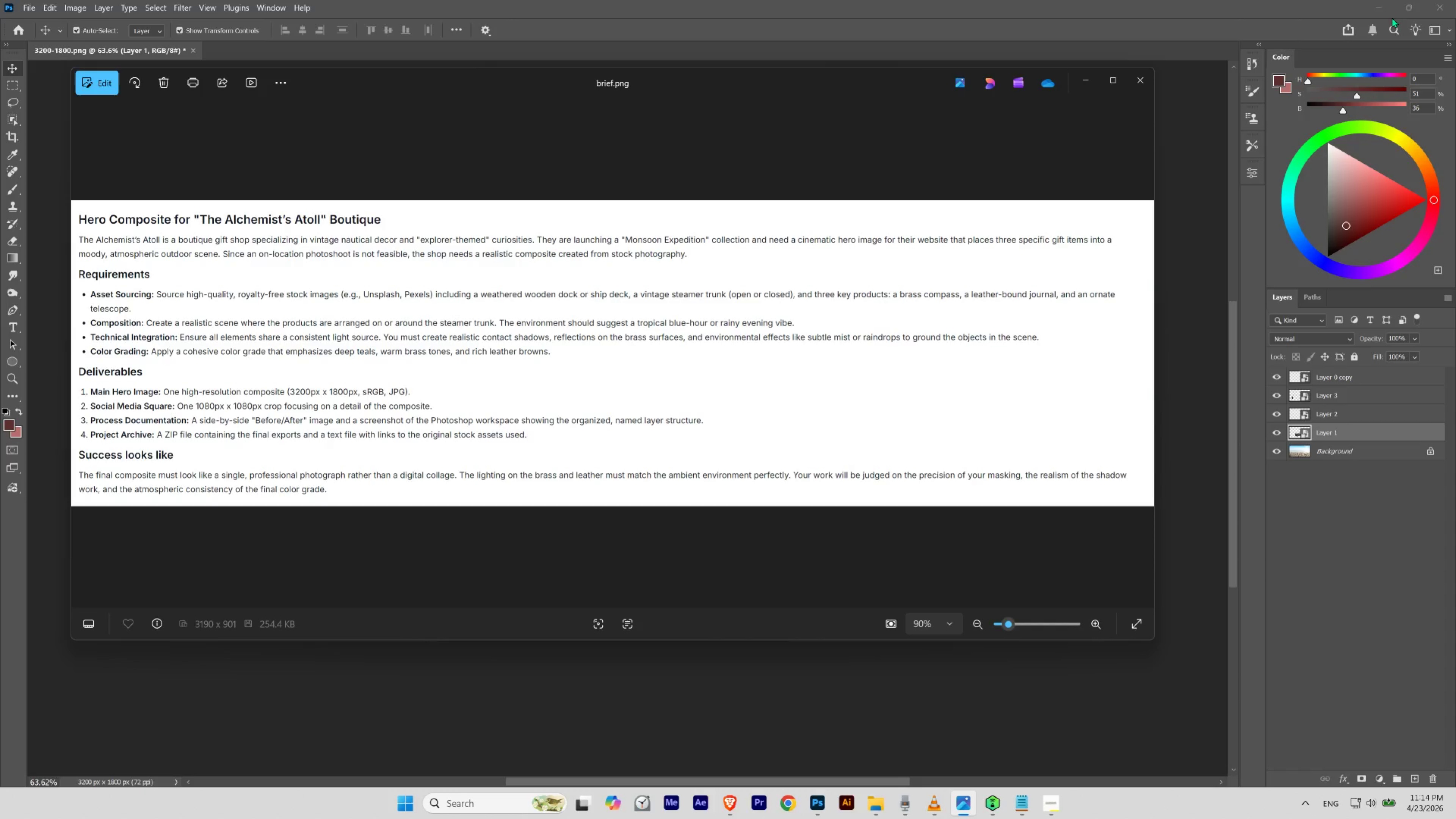 
left_click([1379, 2])
 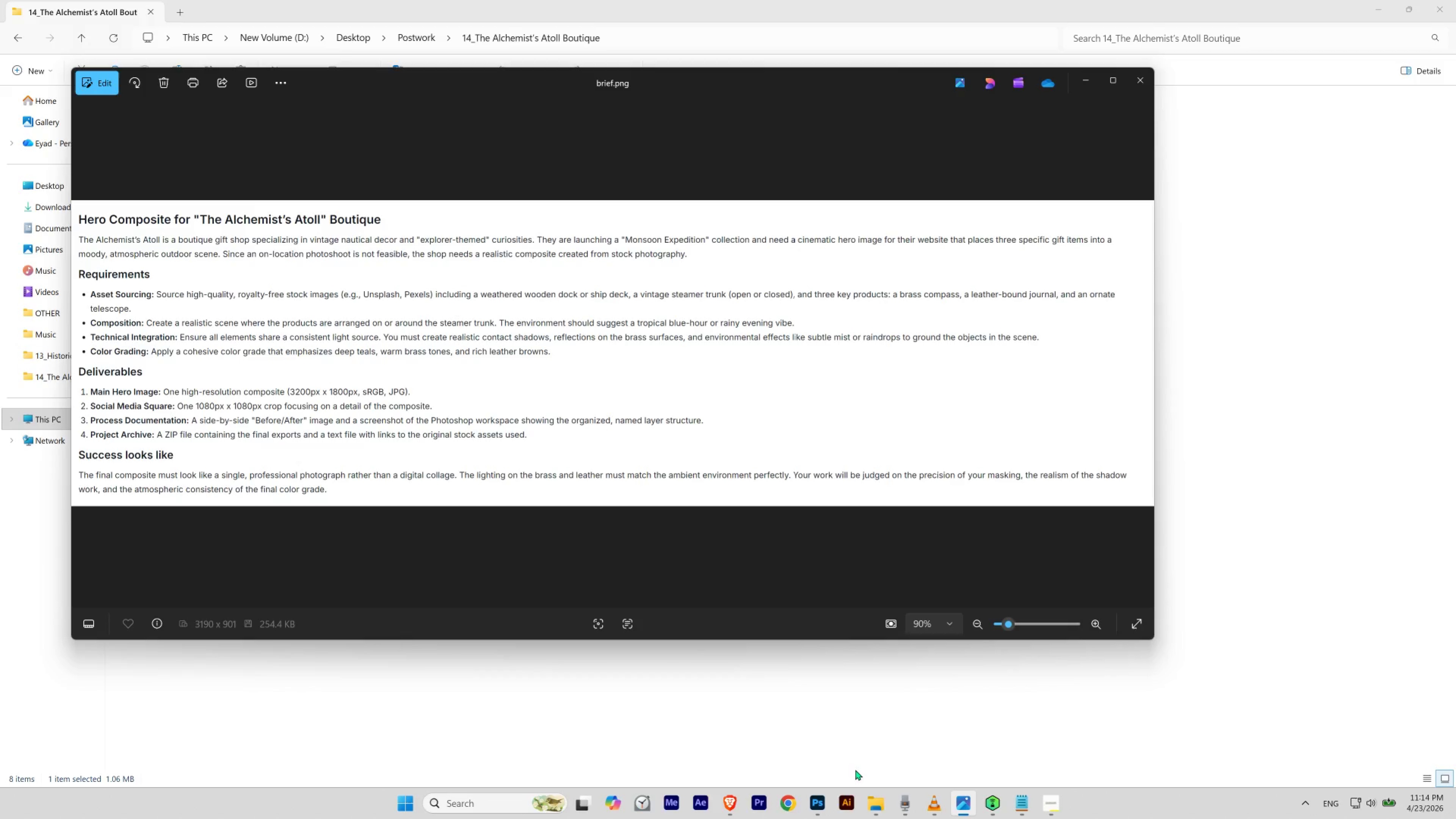 
left_click([824, 797])
 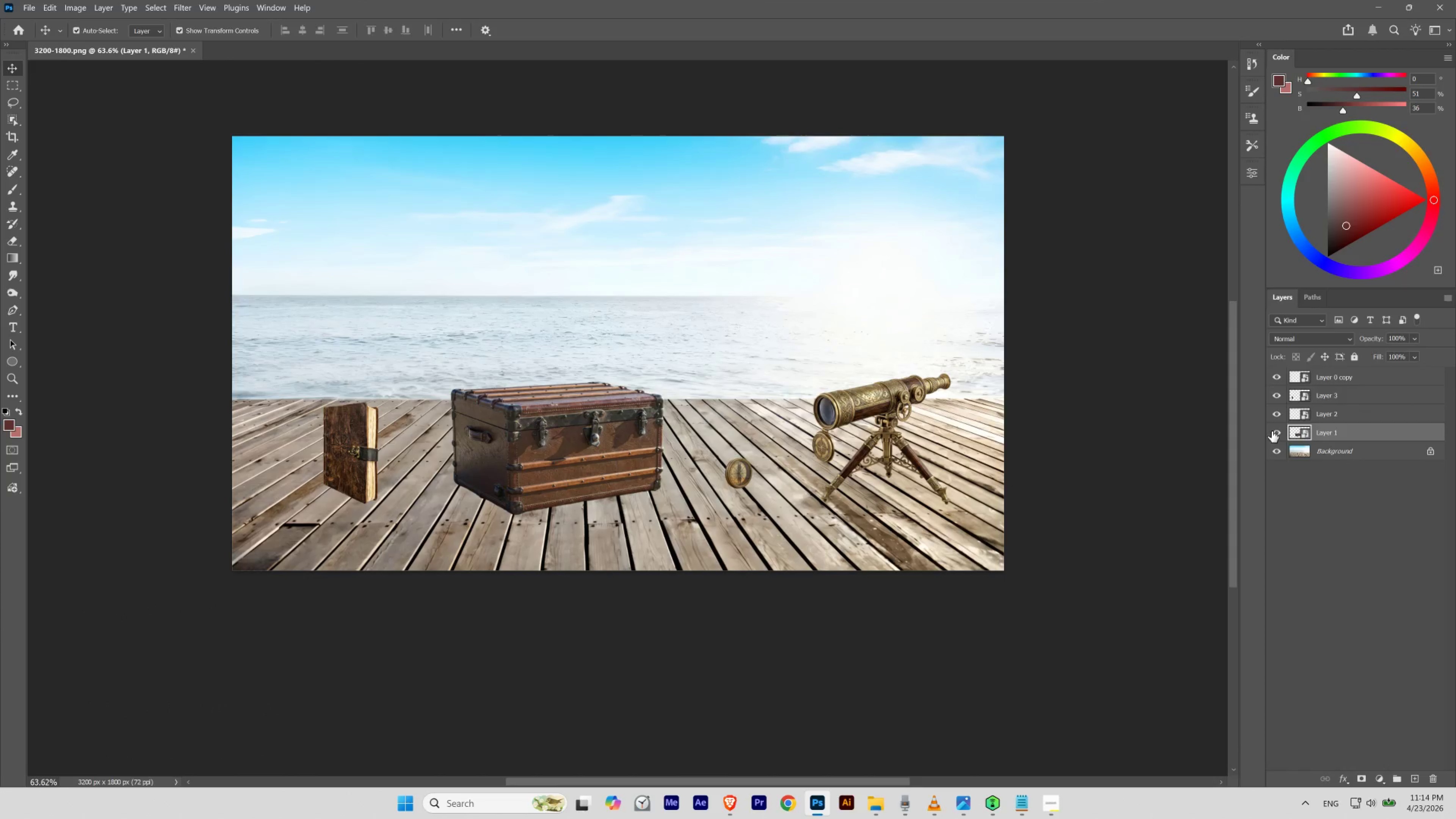 
double_click([1271, 431])
 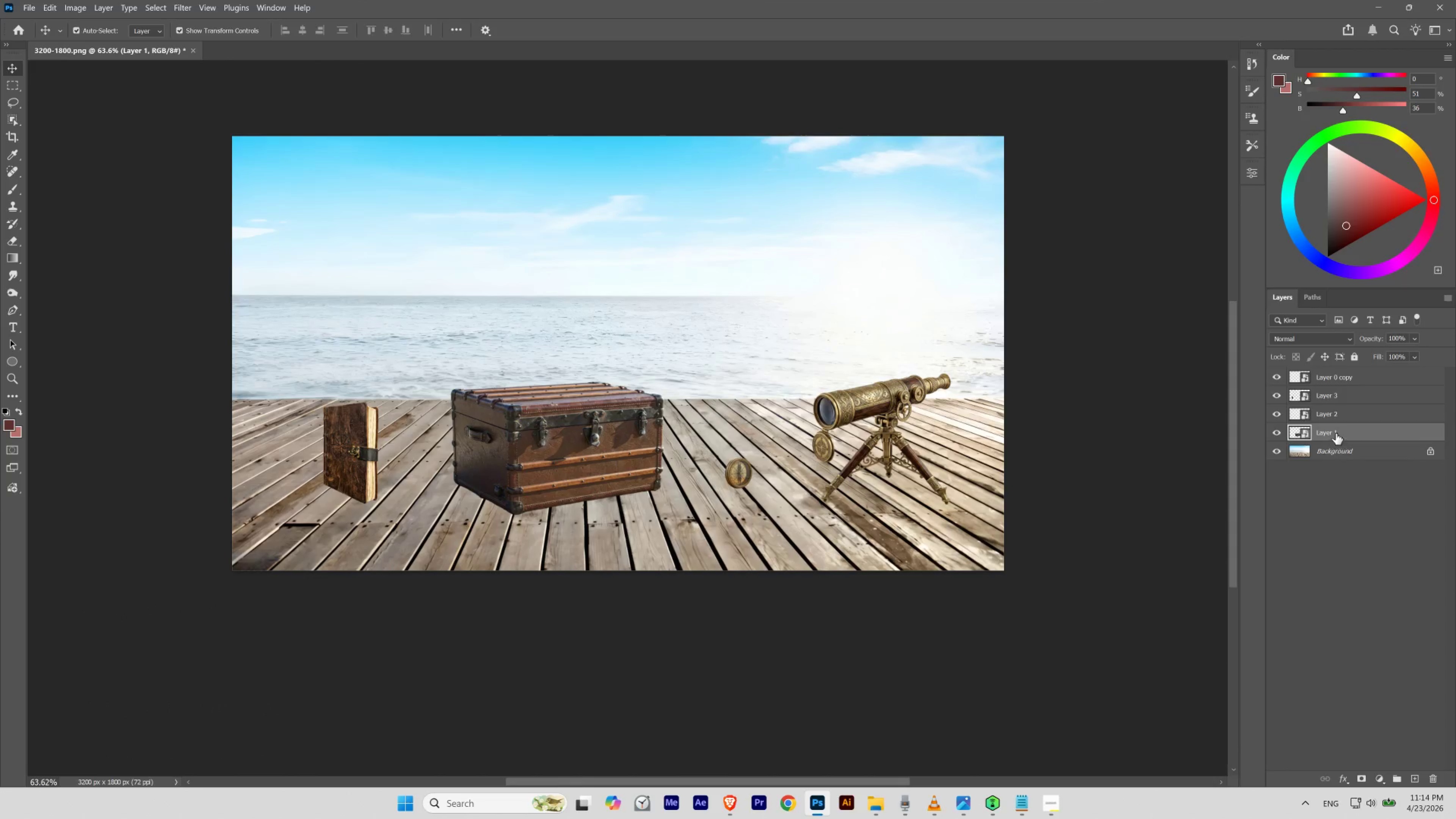 
double_click([1335, 433])
 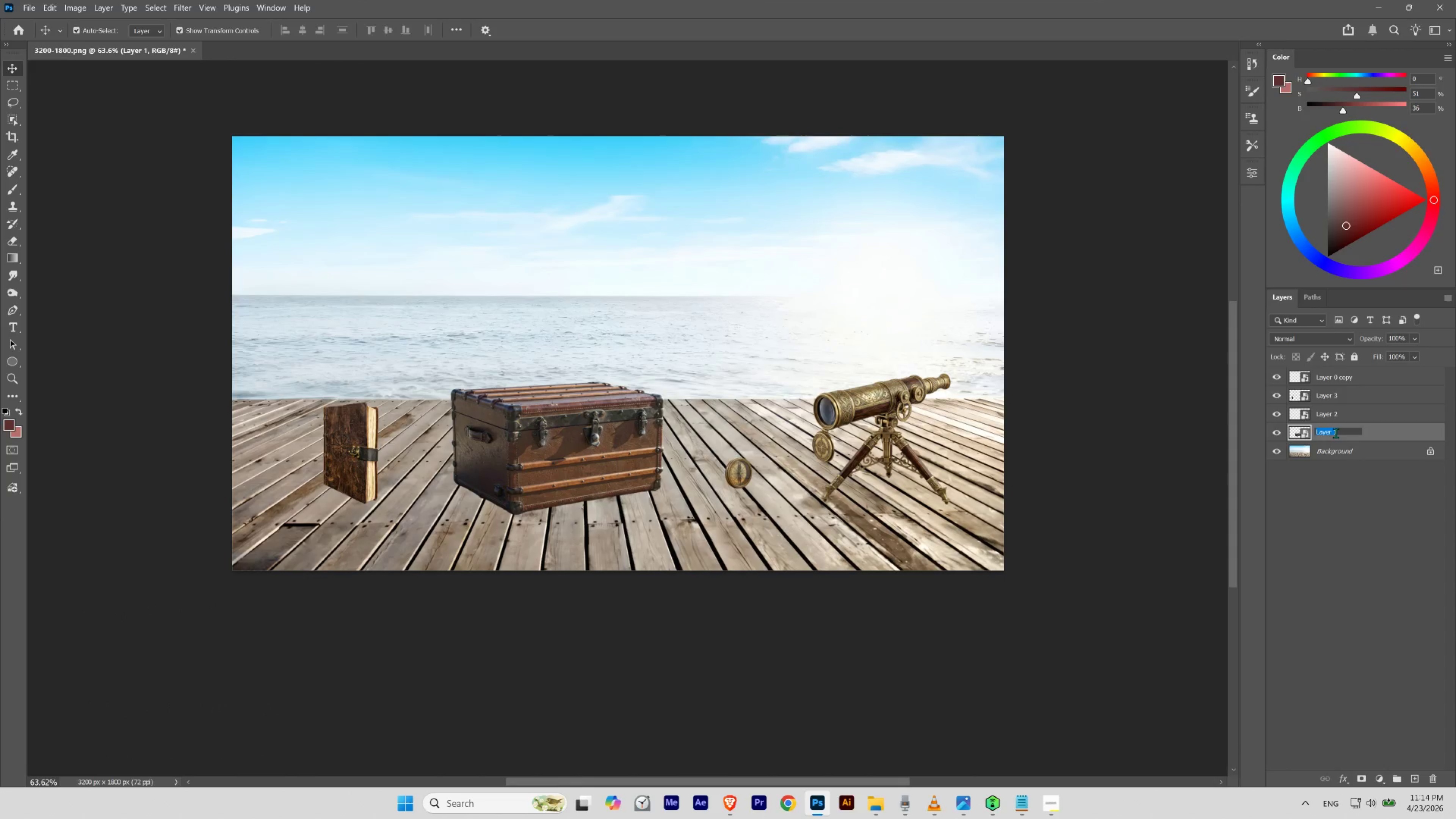 
type(Steamer Trunk)
 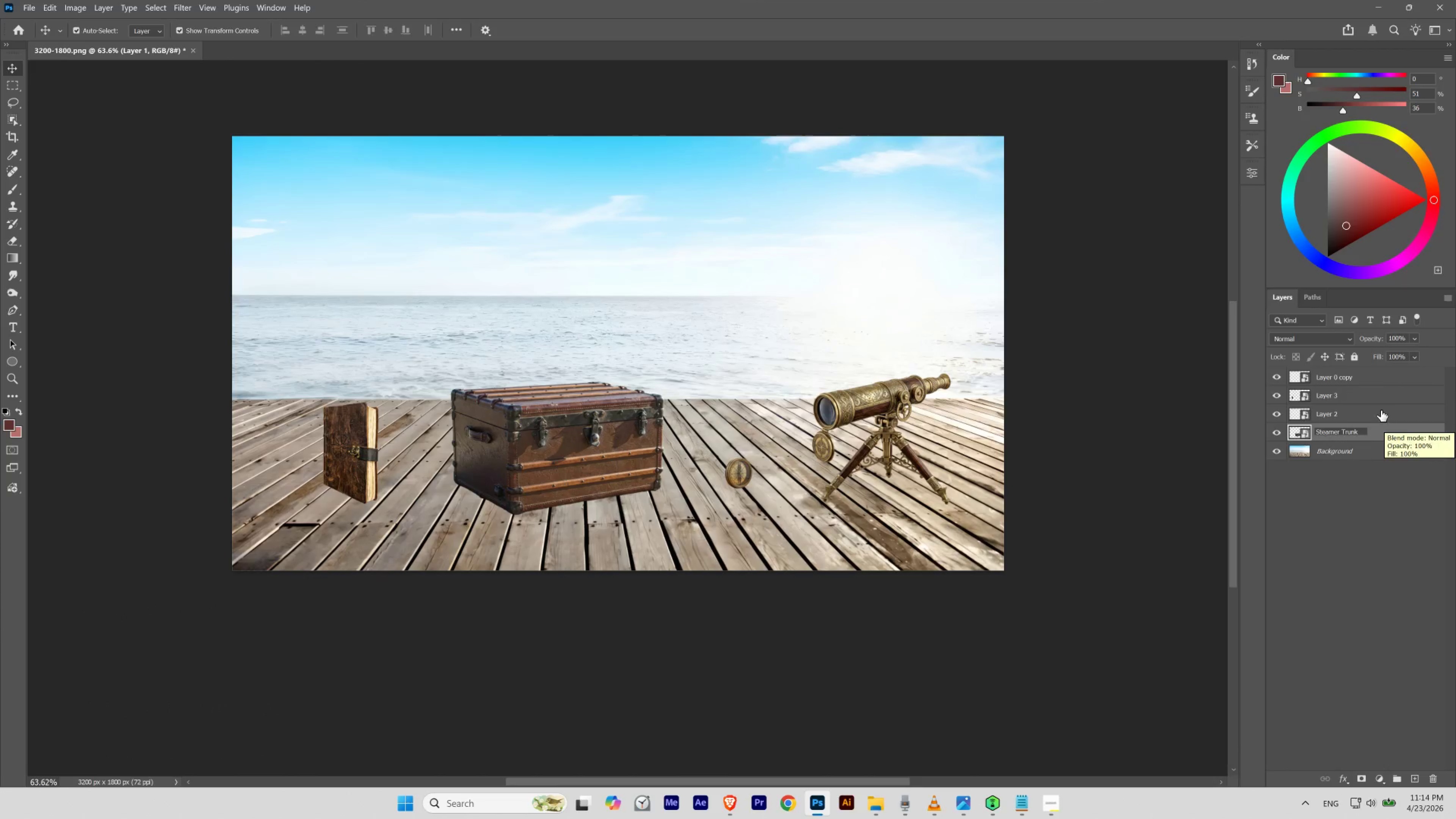 
left_click([1322, 407])
 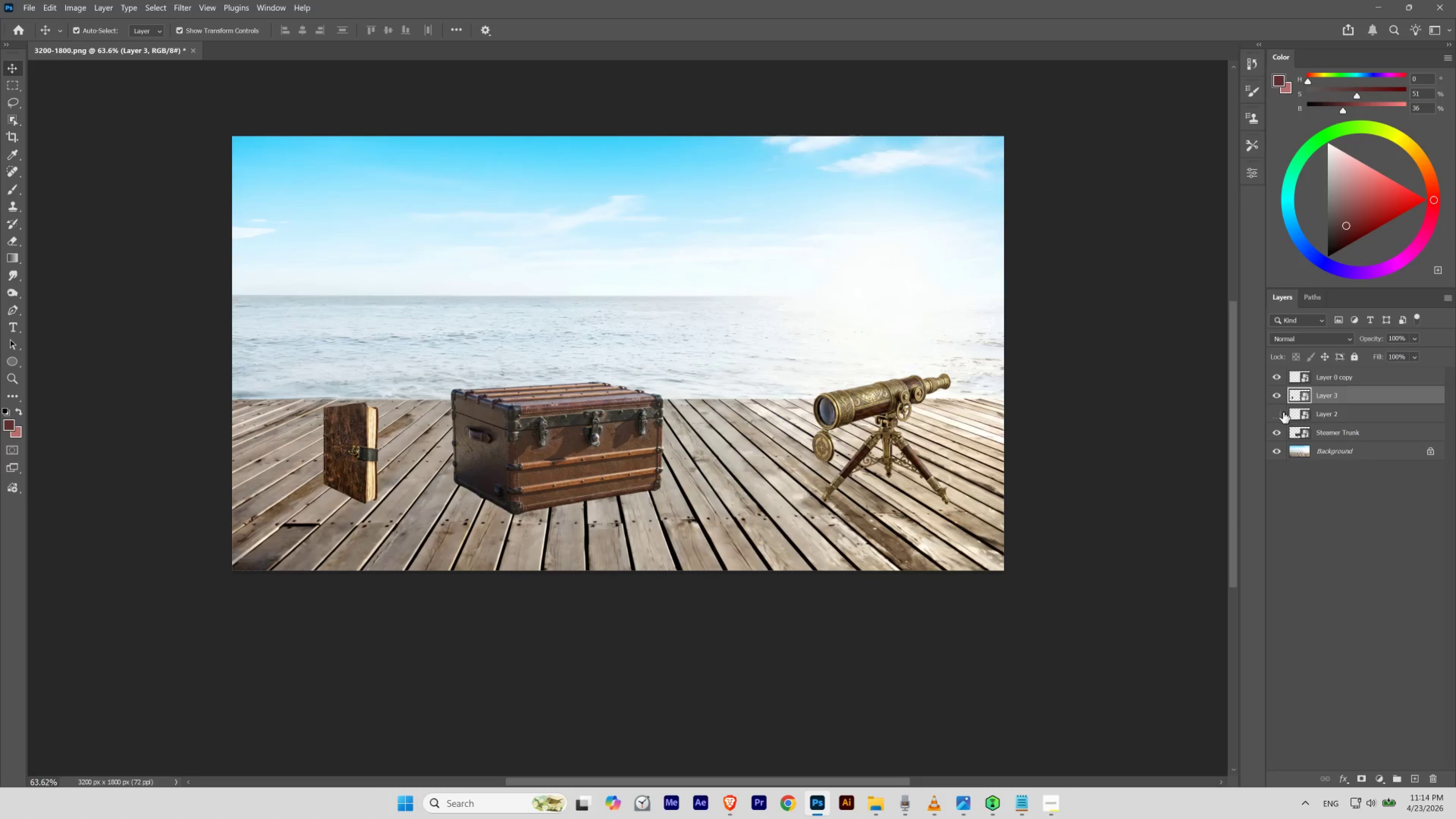 
double_click([1280, 413])
 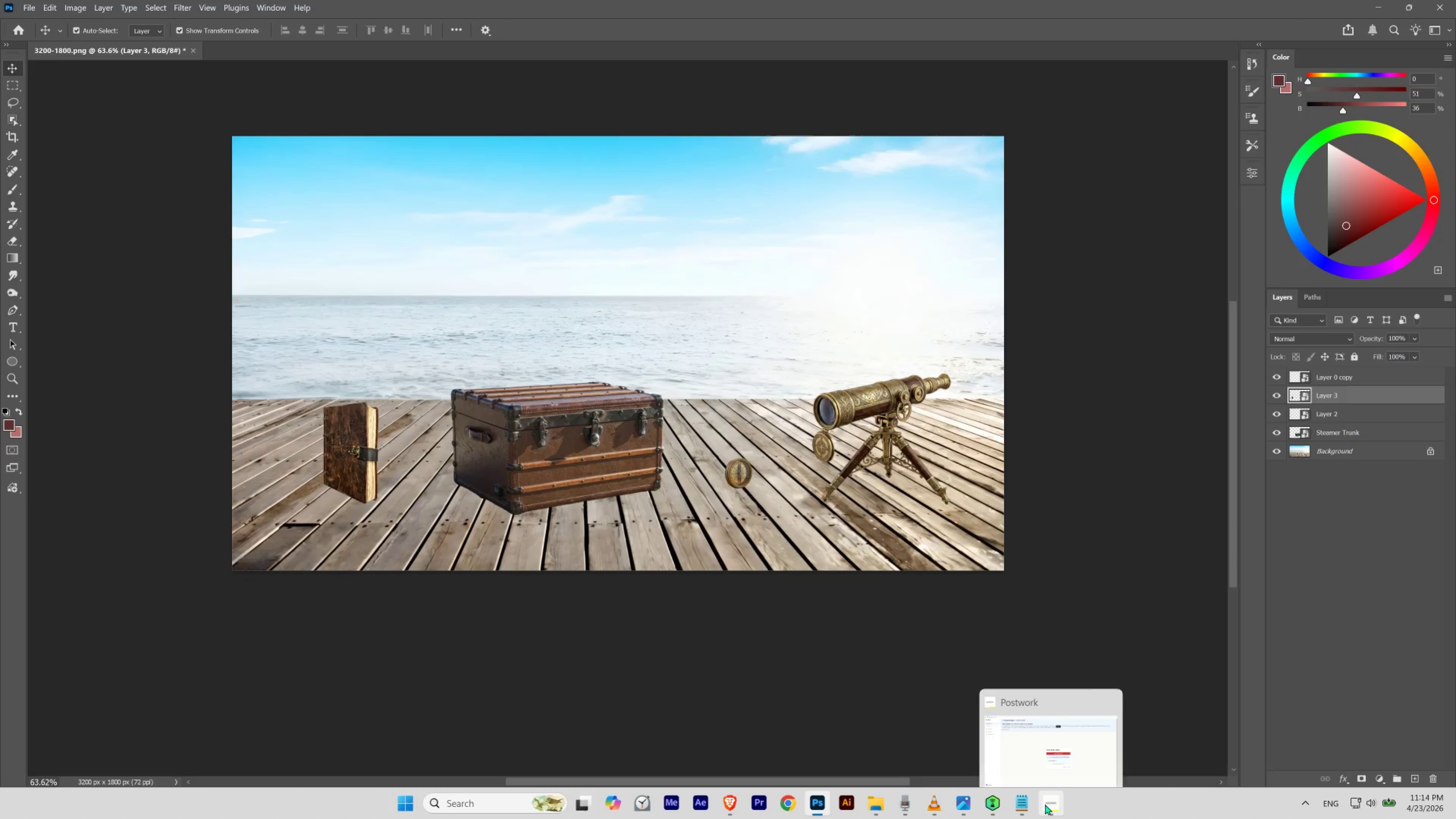 
left_click([967, 805])
 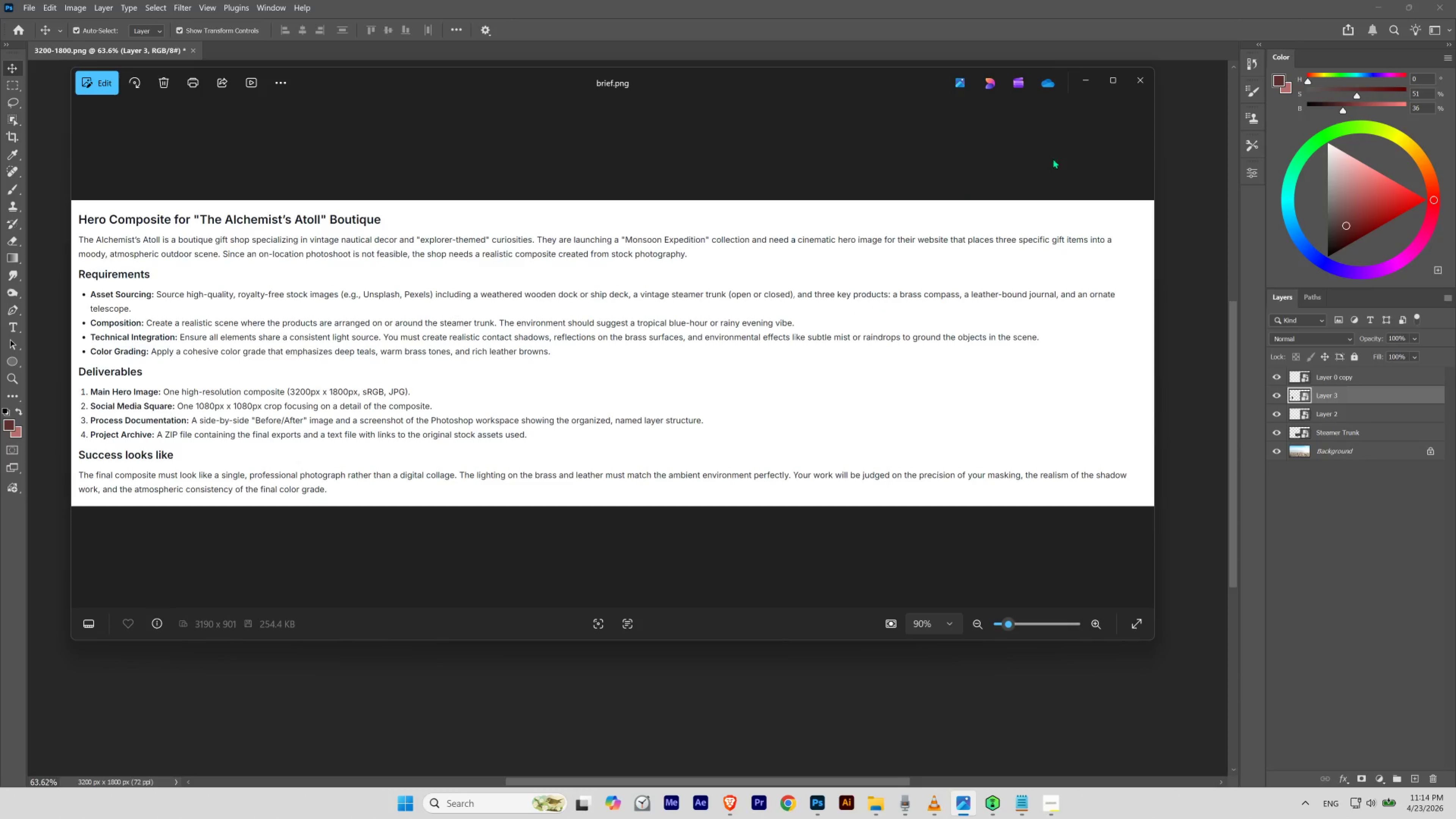 
wait(7.3)
 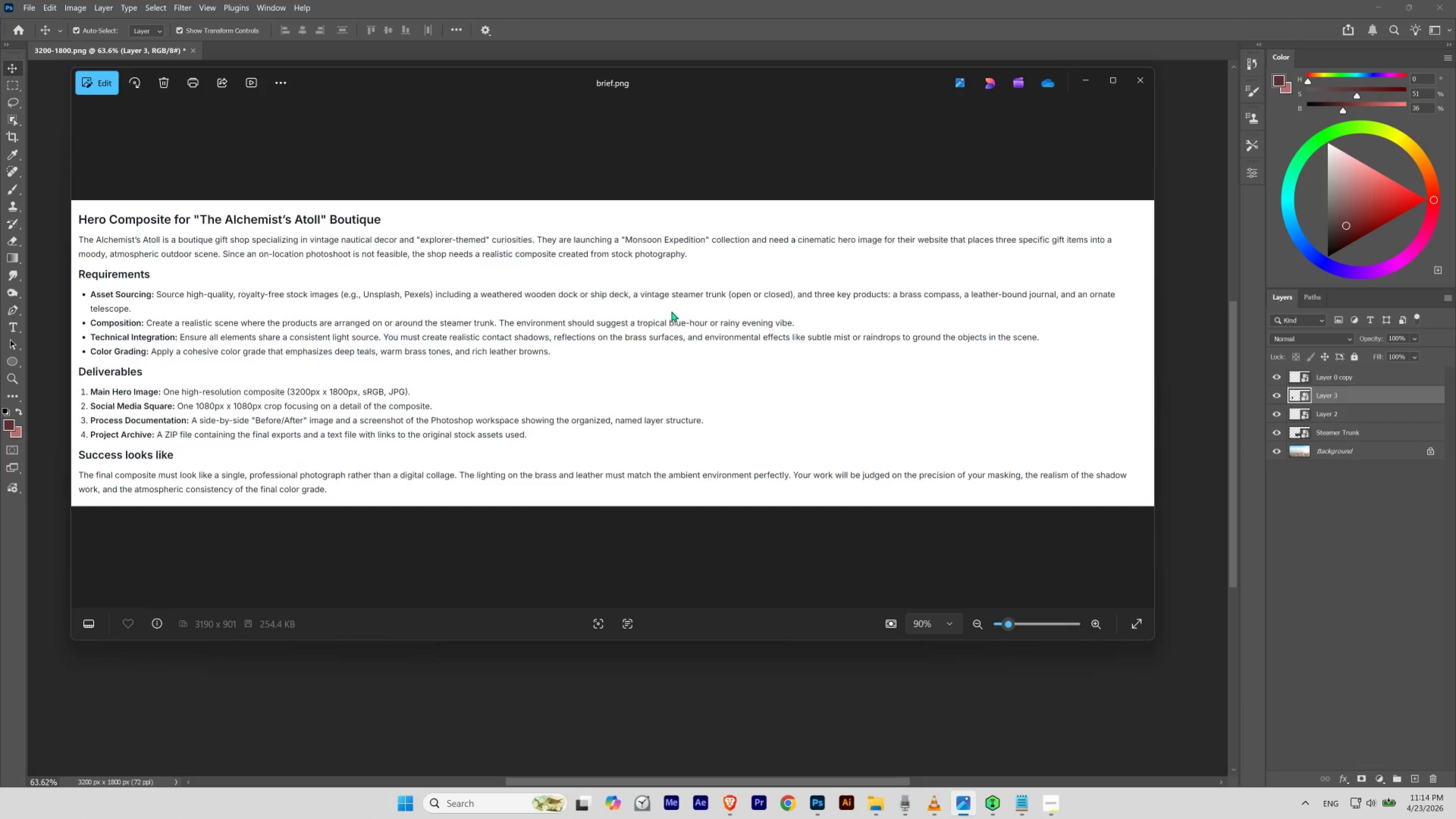 
left_click([823, 807])
 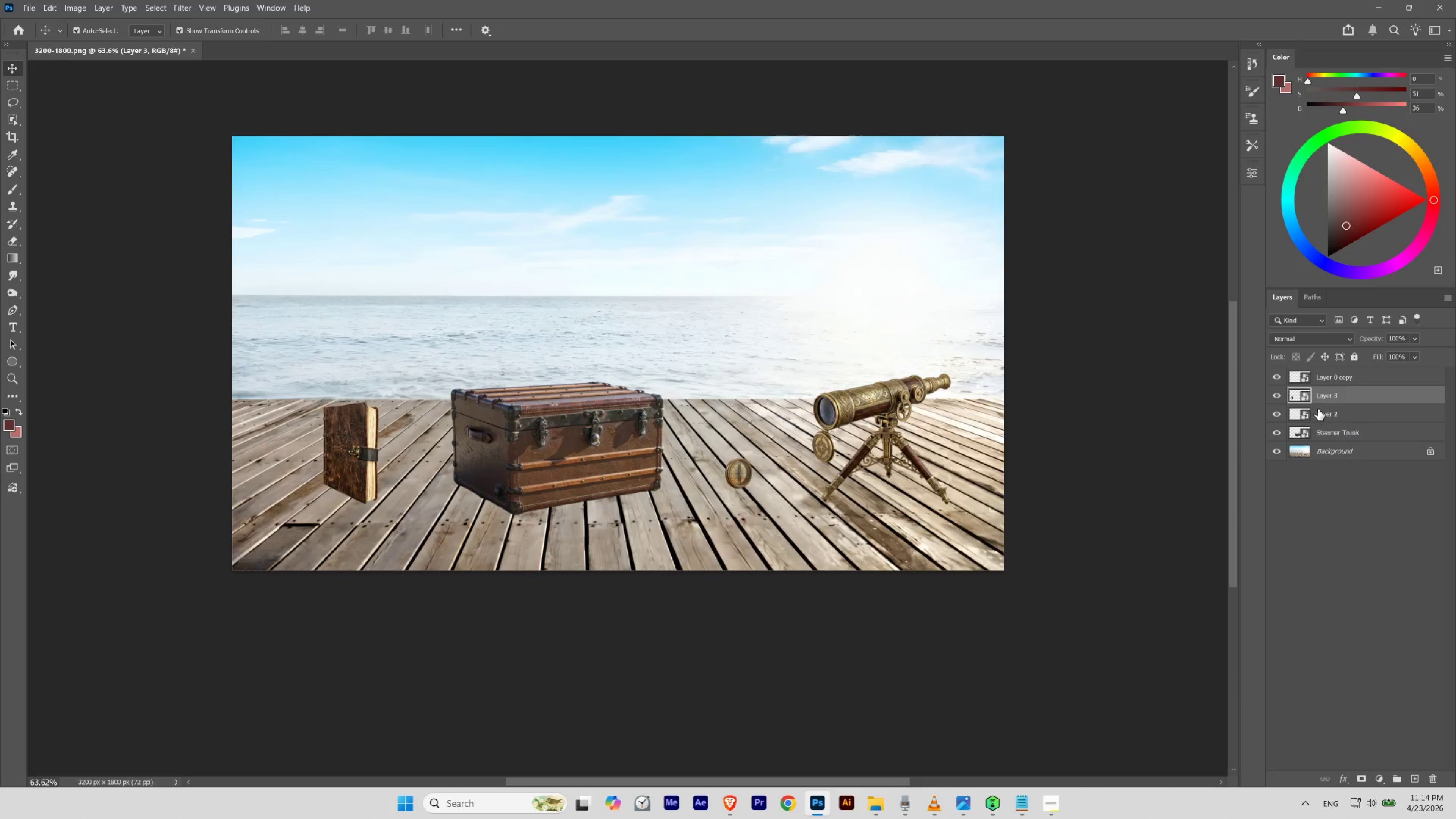 
double_click([1321, 410])
 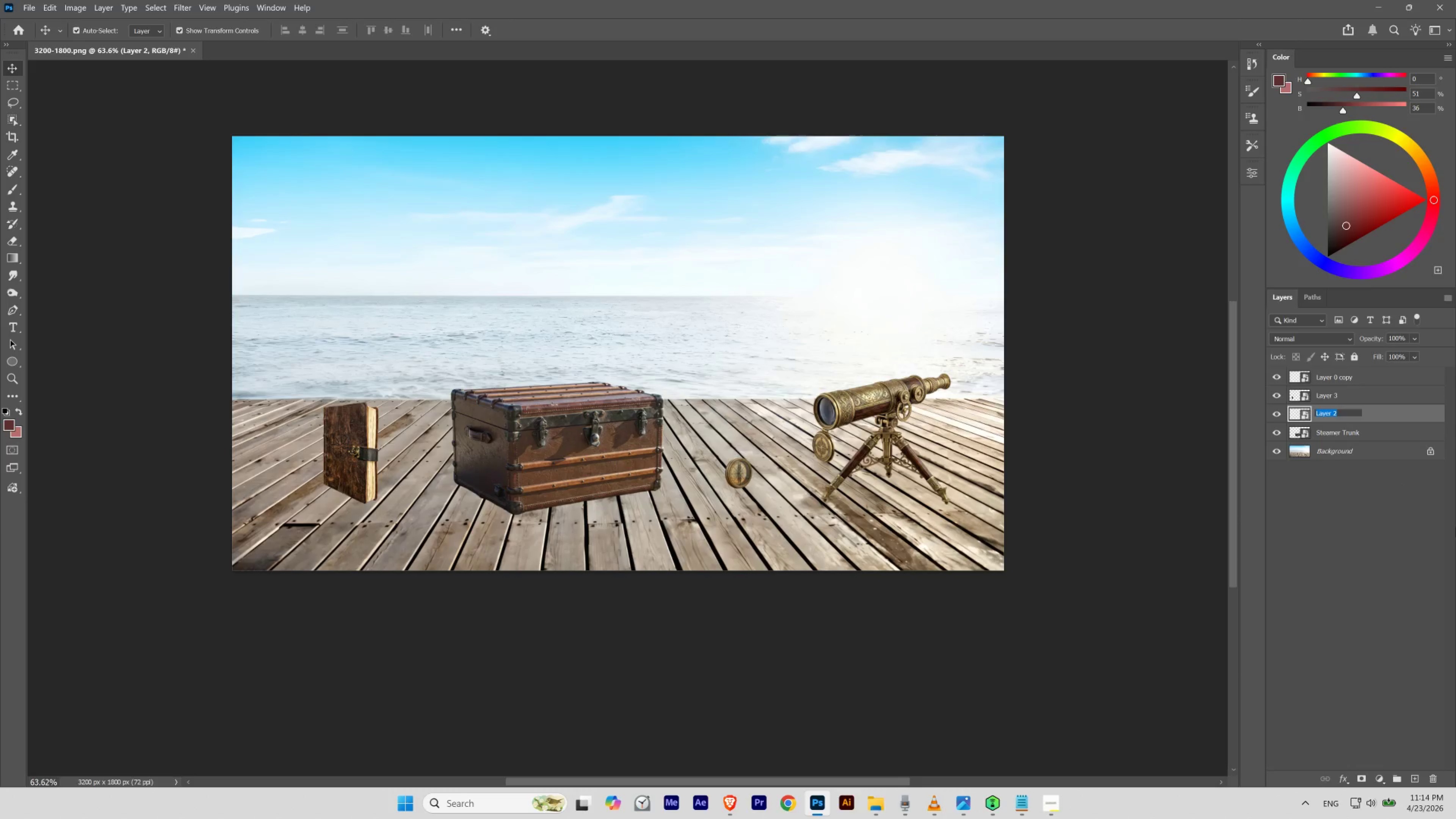 
type(Brass Compass)
 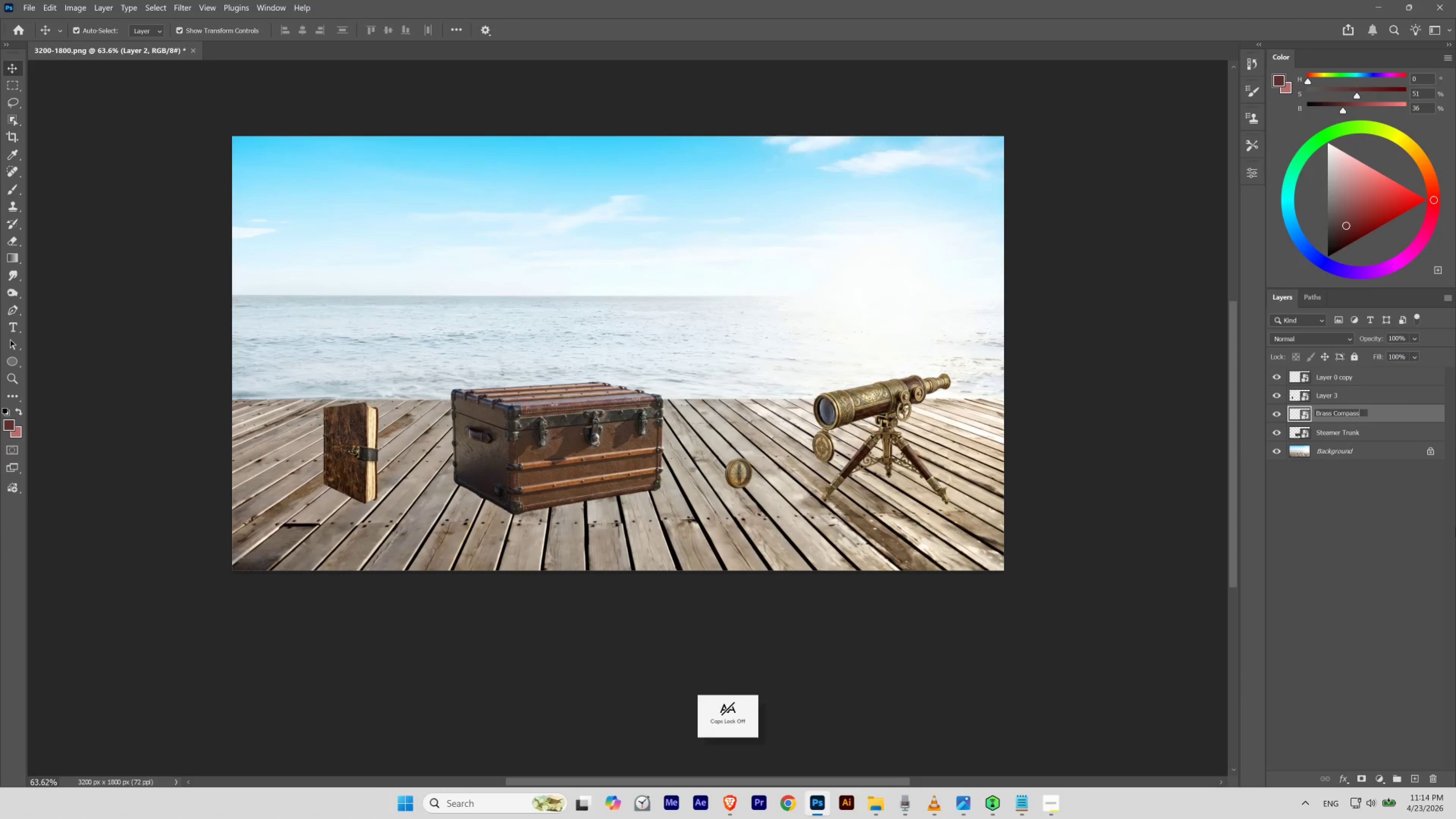 
key(Enter)
 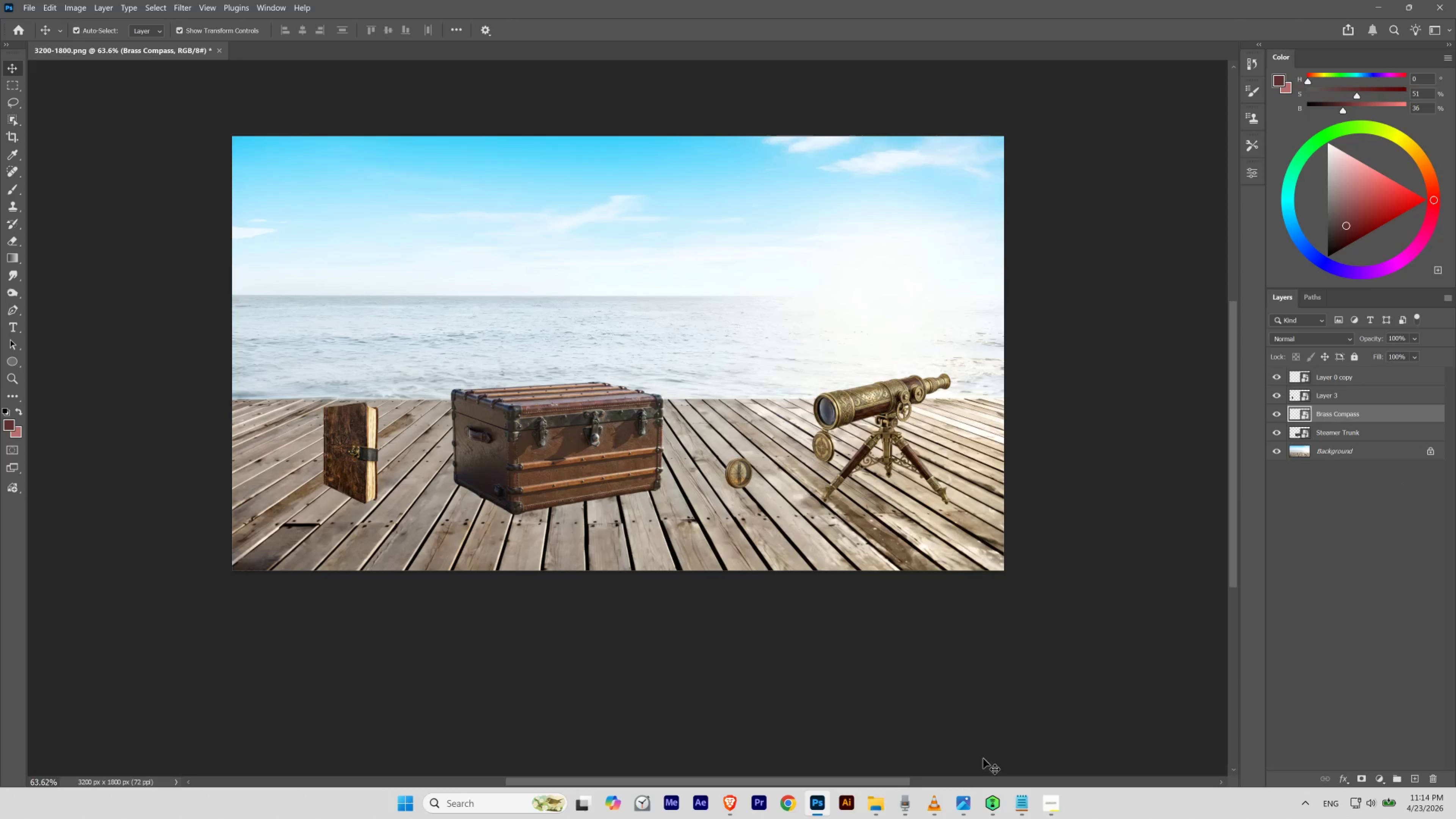 
left_click([961, 797])
 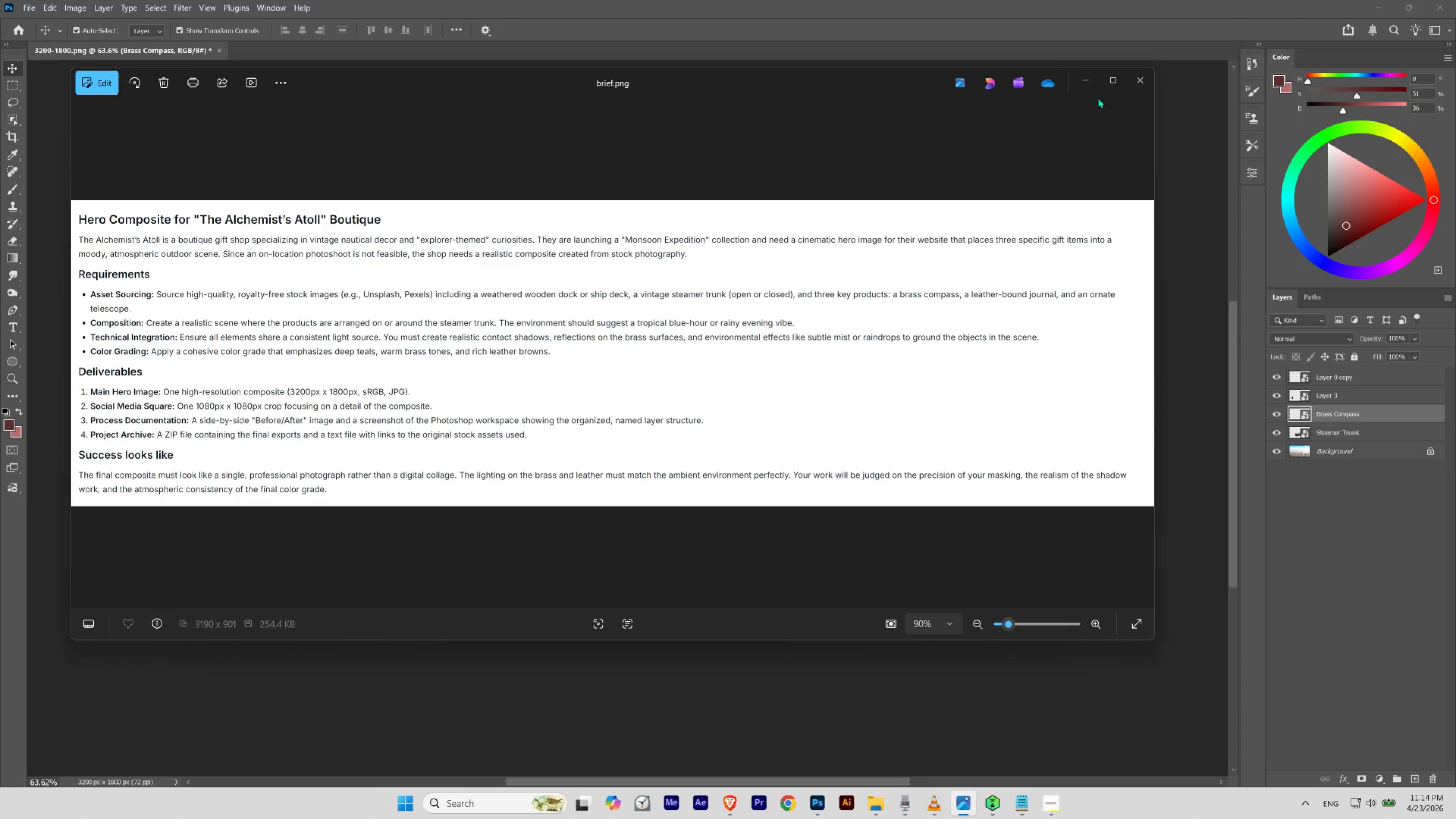 
left_click([1088, 79])
 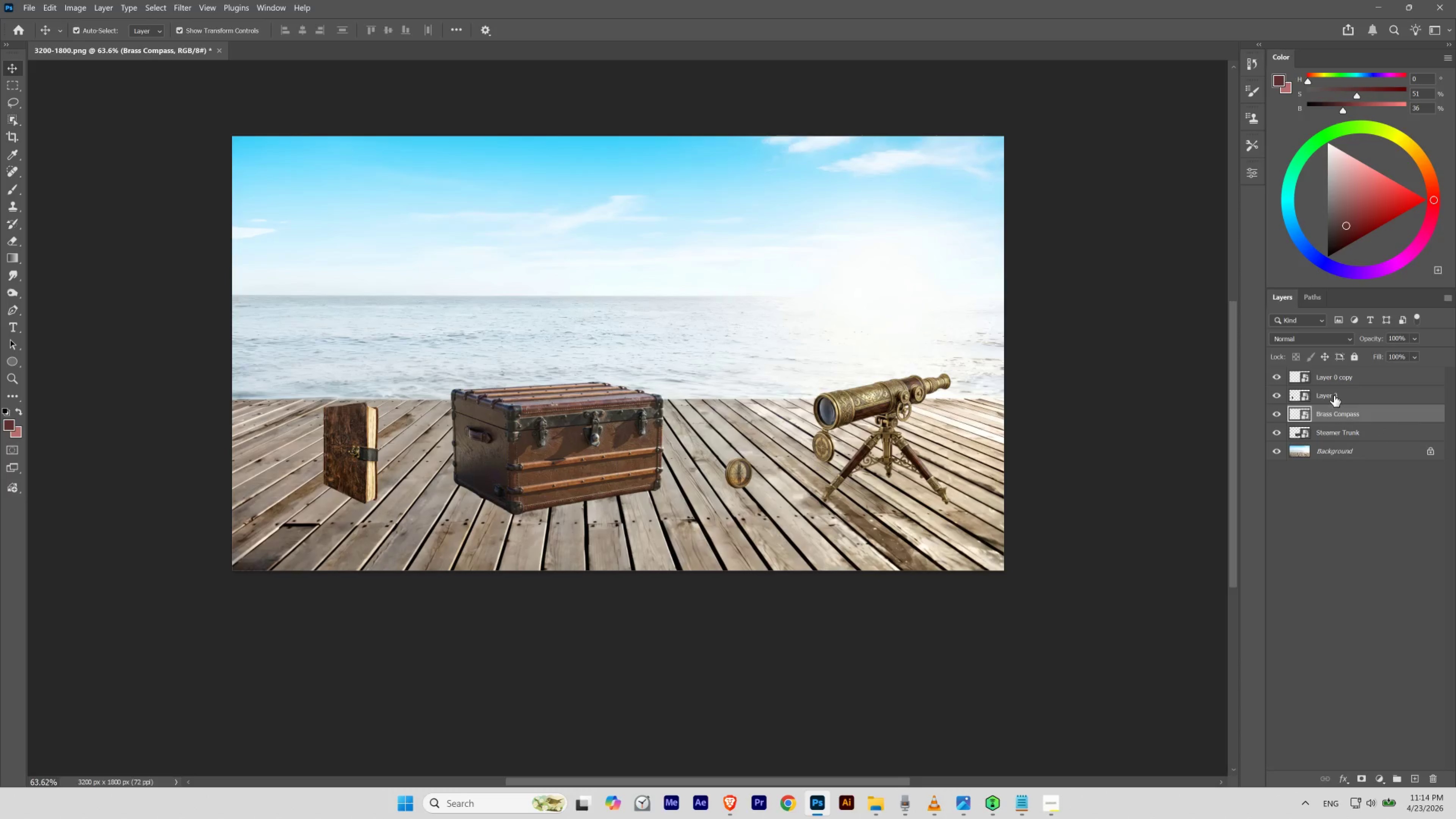 
double_click([1334, 395])
 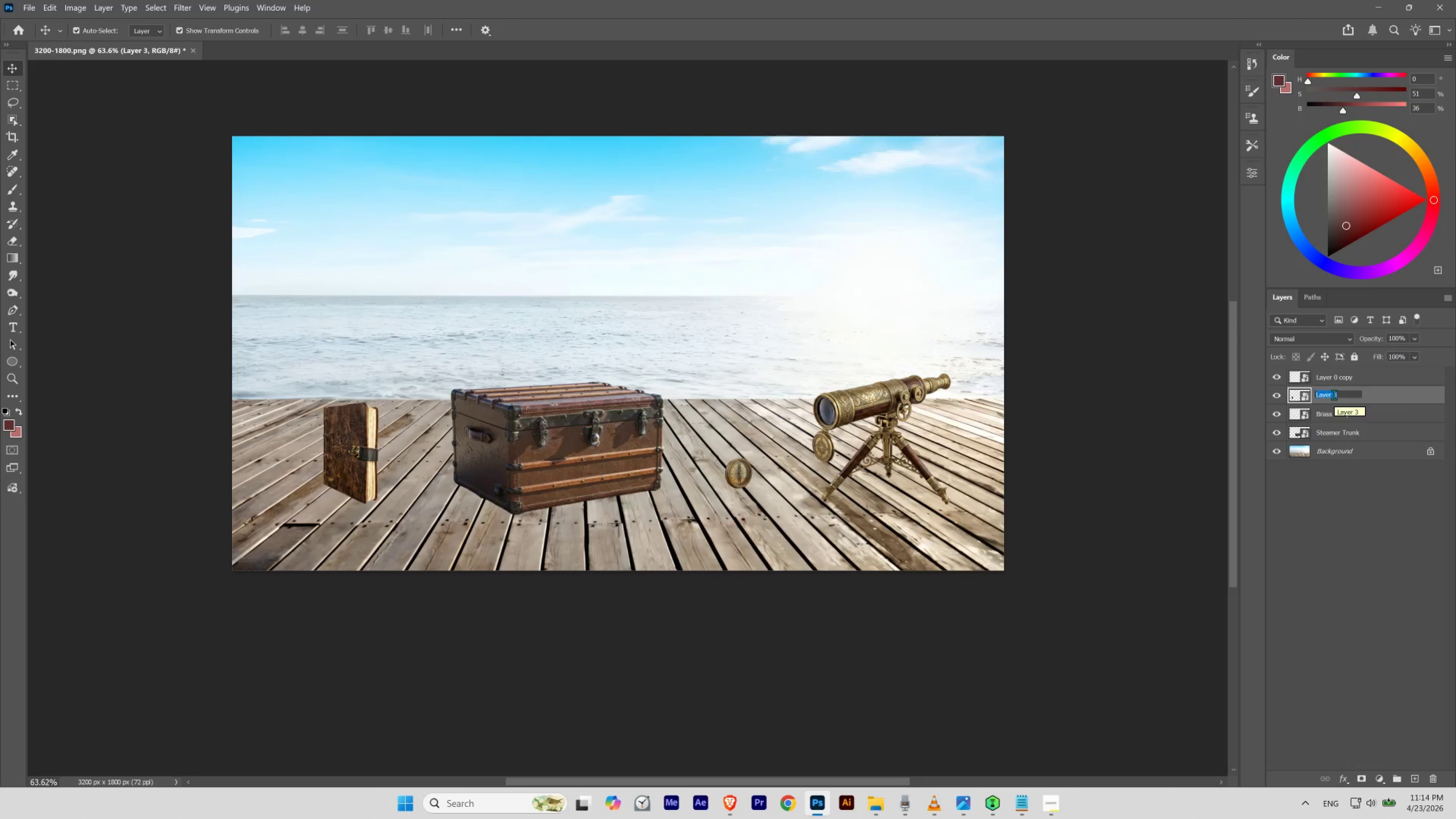 
type(Leather Journal)
 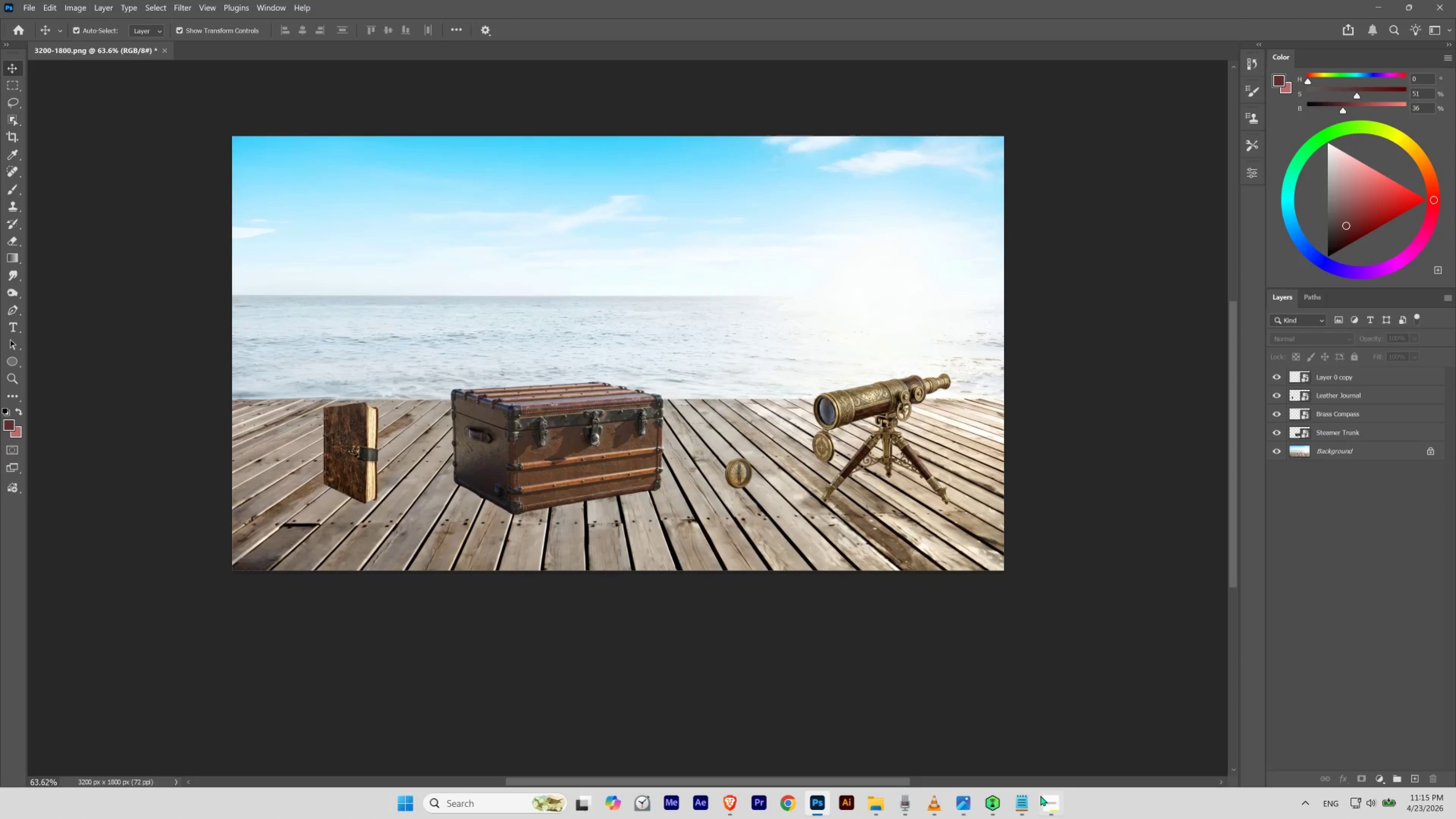 
left_click([964, 803])
 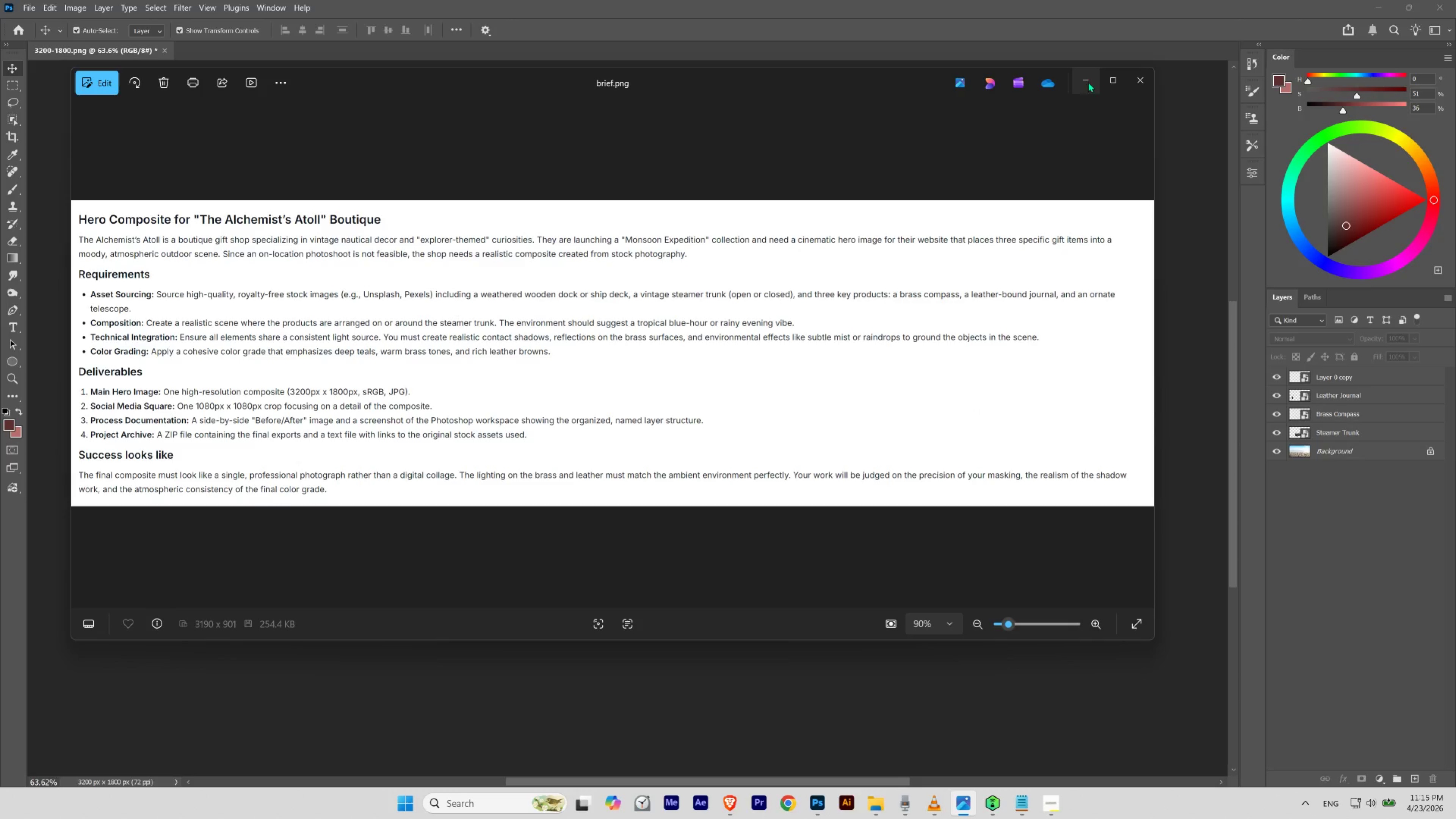 
left_click([1080, 77])
 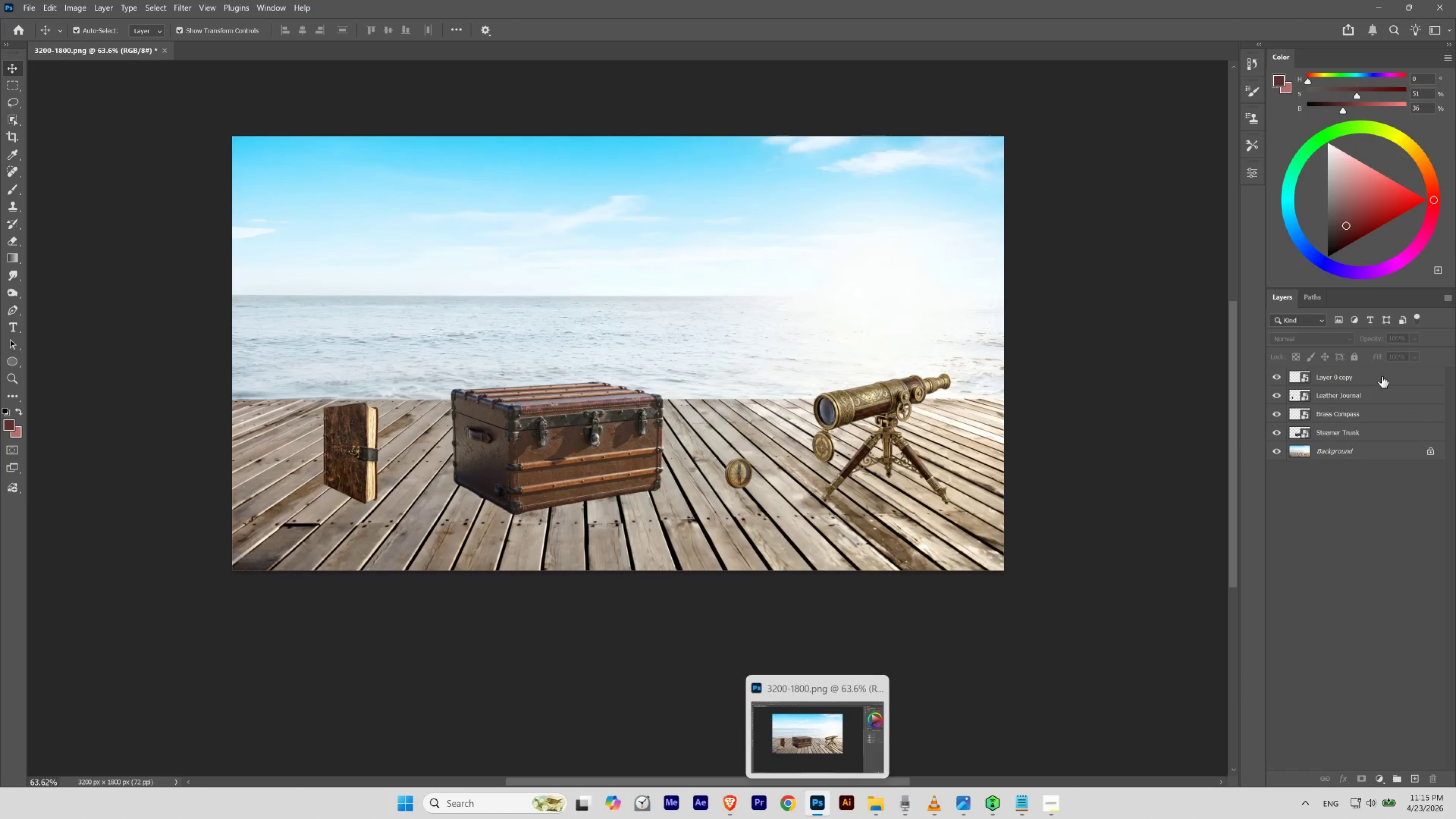 
double_click([1349, 379])
 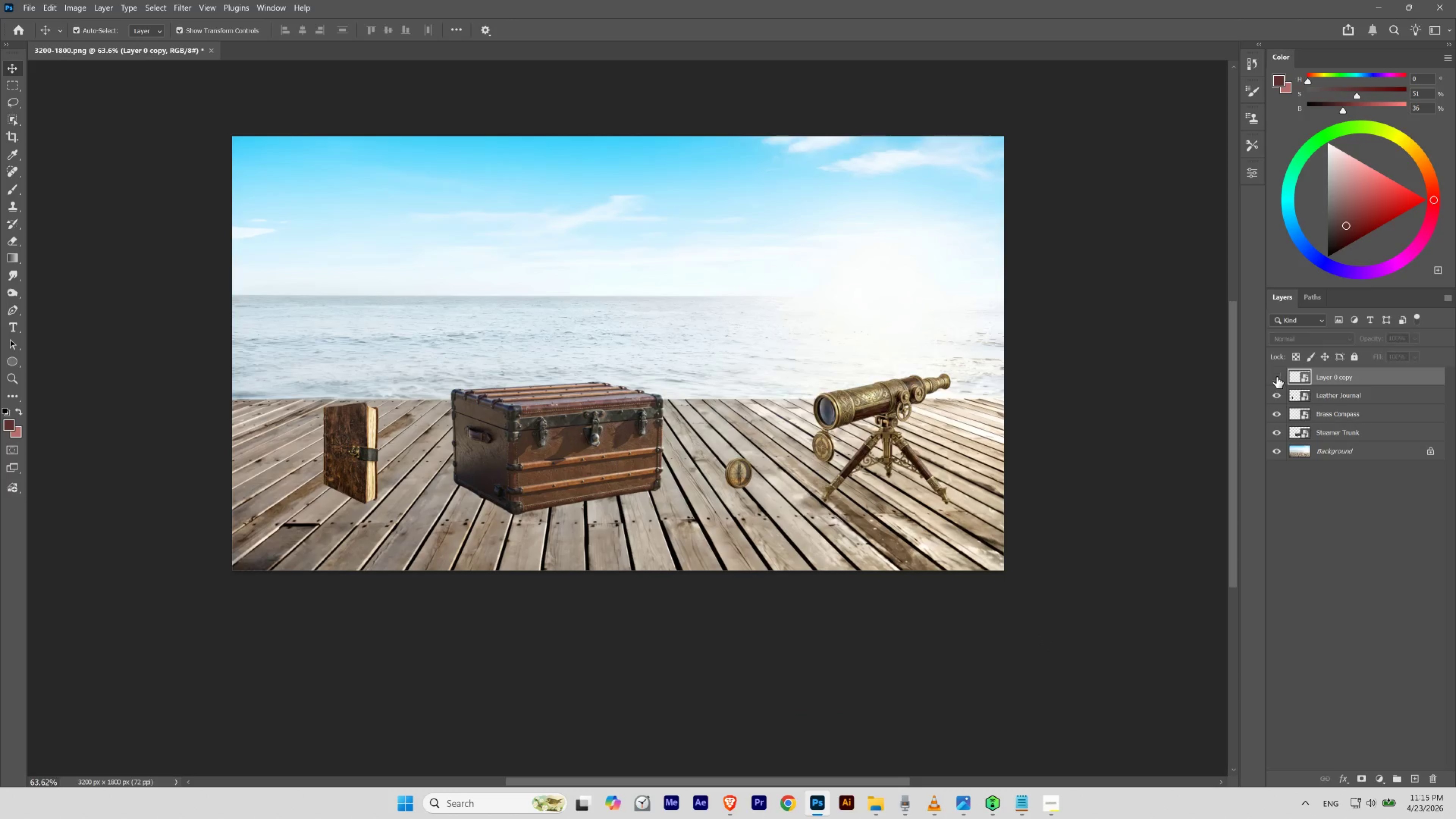 
double_click([1276, 377])
 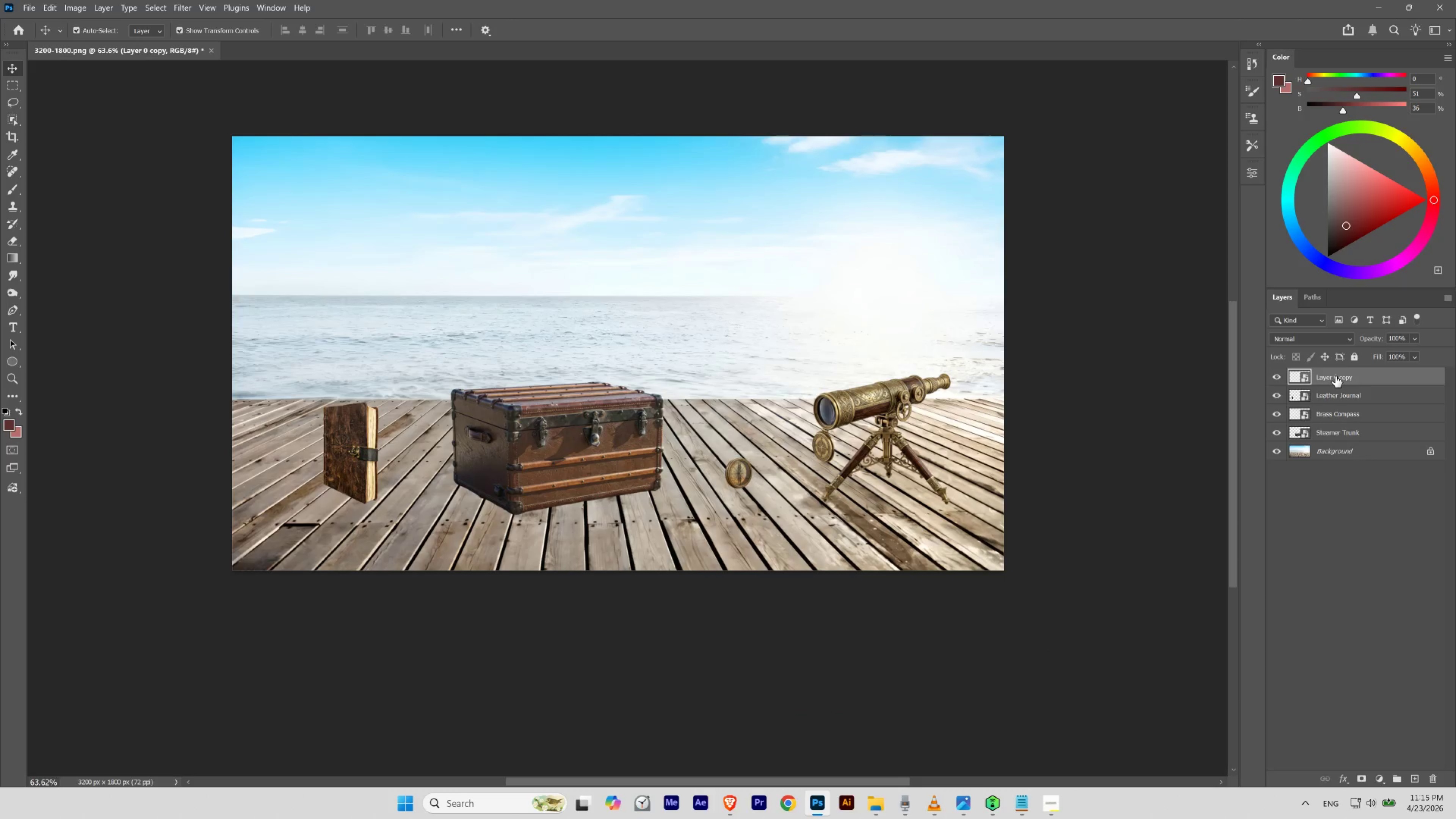 
double_click([1335, 376])
 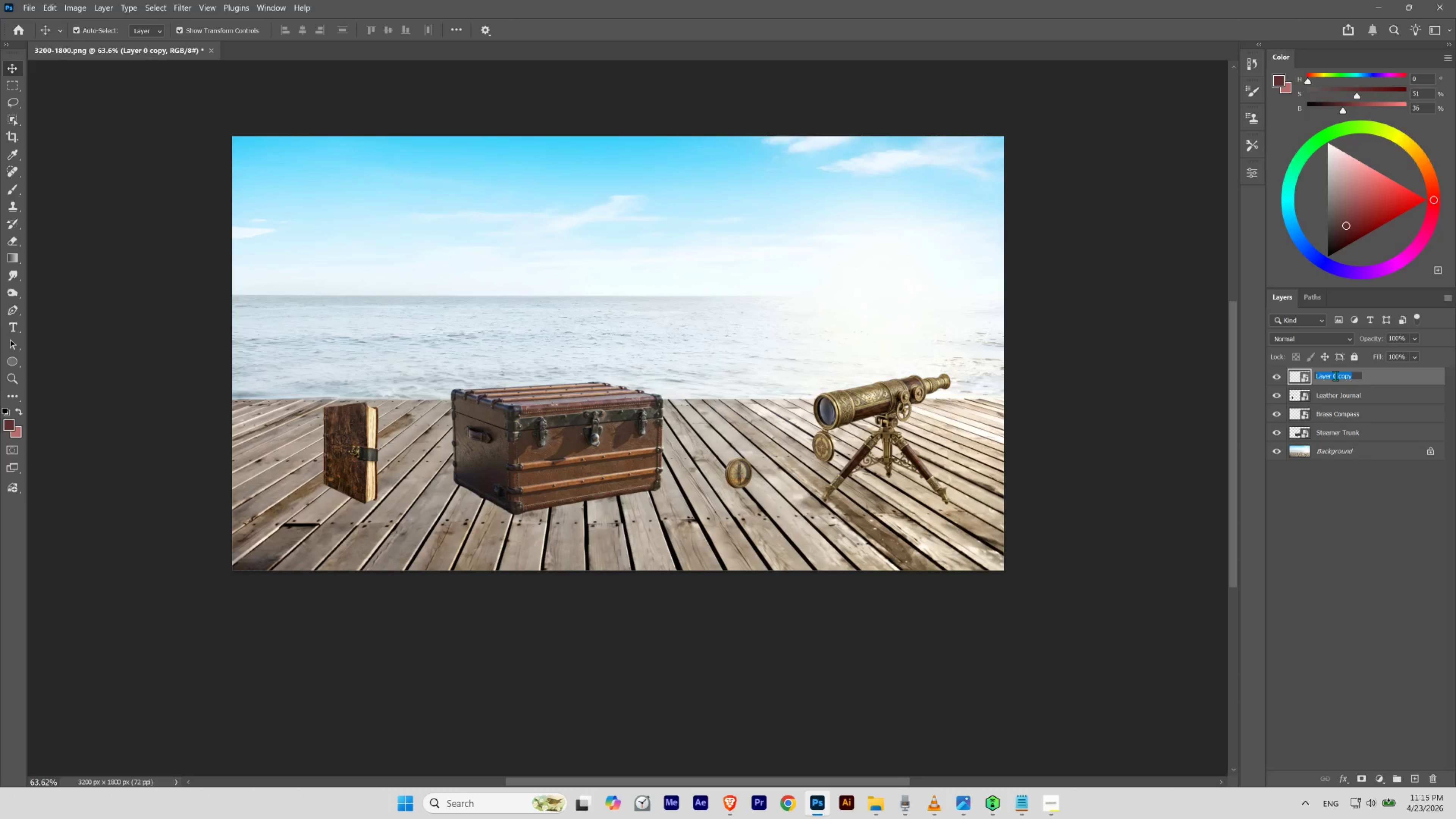 
type(Telescope)
 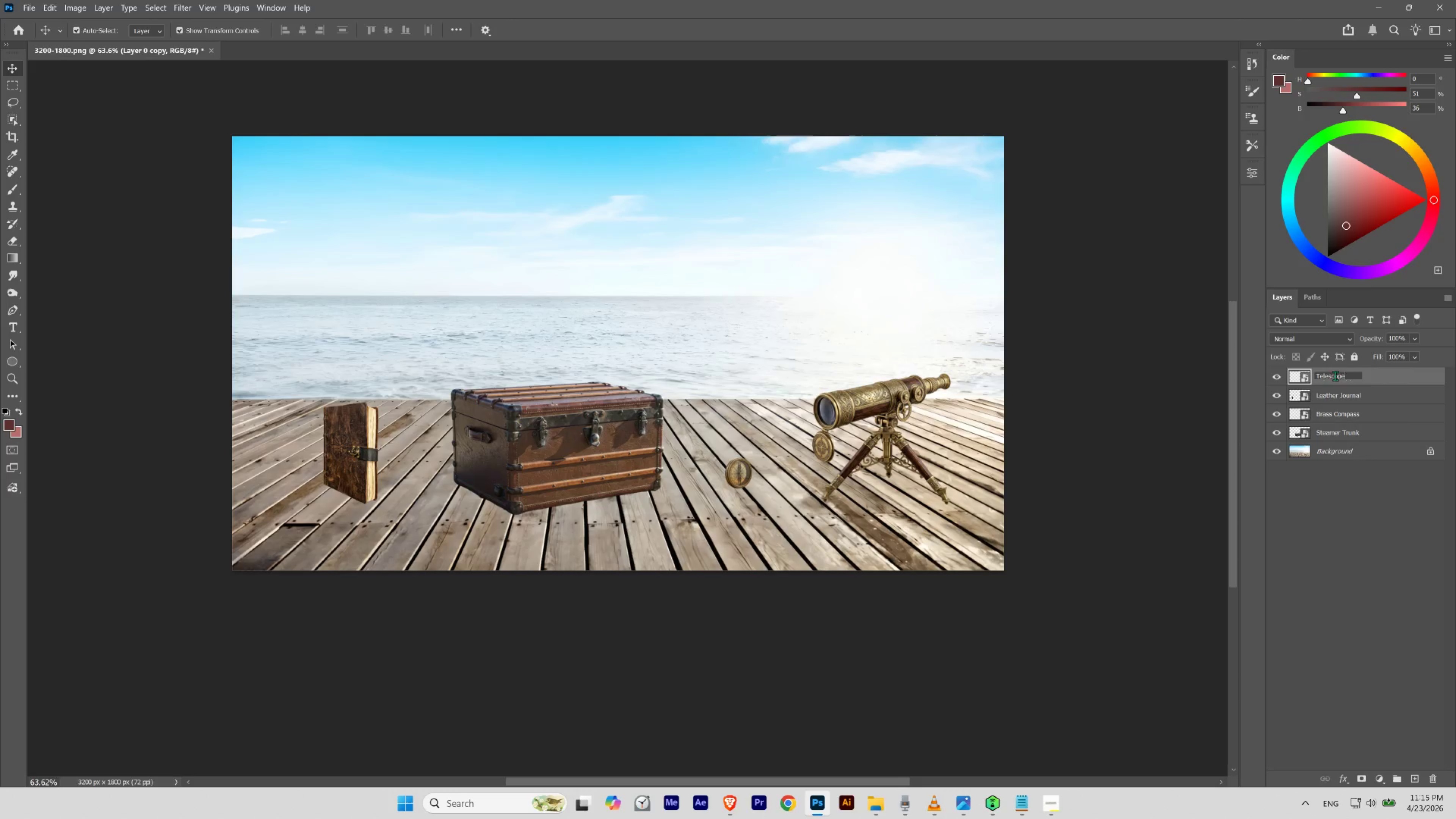 
key(Enter)
 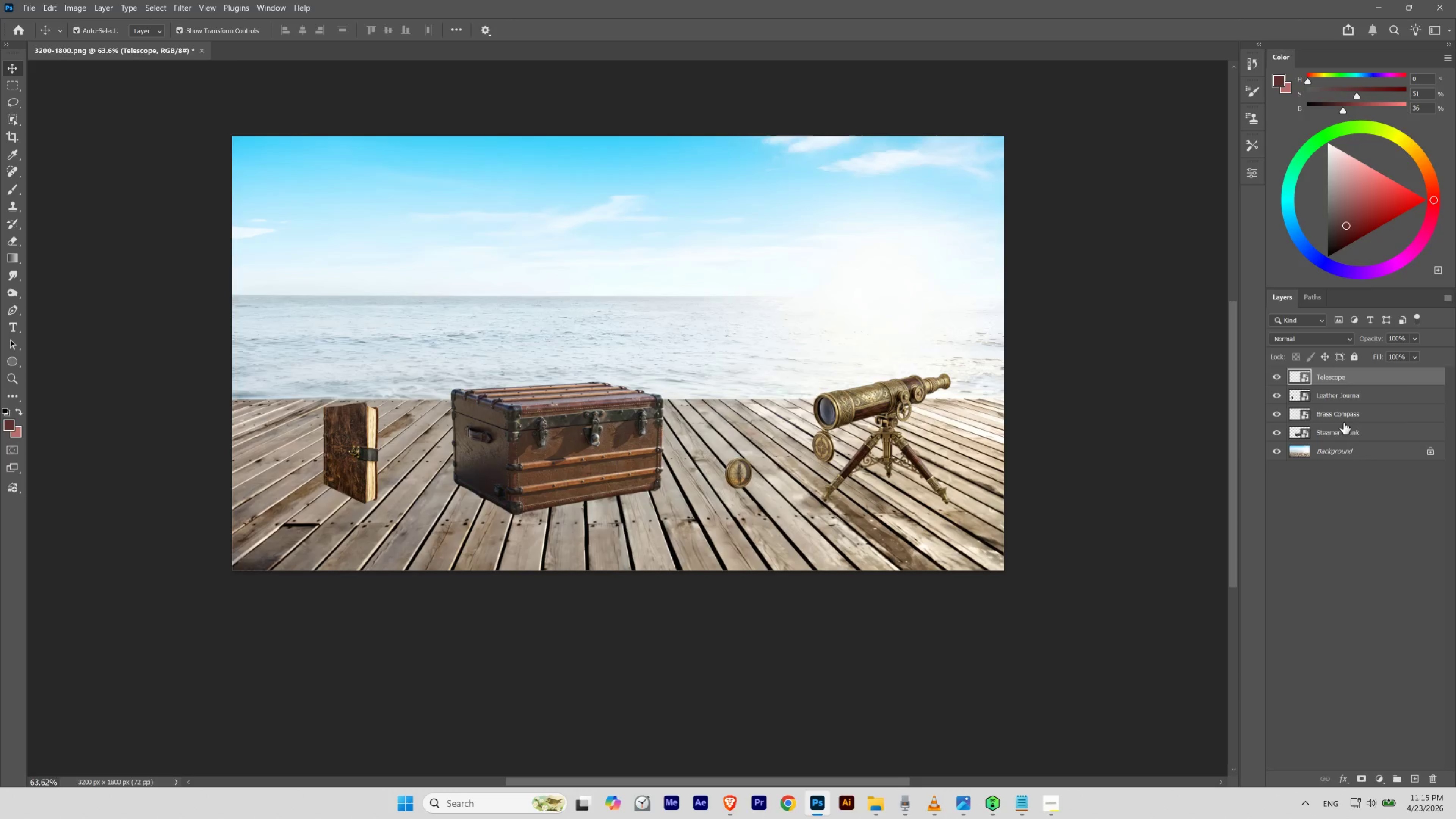 
left_click([1340, 434])
 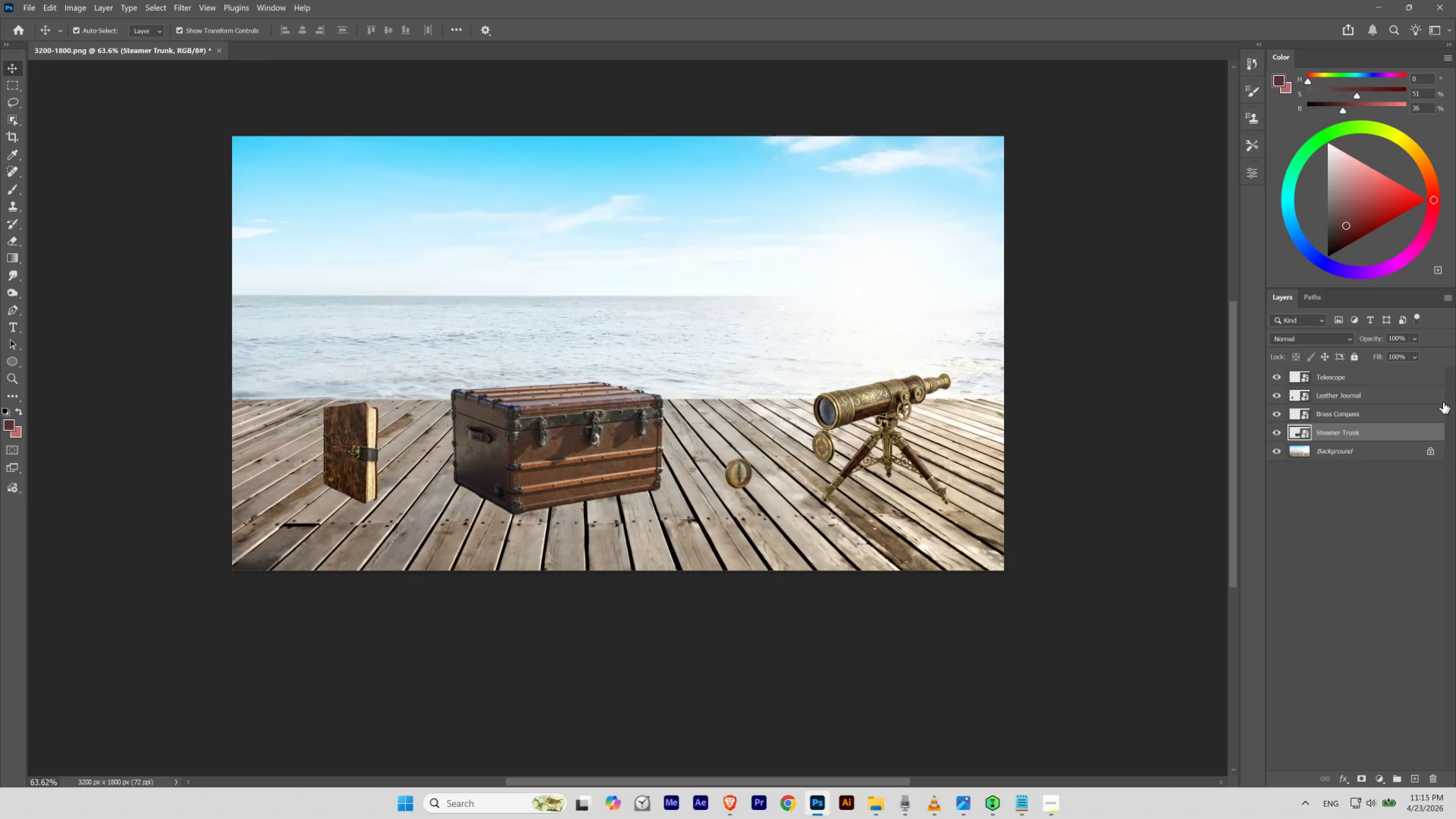 
left_click([1392, 375])
 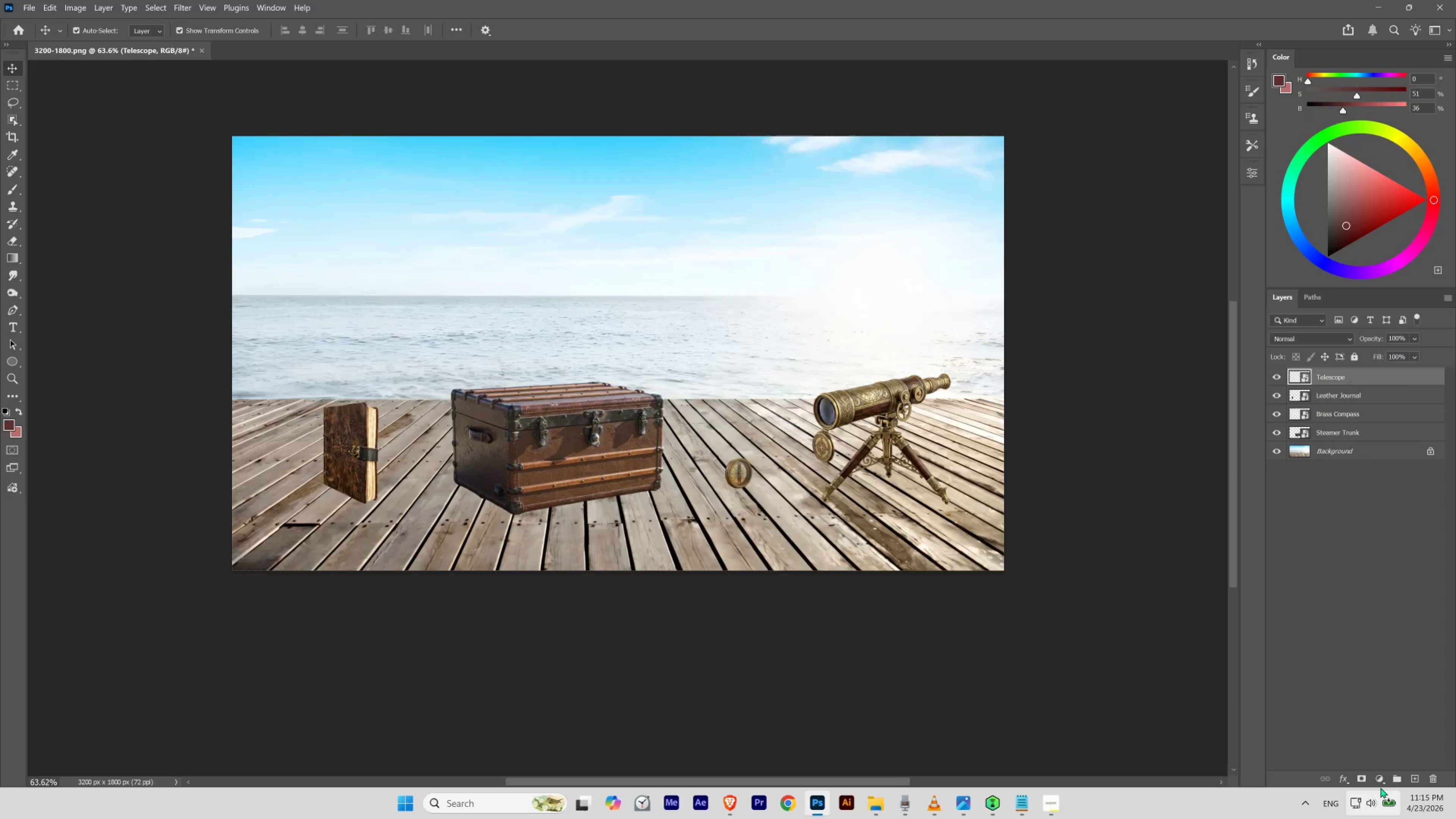 
left_click([1380, 781])
 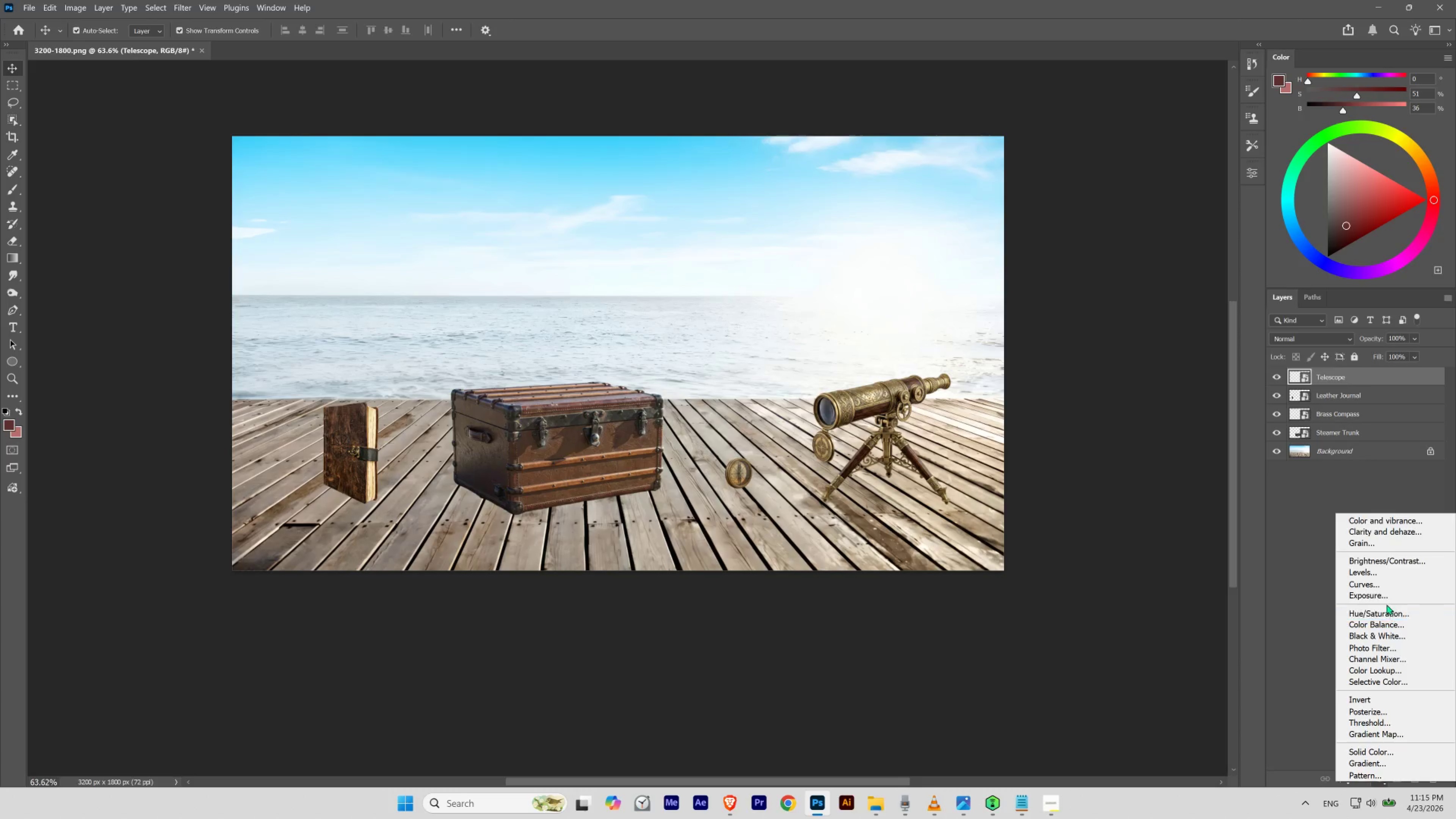 
wait(15.05)
 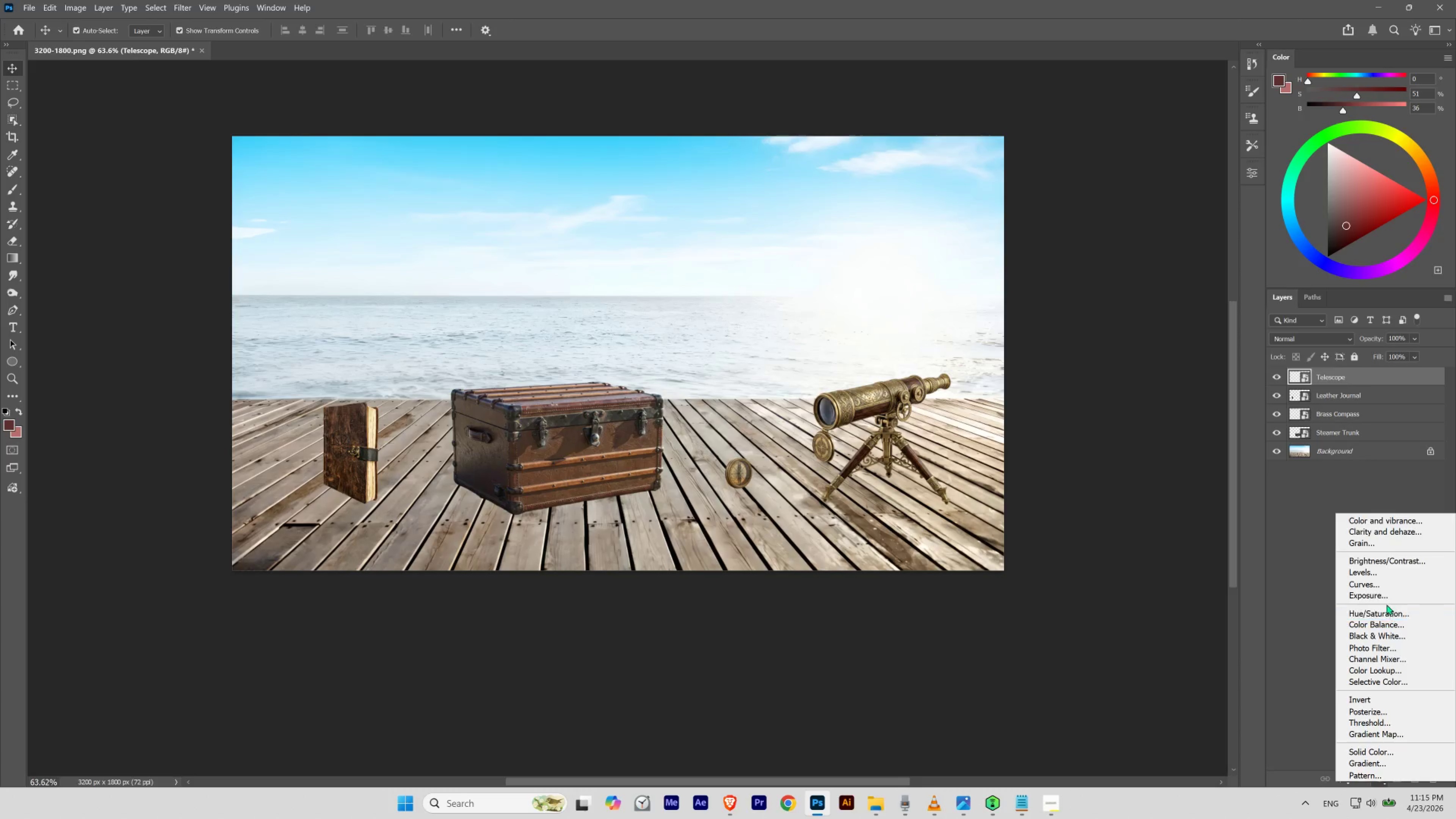 
left_click([1210, 168])
 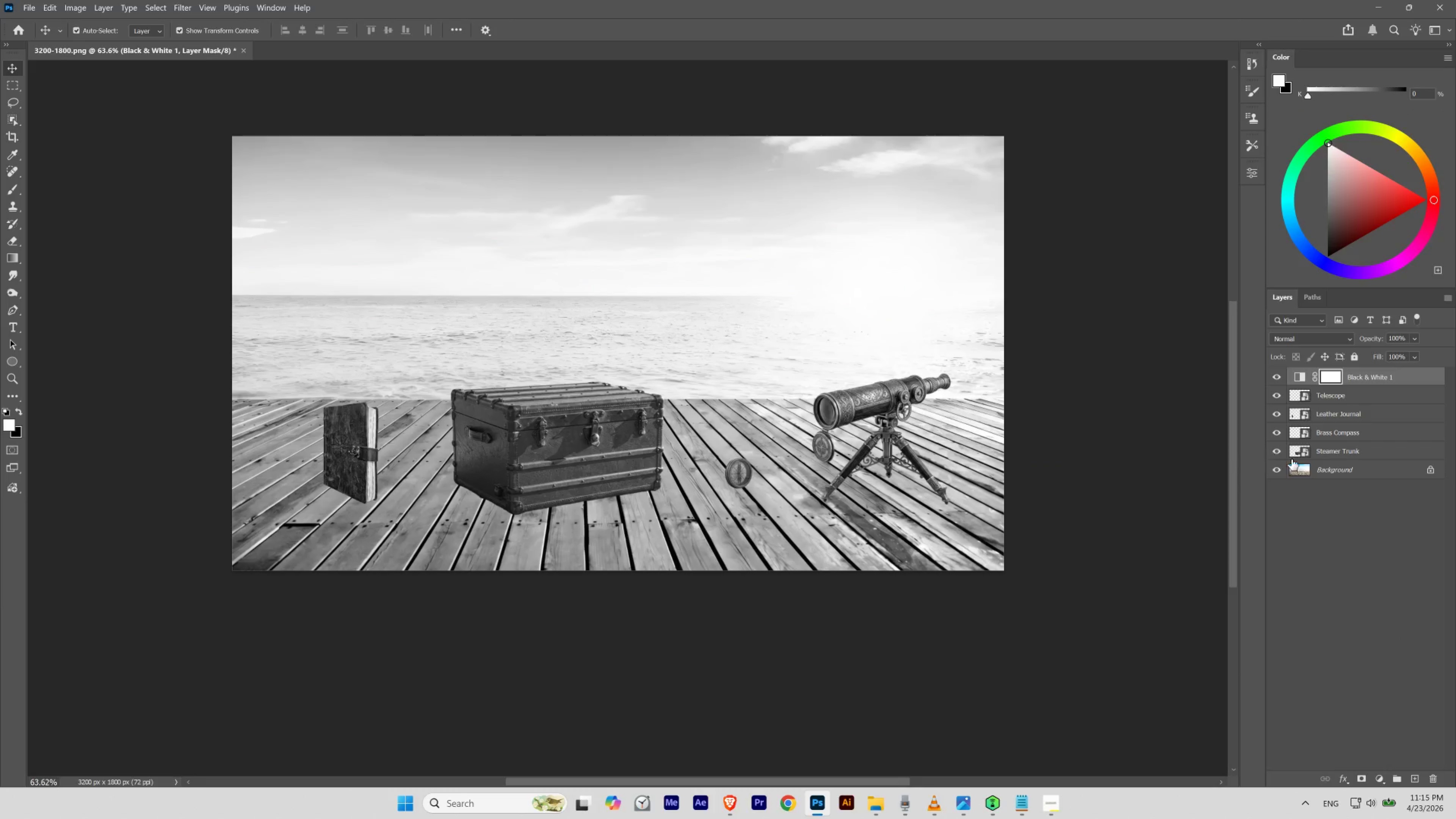 
left_click([1317, 454])
 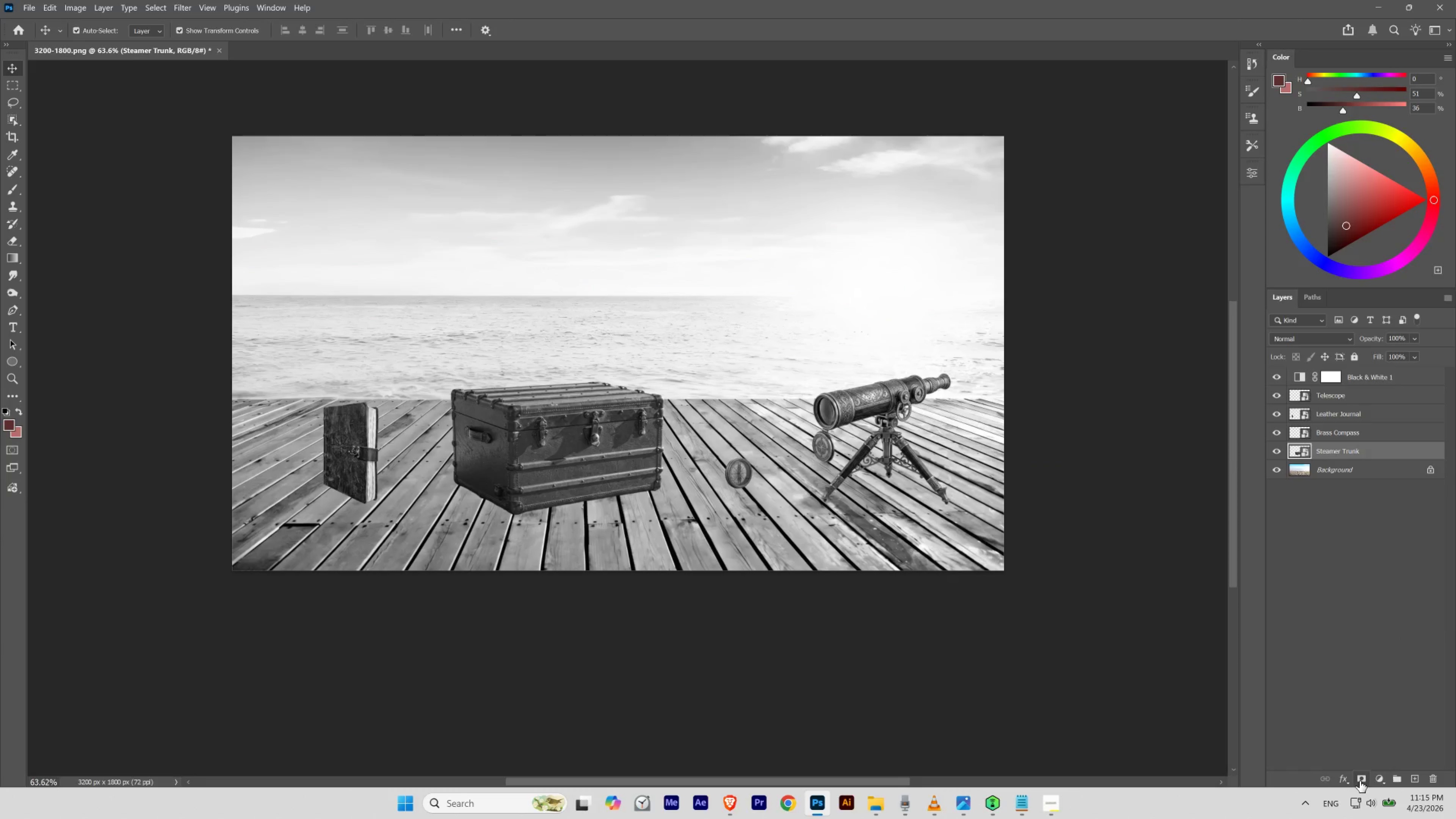 
left_click([1378, 778])
 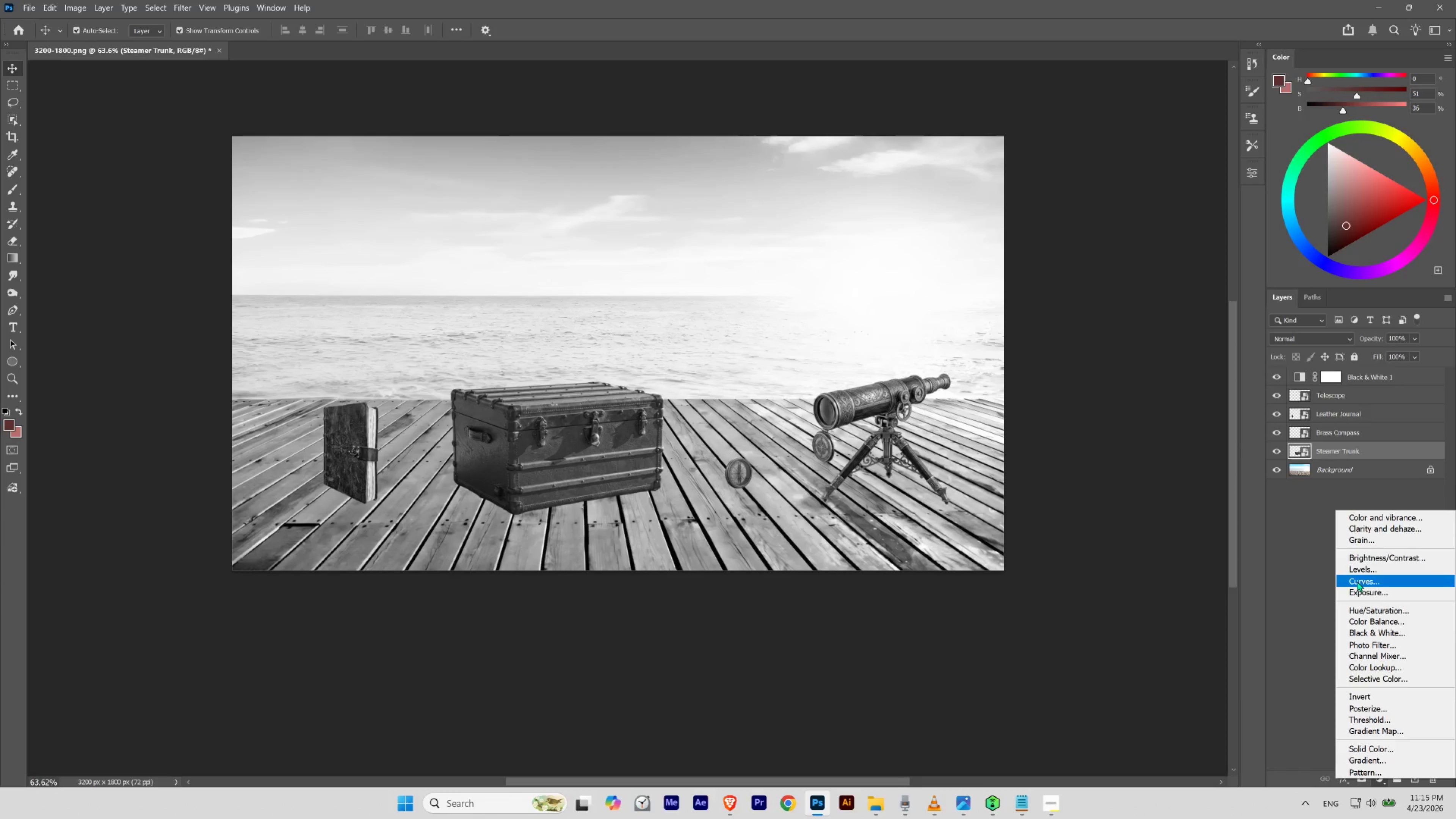 
left_click([1358, 572])
 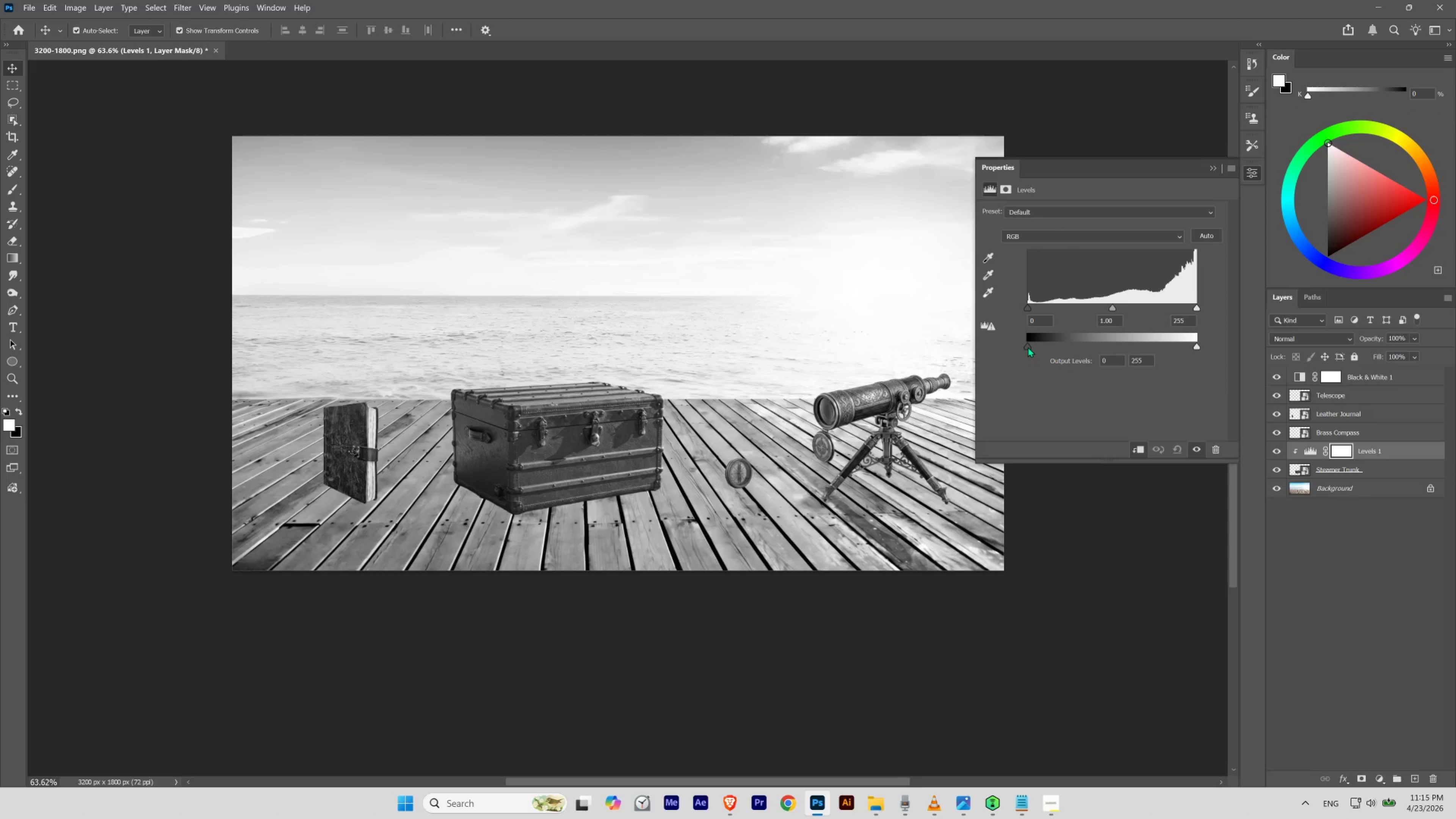 
wait(7.76)
 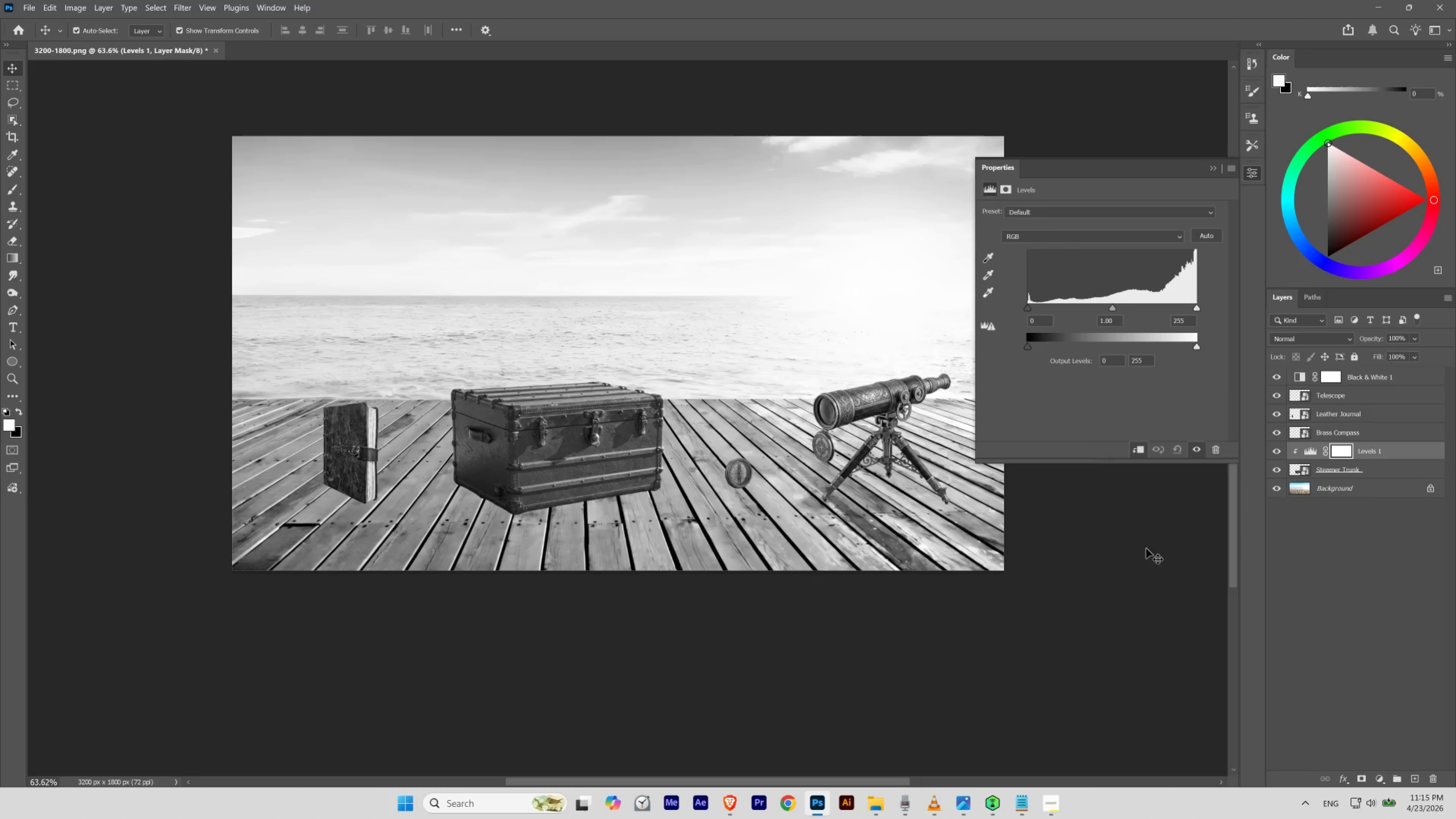 
left_click([1208, 165])
 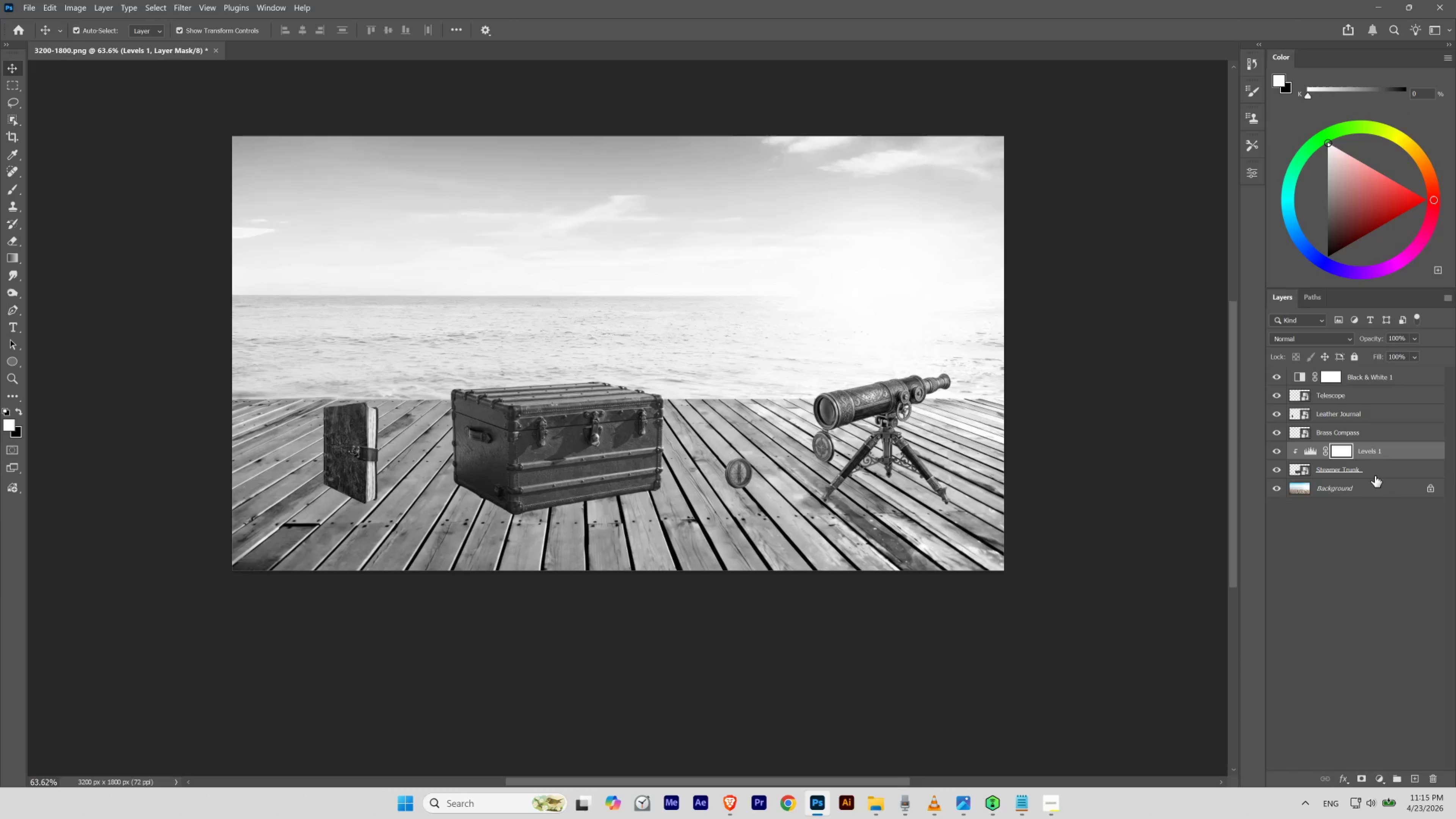 
key(Escape)
 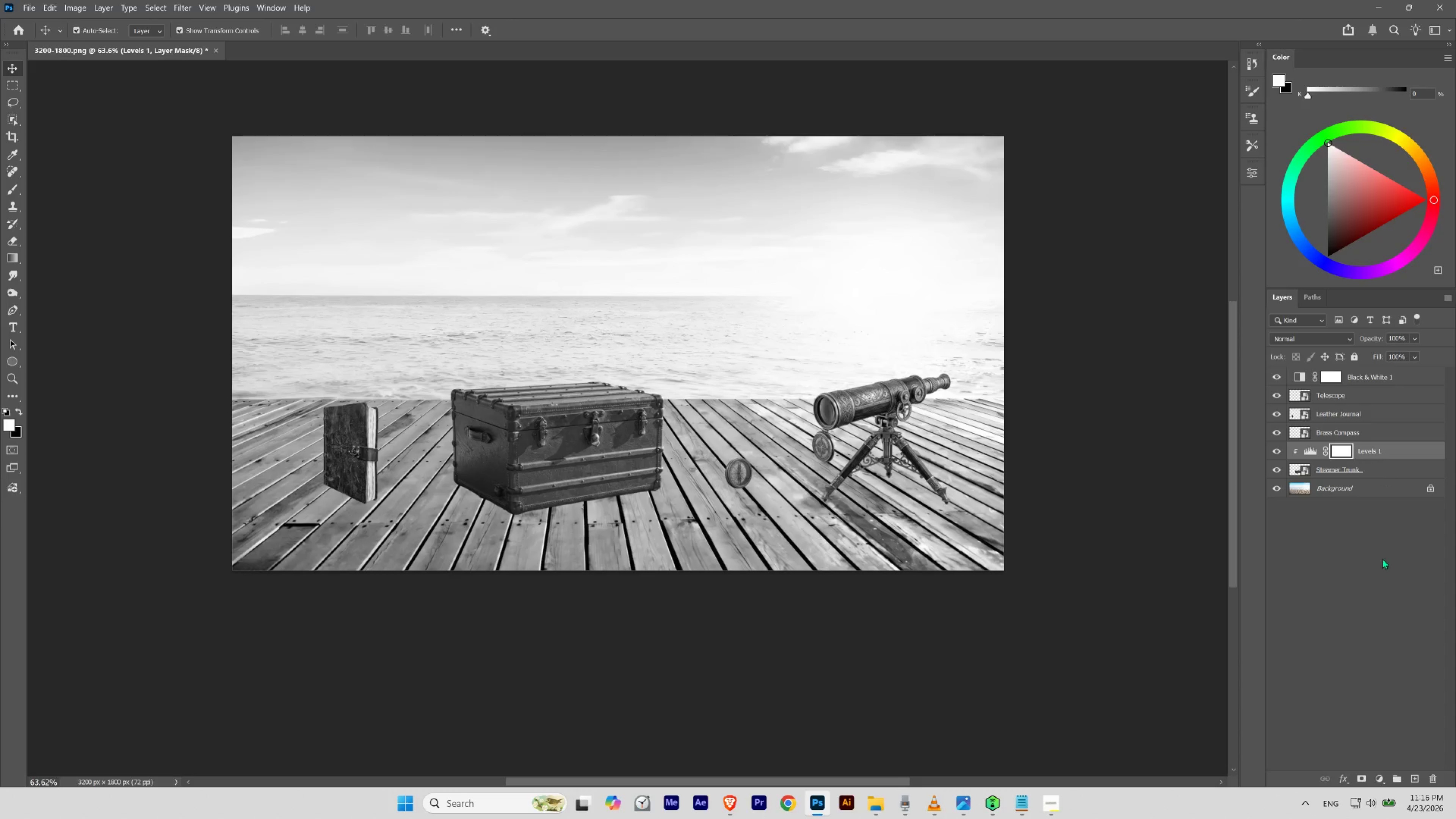 
left_click([1373, 609])
 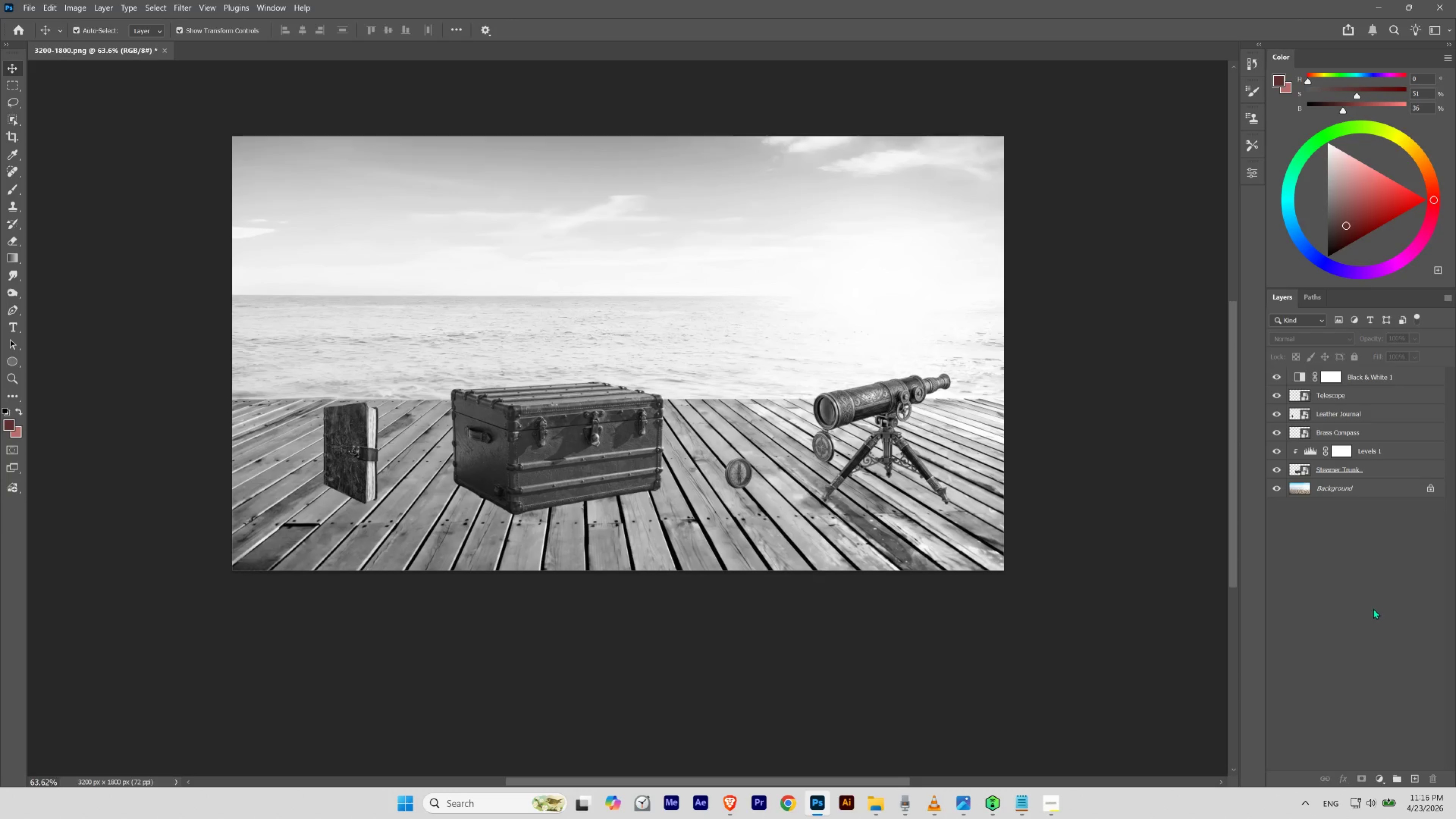 
key(Control+Z)
 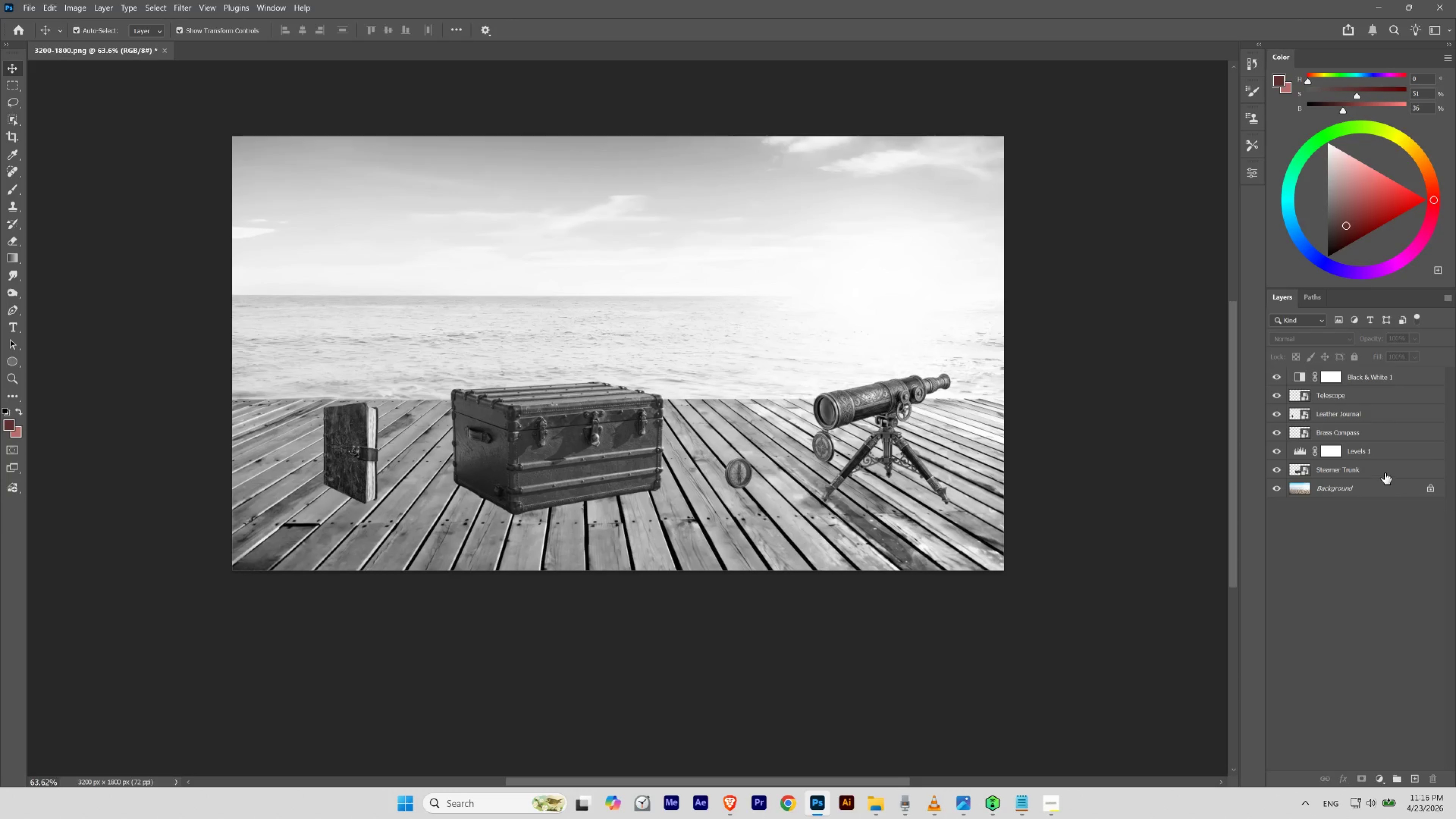 
left_click([1387, 453])
 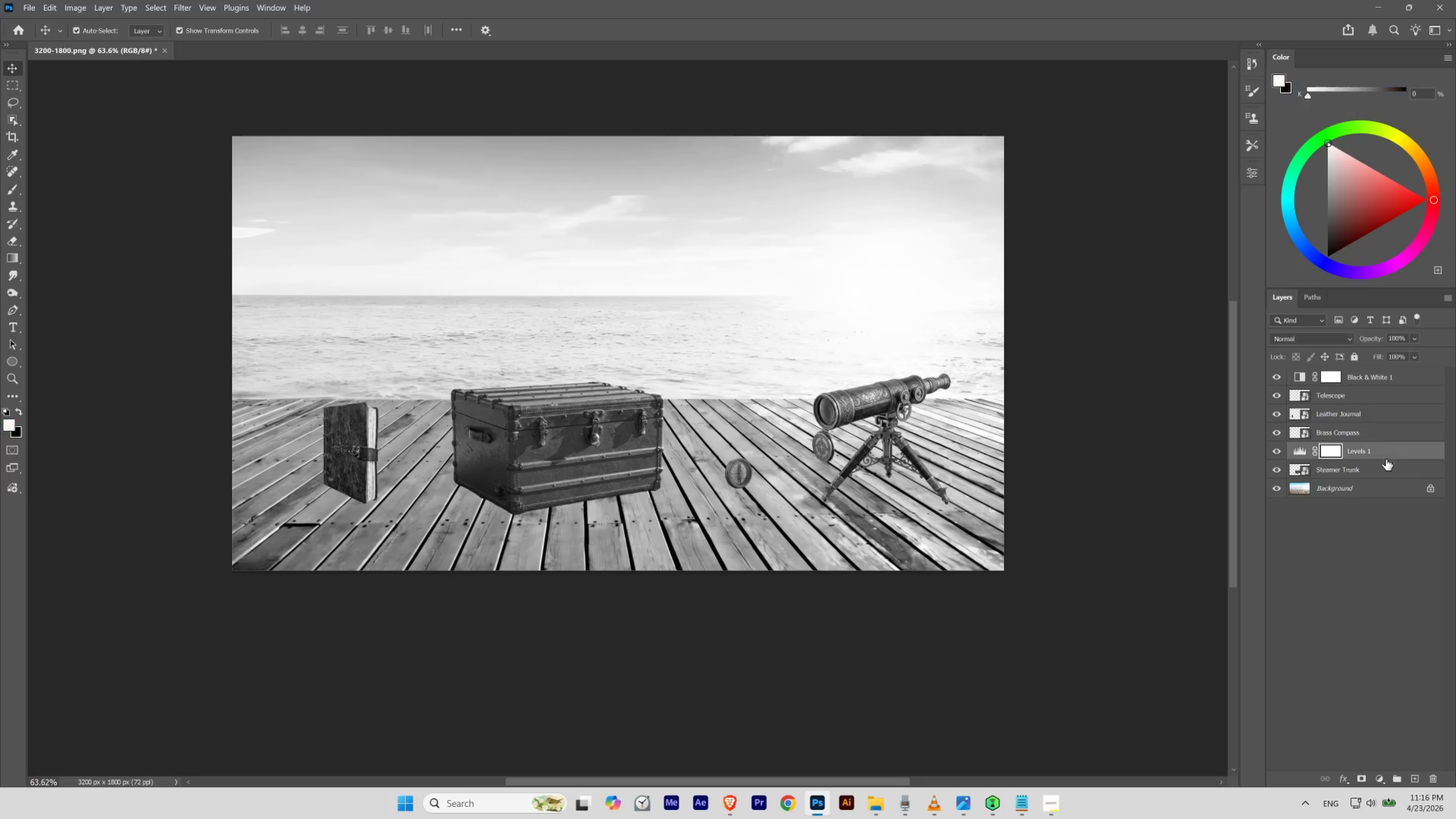 
hold_key(key=ShiftLeft, duration=0.48)
double_click([1384, 465])
 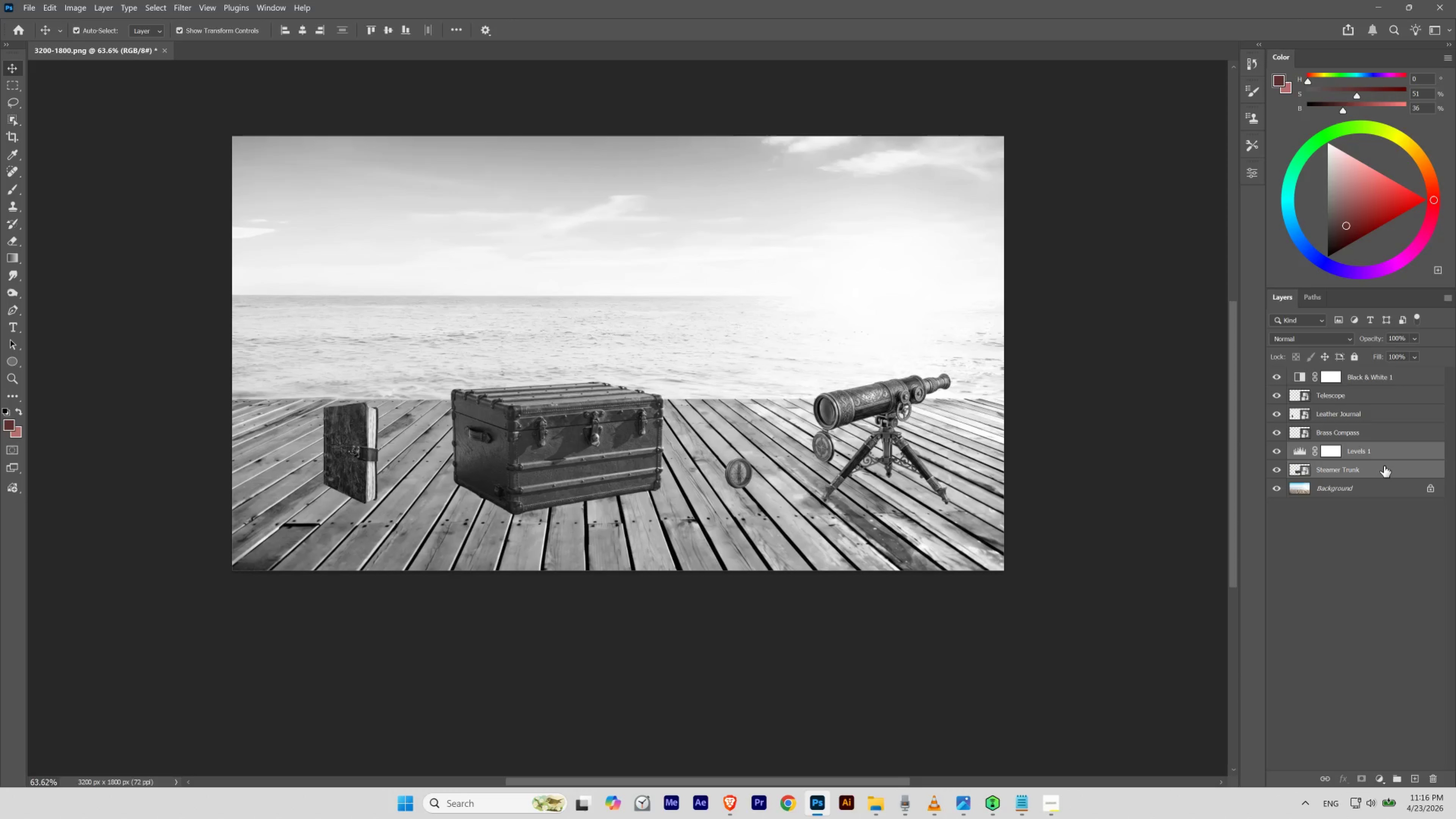 
key(Control+G)
 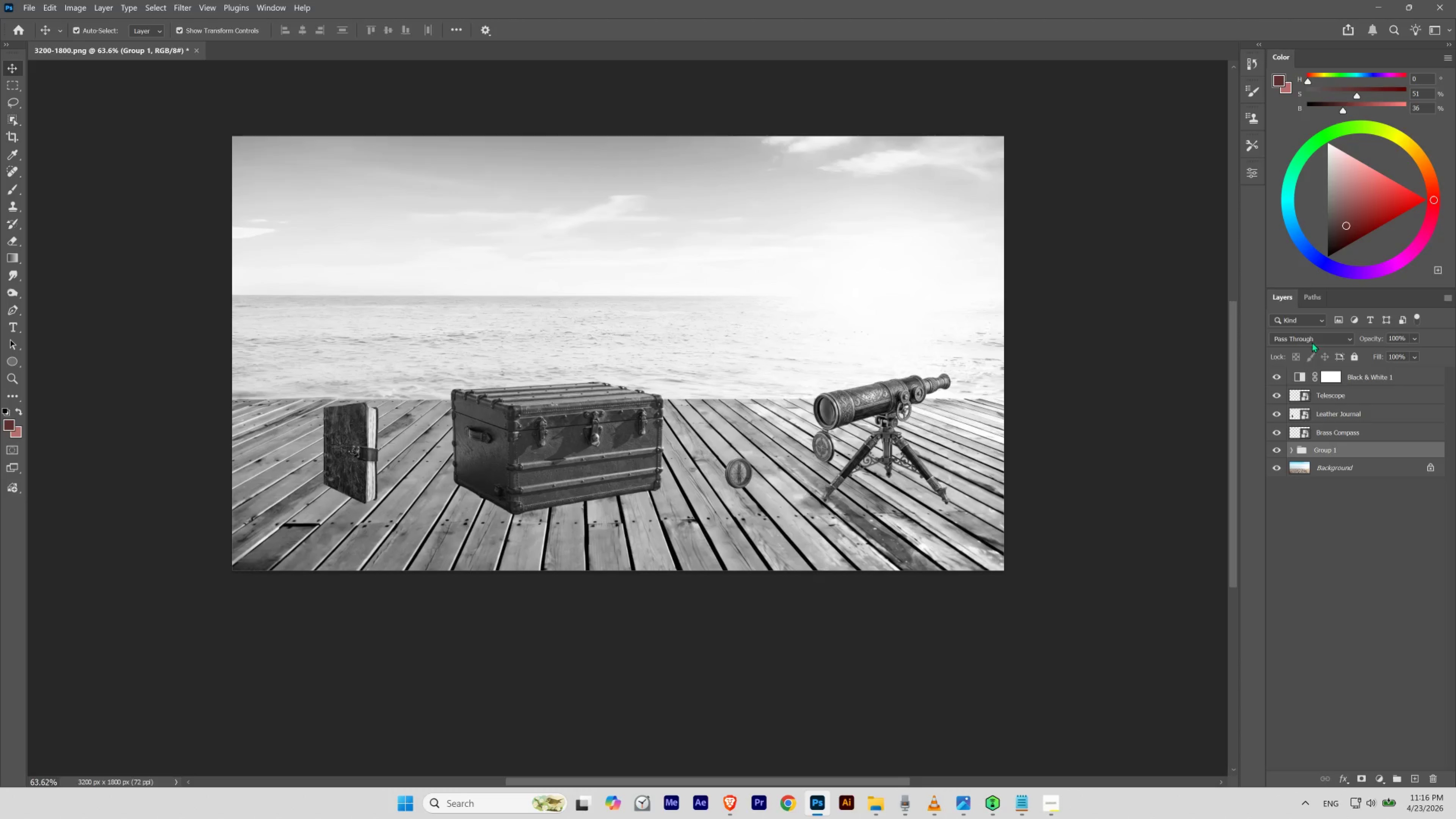 
left_click([1311, 336])
 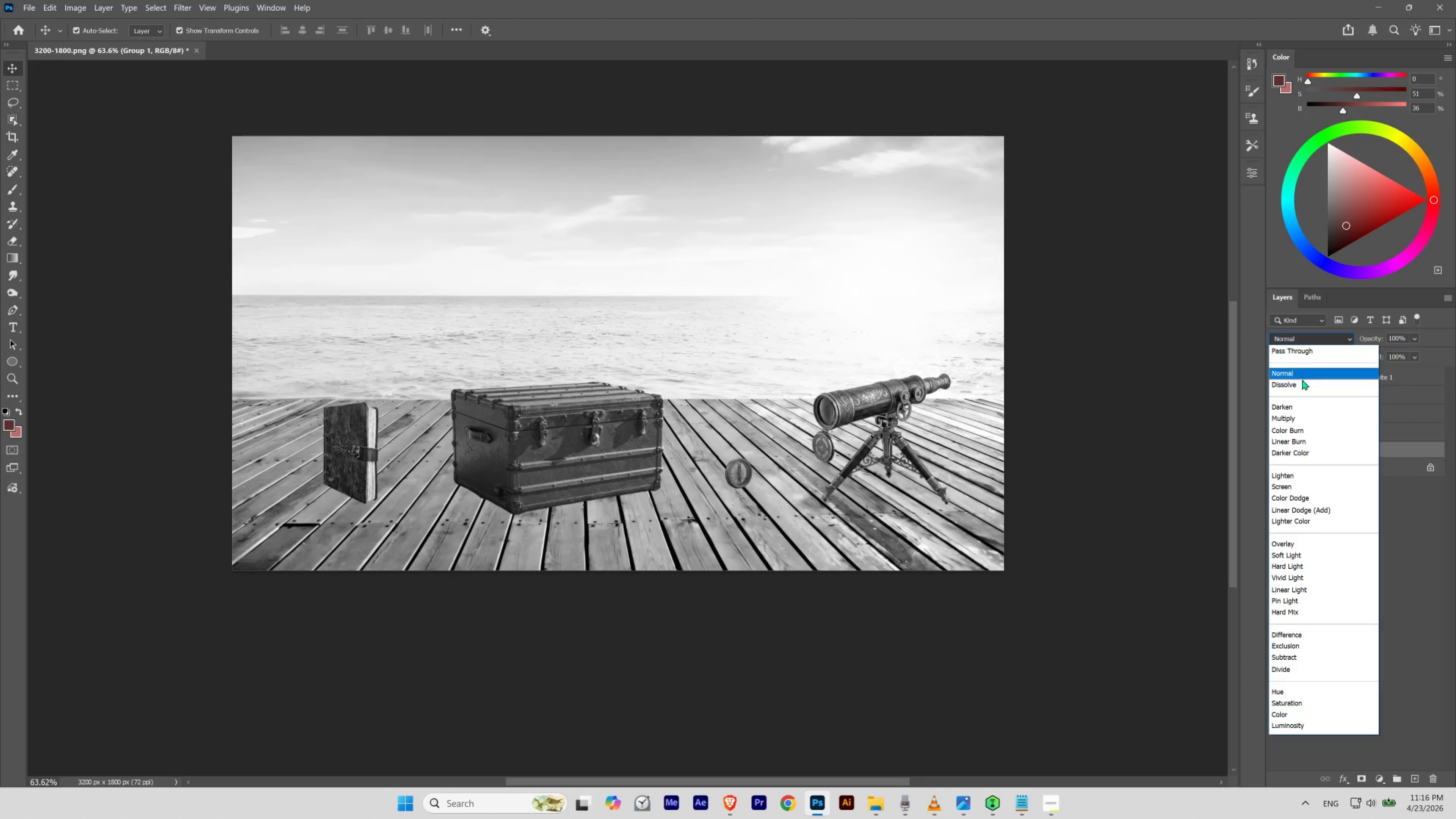 
left_click([1302, 376])
 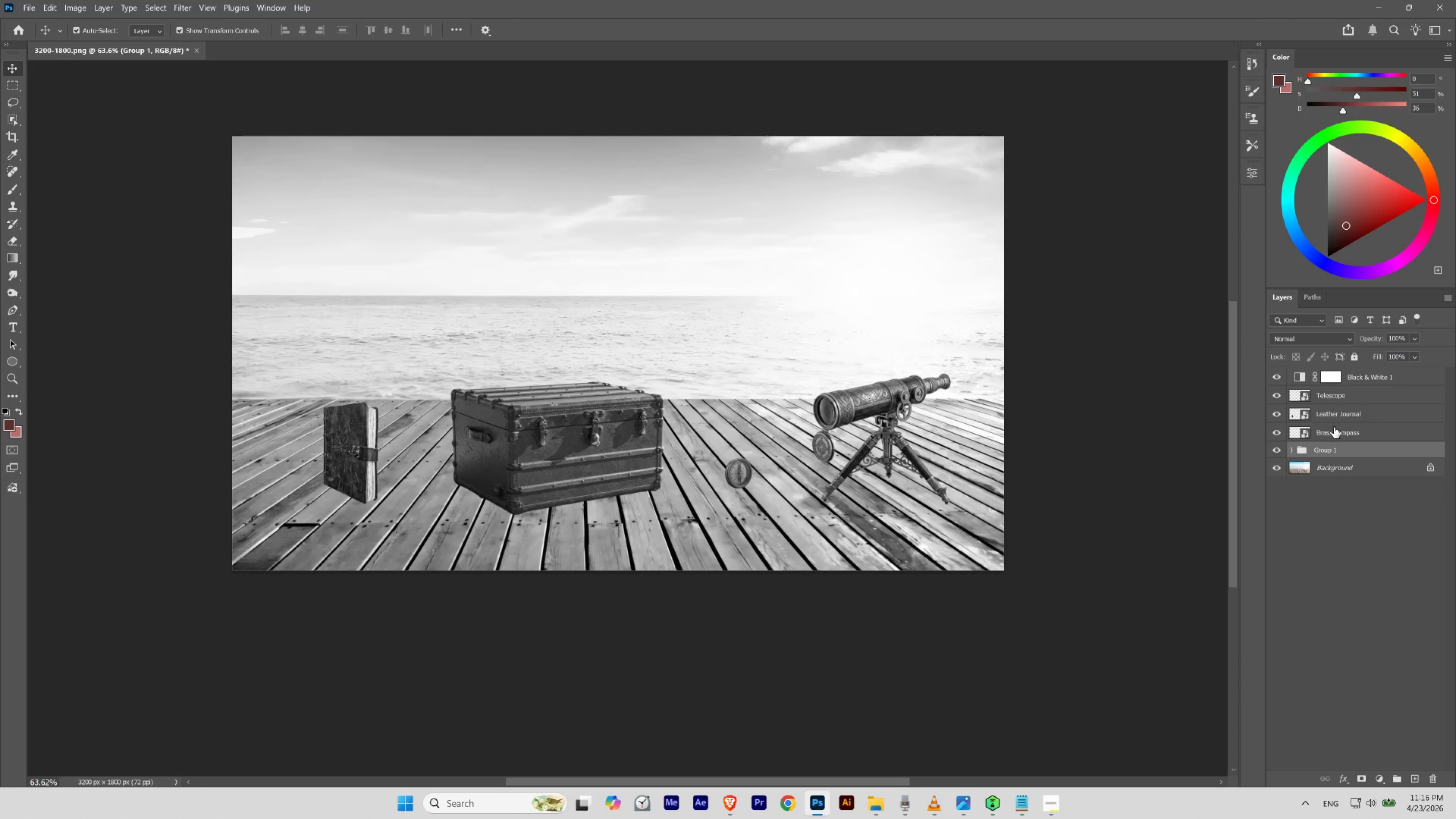 
key(Enter)
 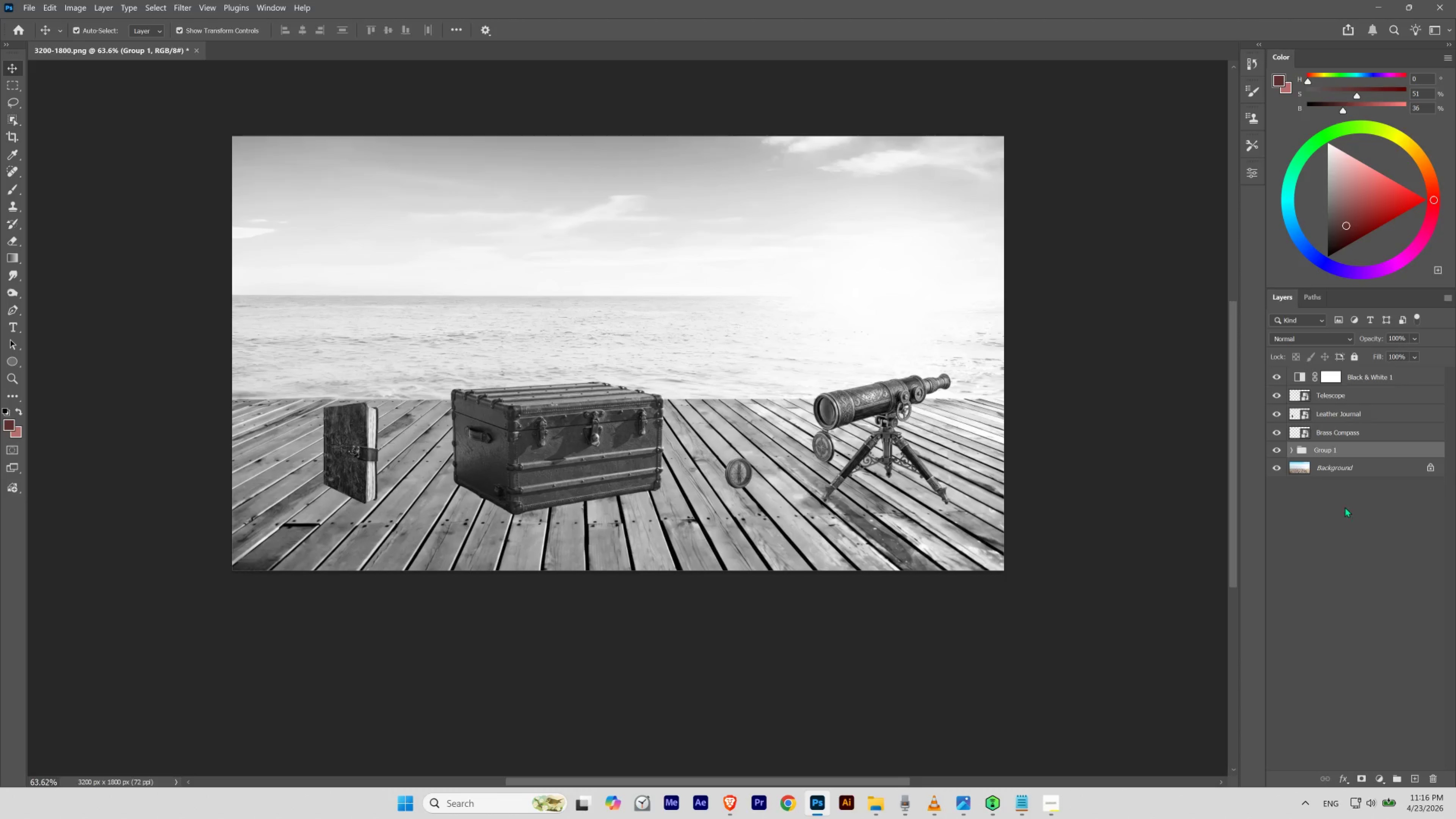 
left_click([1345, 517])
 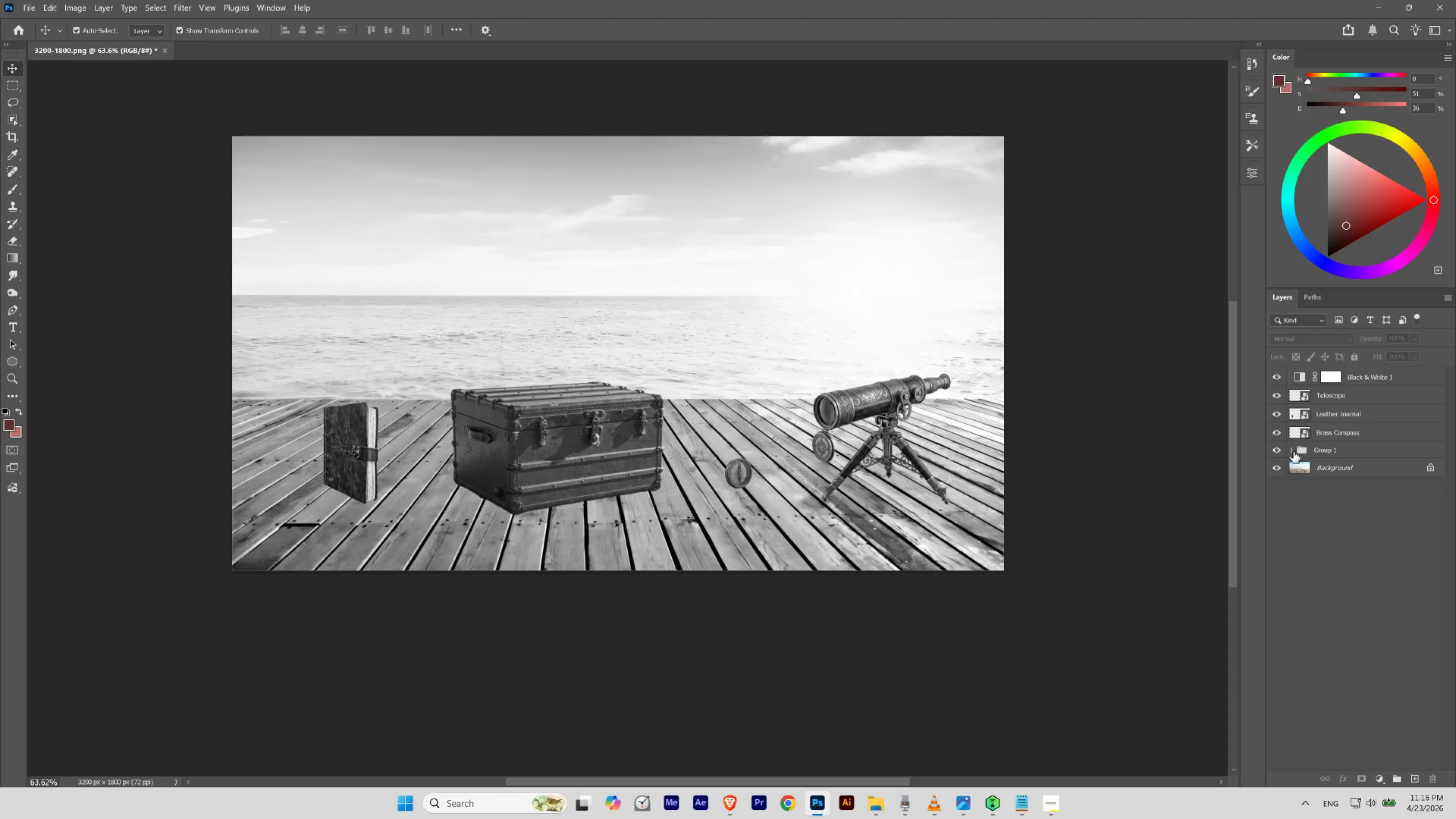 
left_click([1290, 449])
 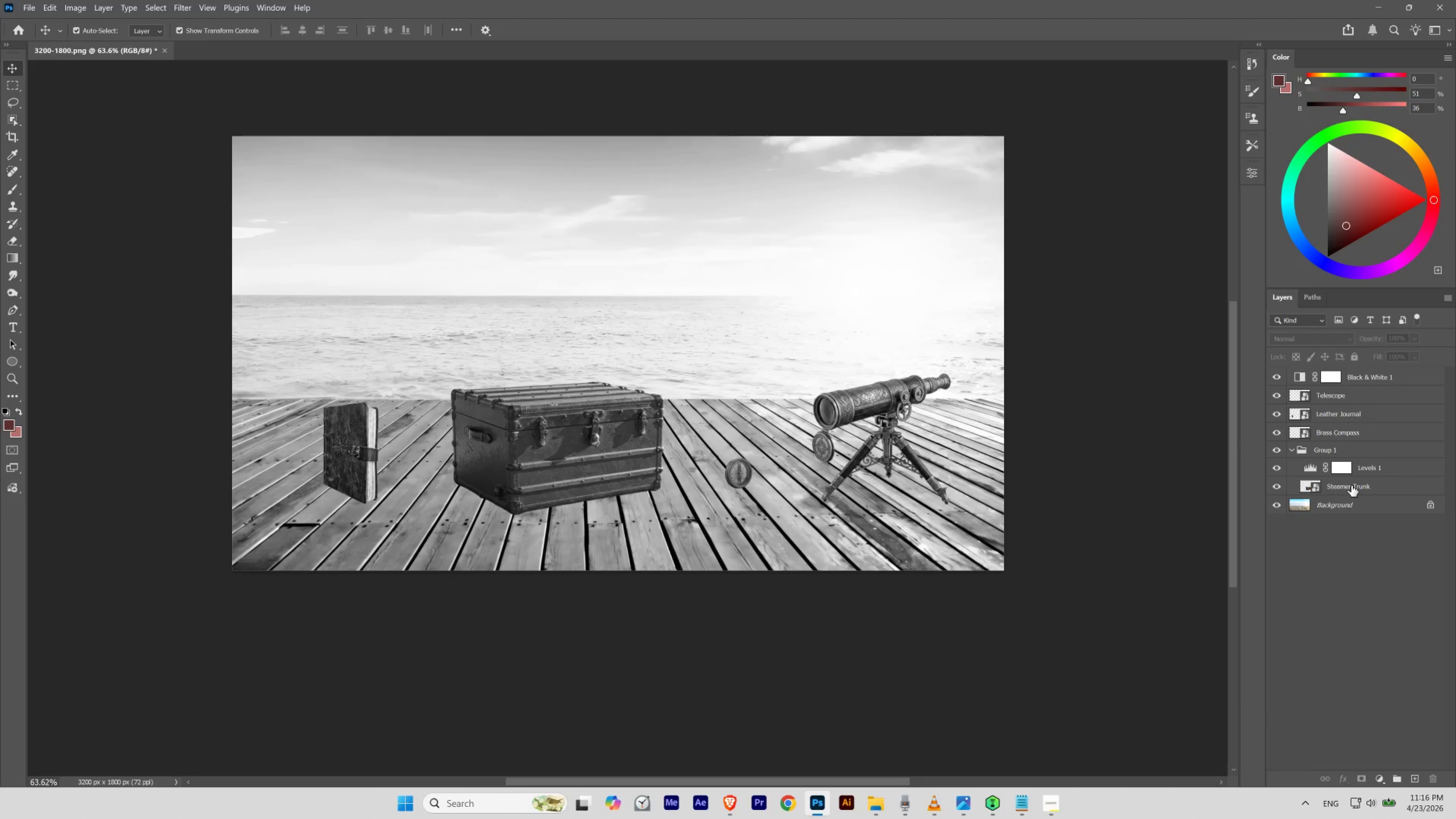 
double_click([1351, 485])
 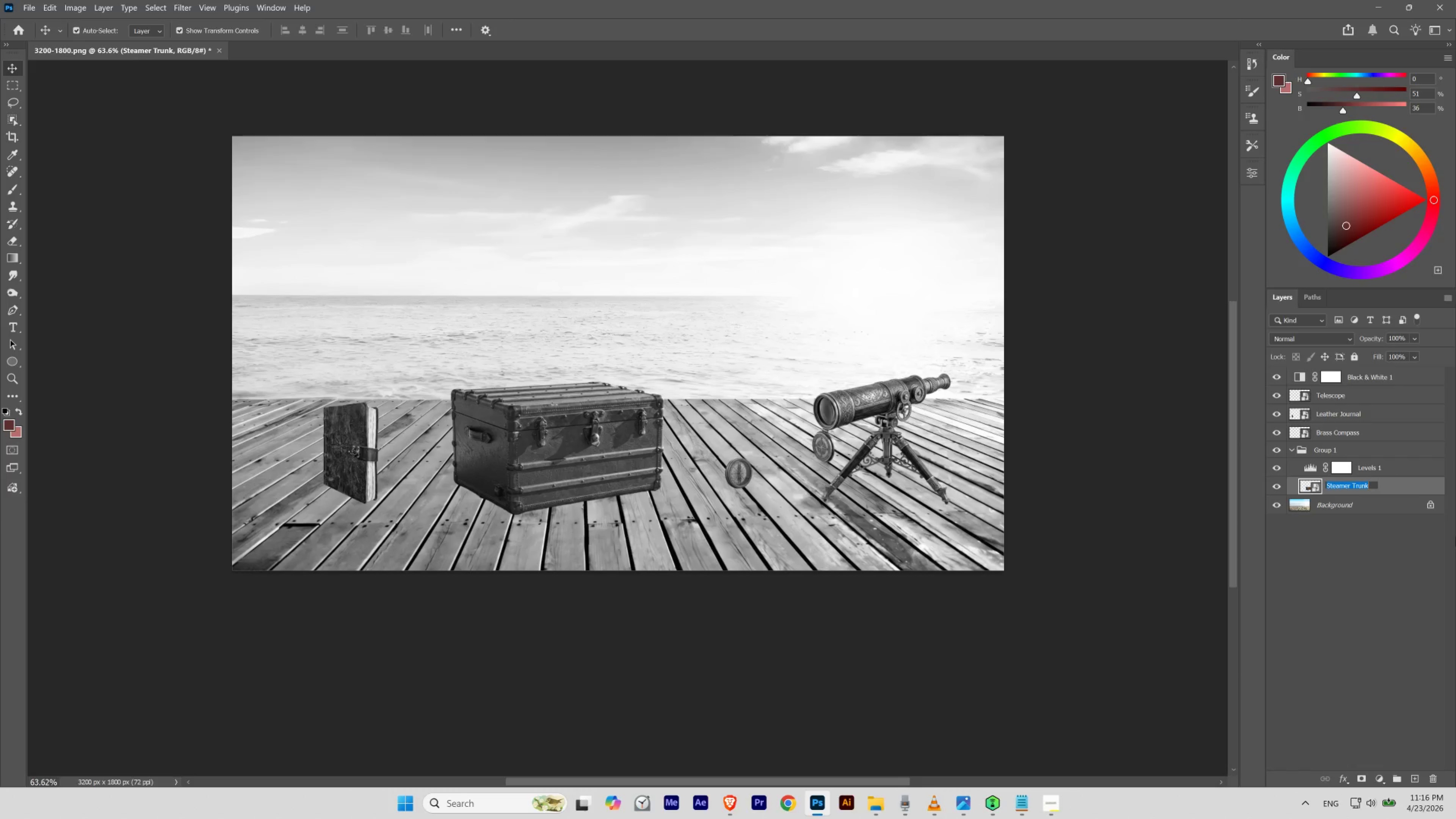 
key(Control+C)
 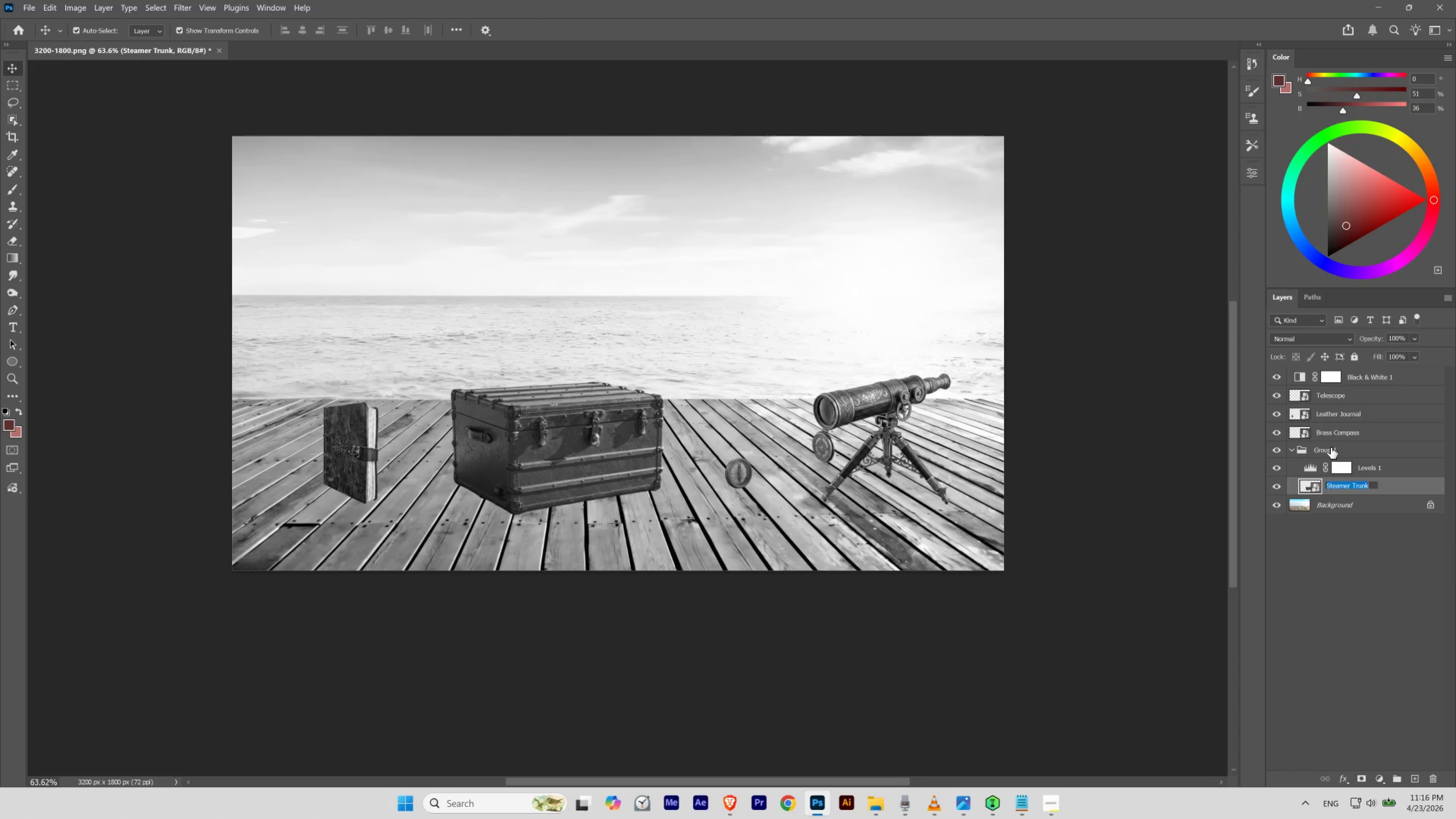 
double_click([1331, 447])
 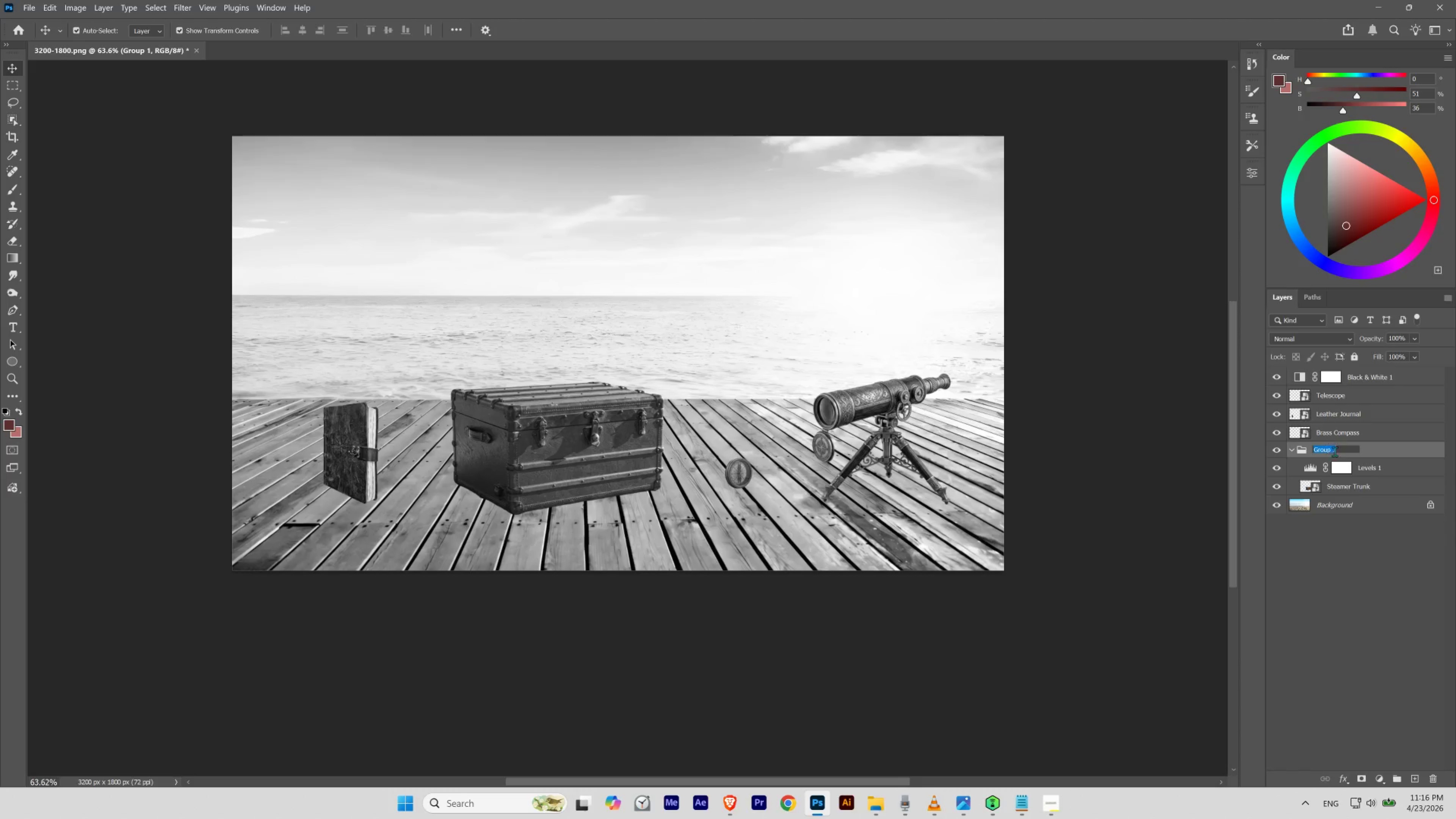 
key(Control+ControlLeft)
 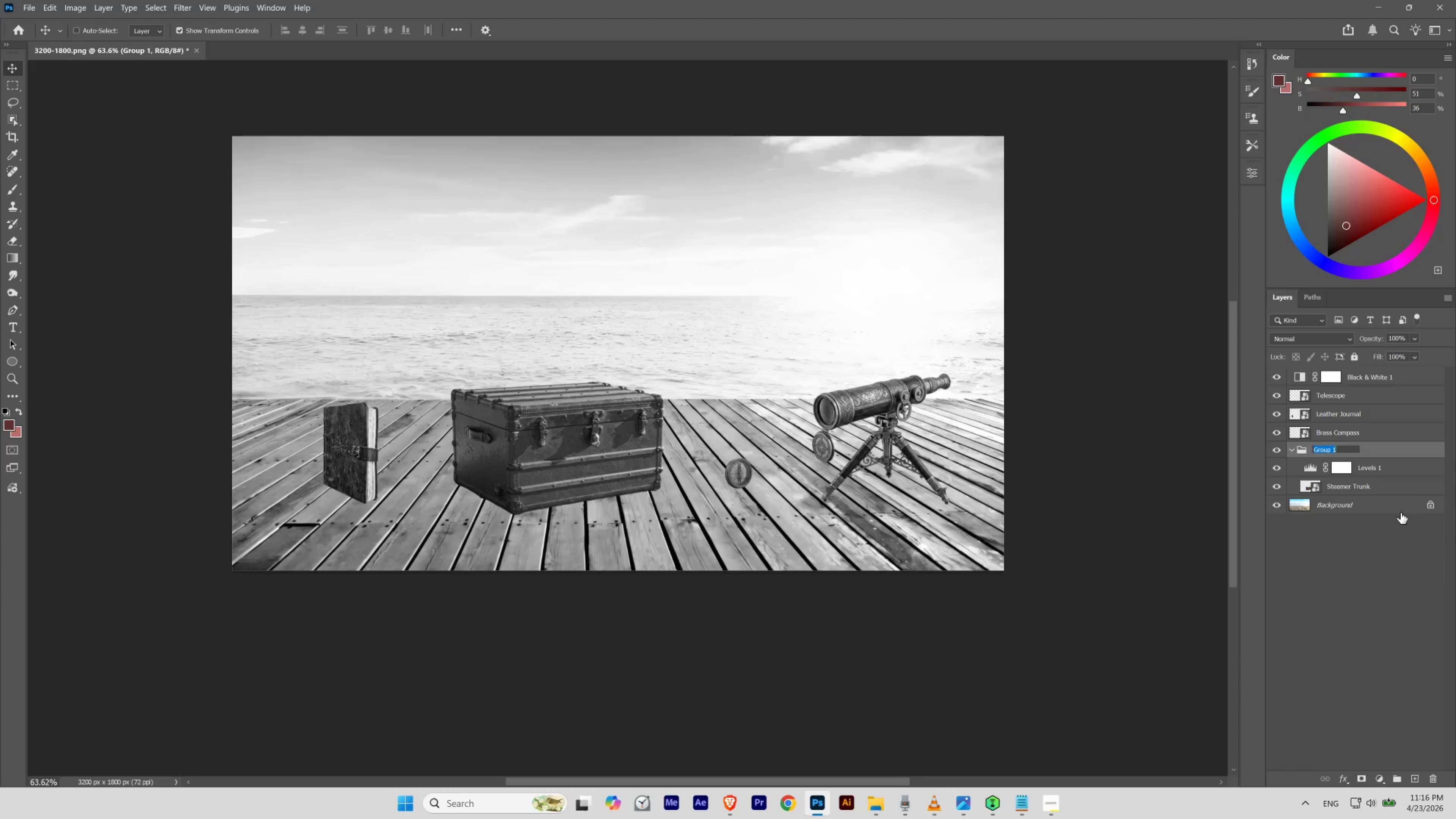 
key(Control+V)
 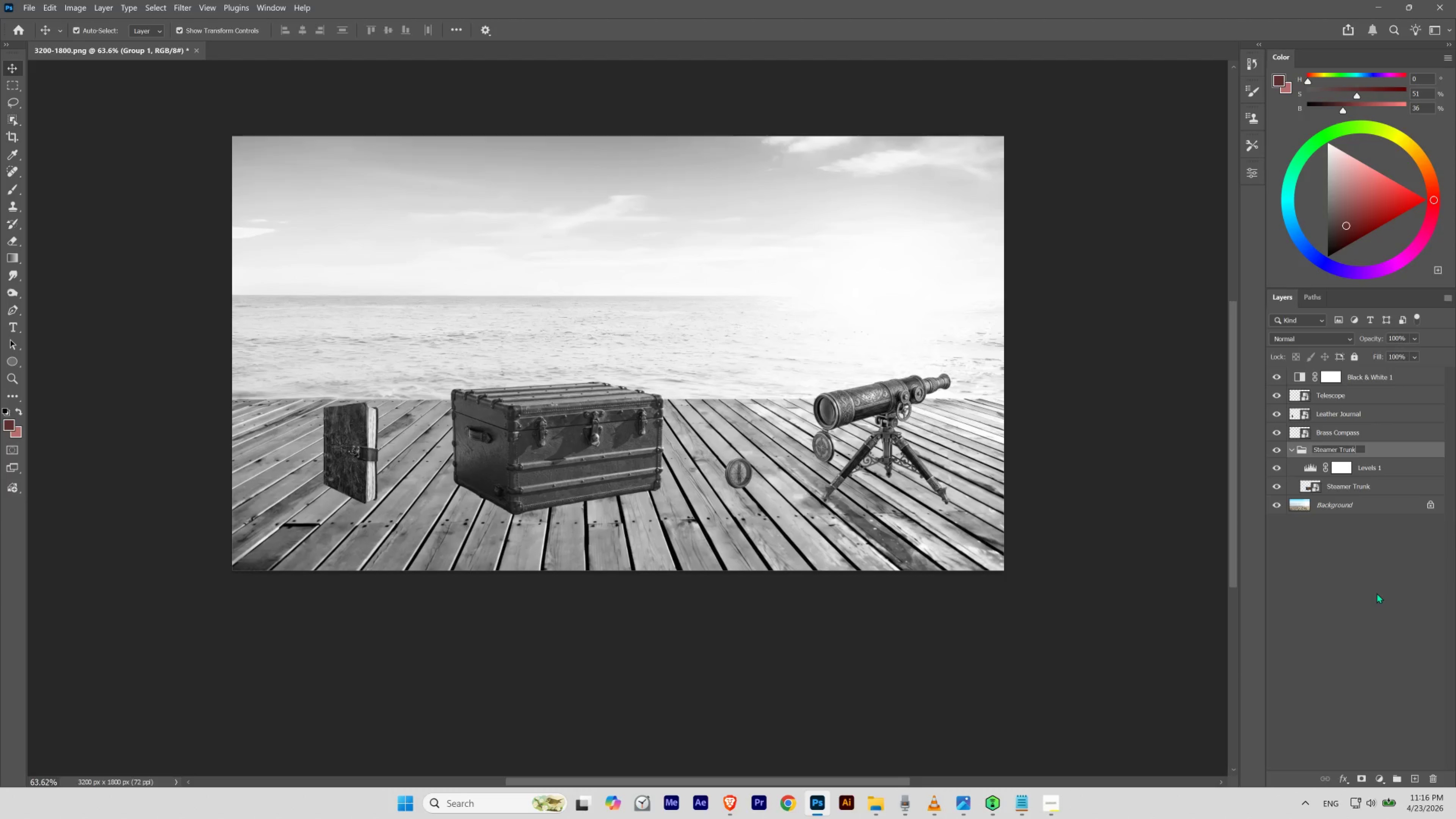 
left_click([1376, 593])
 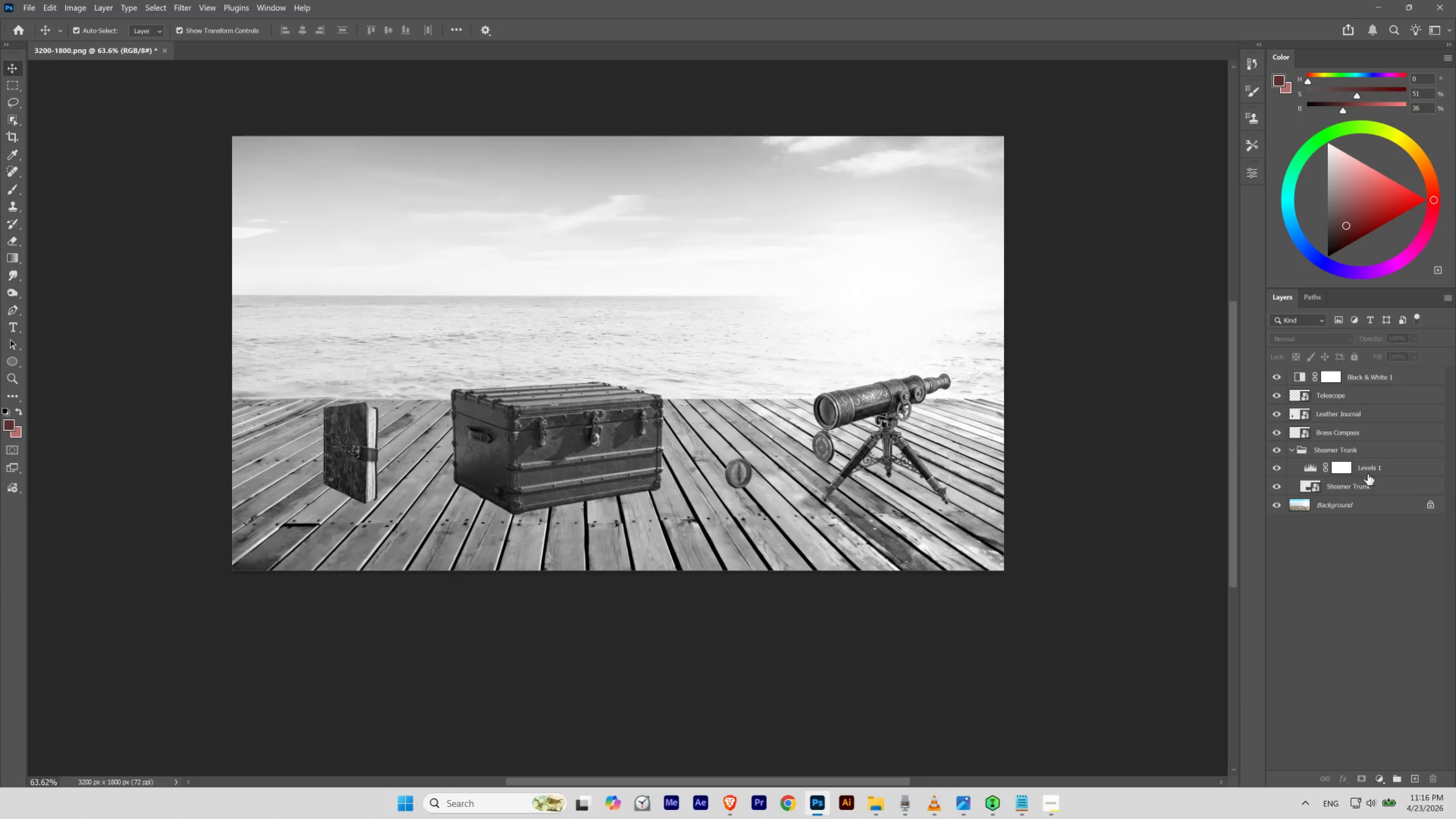 
left_click([1367, 470])
 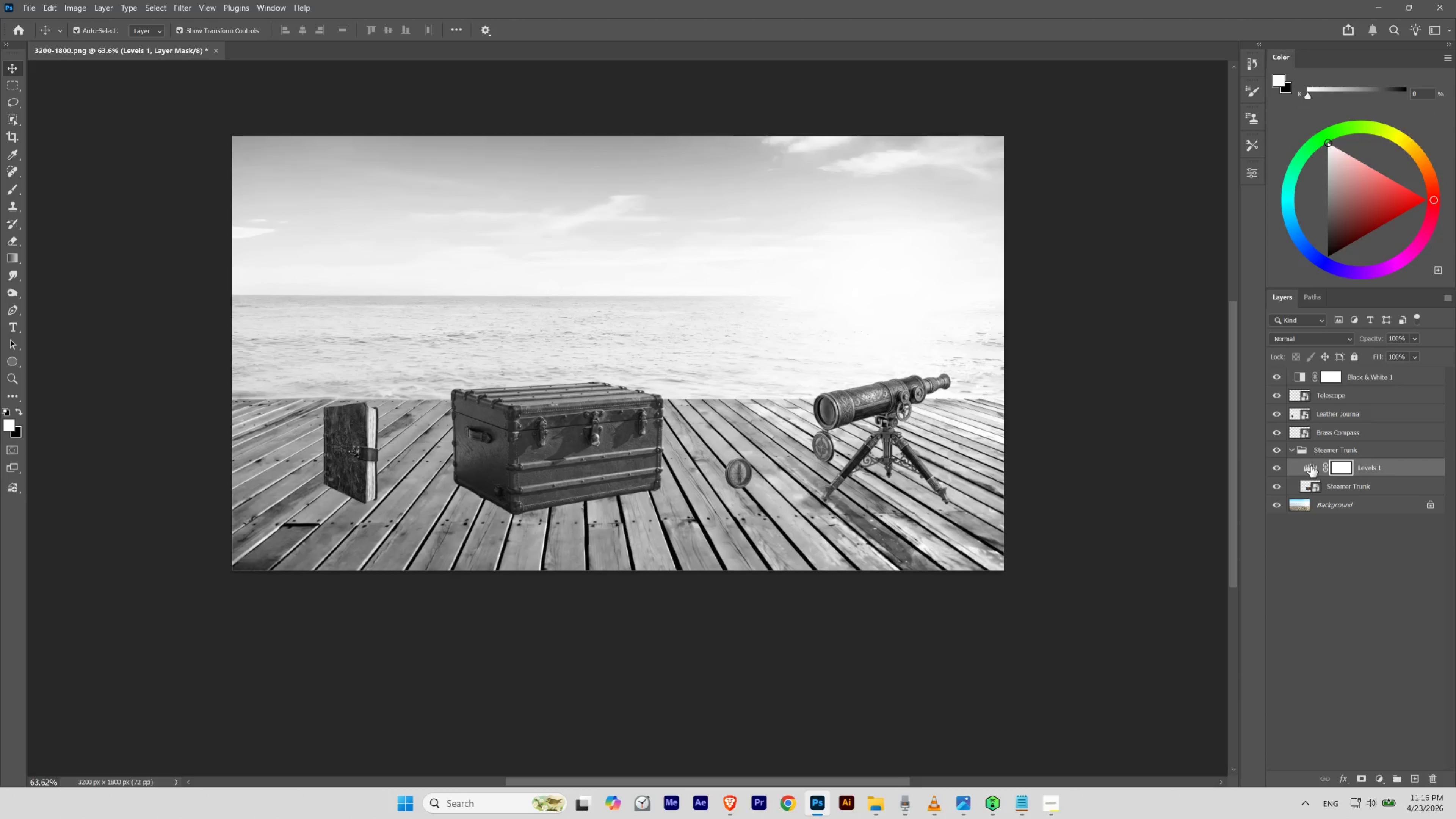 
double_click([1310, 466])
 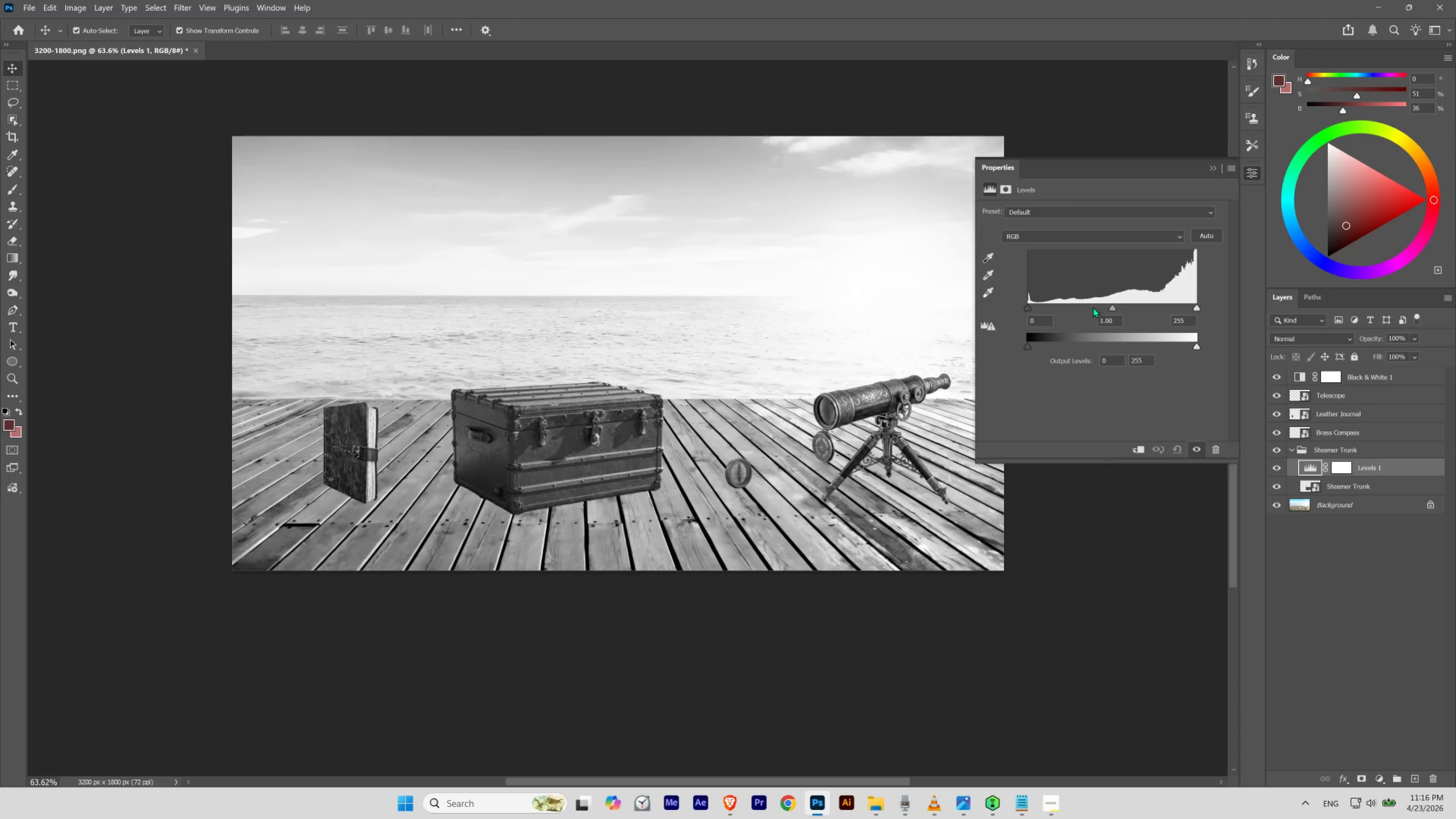 
left_click_drag(start_coordinate=[1110, 308], to_coordinate=[1091, 315])
 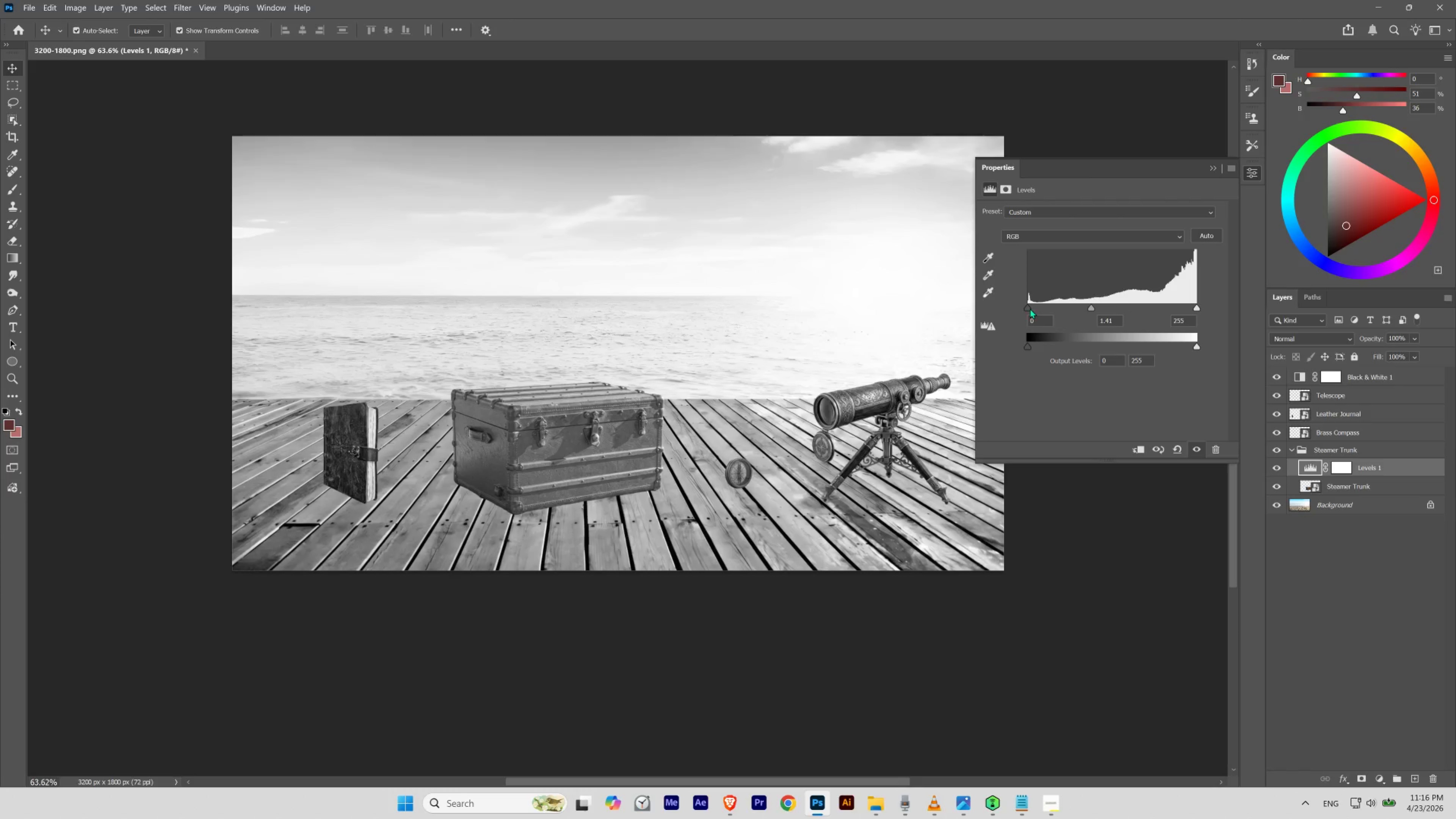 
left_click_drag(start_coordinate=[1027, 307], to_coordinate=[1033, 310])
 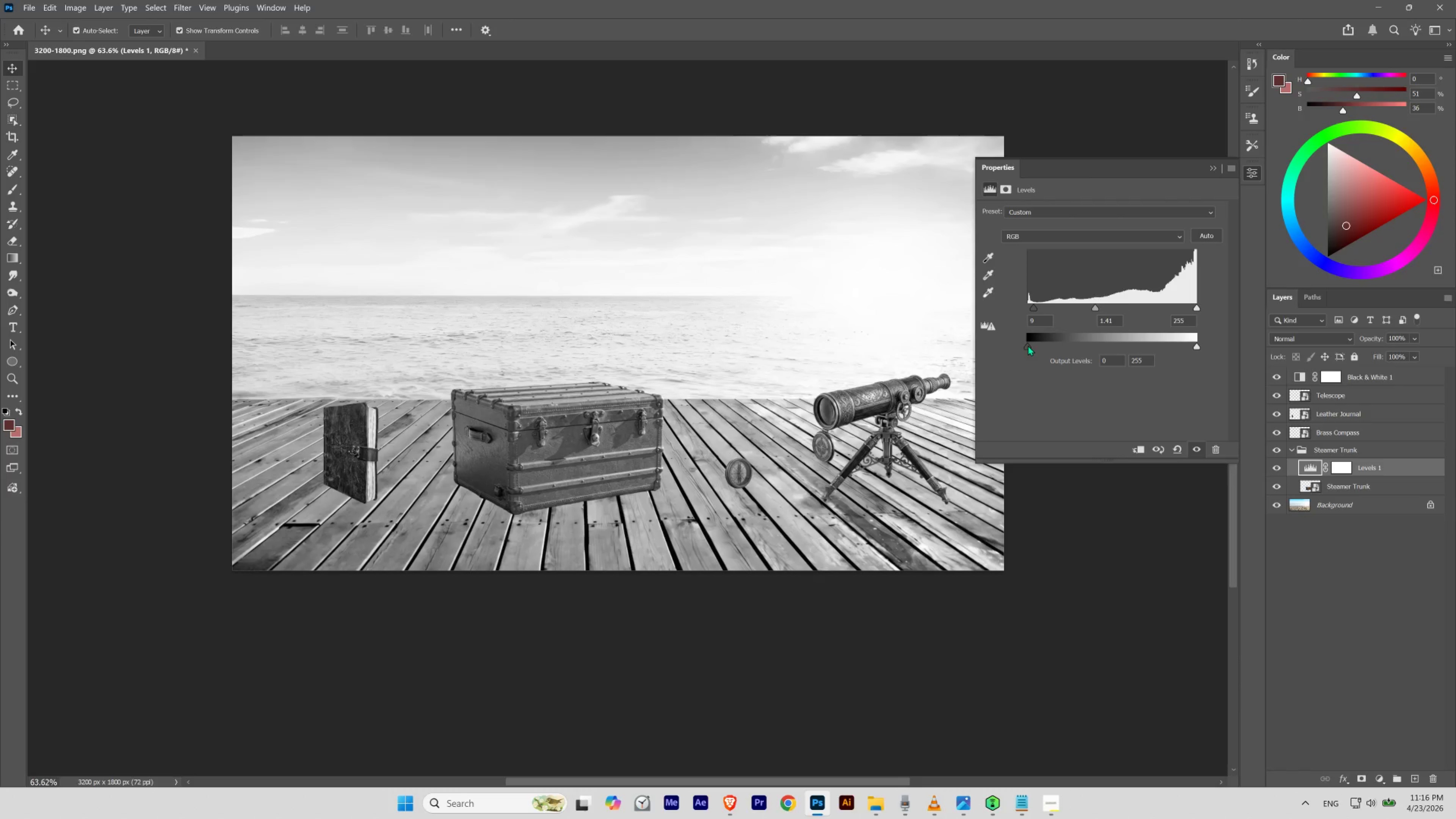 
left_click_drag(start_coordinate=[1028, 345], to_coordinate=[1030, 346])
 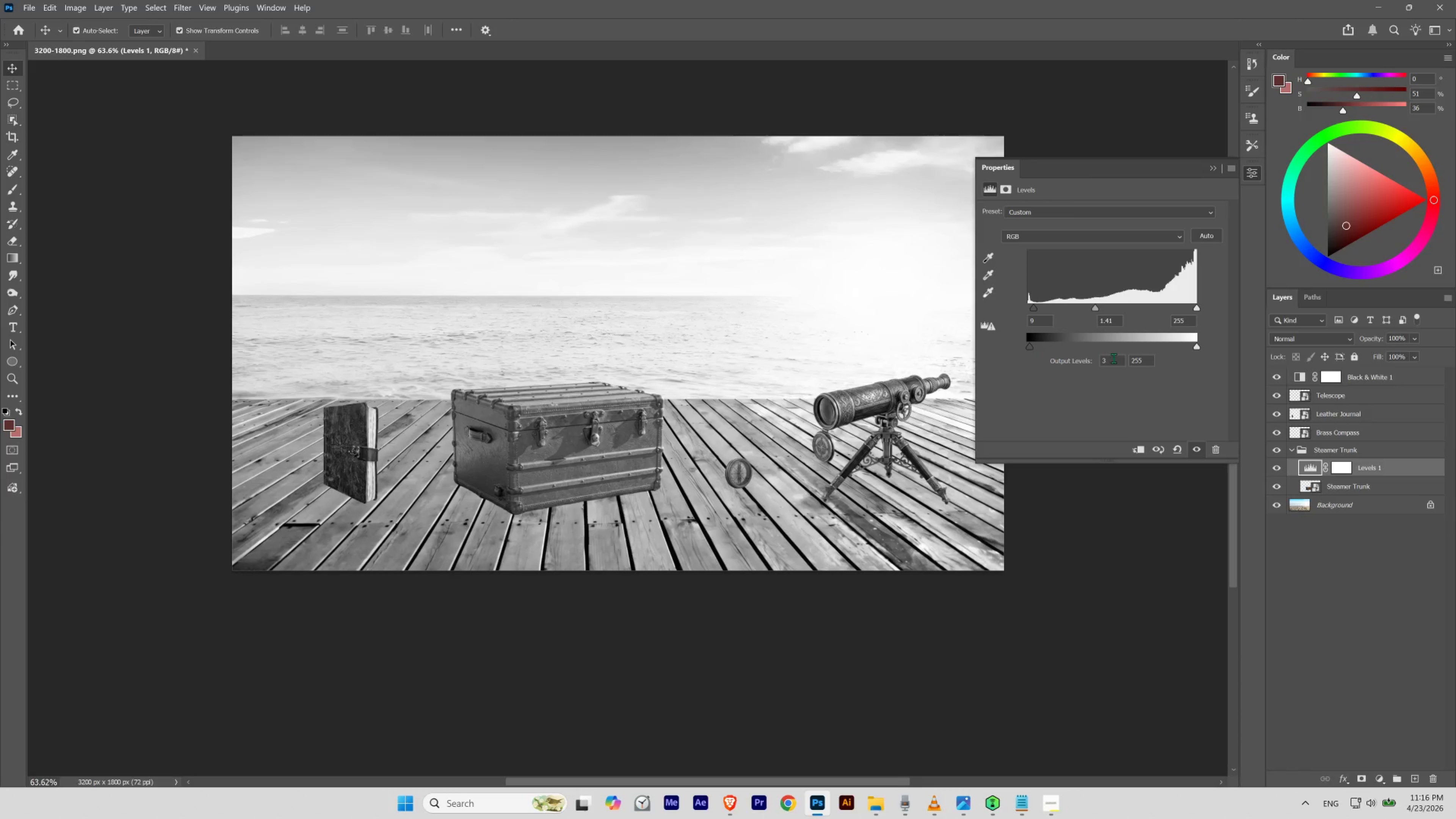 
left_click_drag(start_coordinate=[1114, 360], to_coordinate=[1087, 363])
 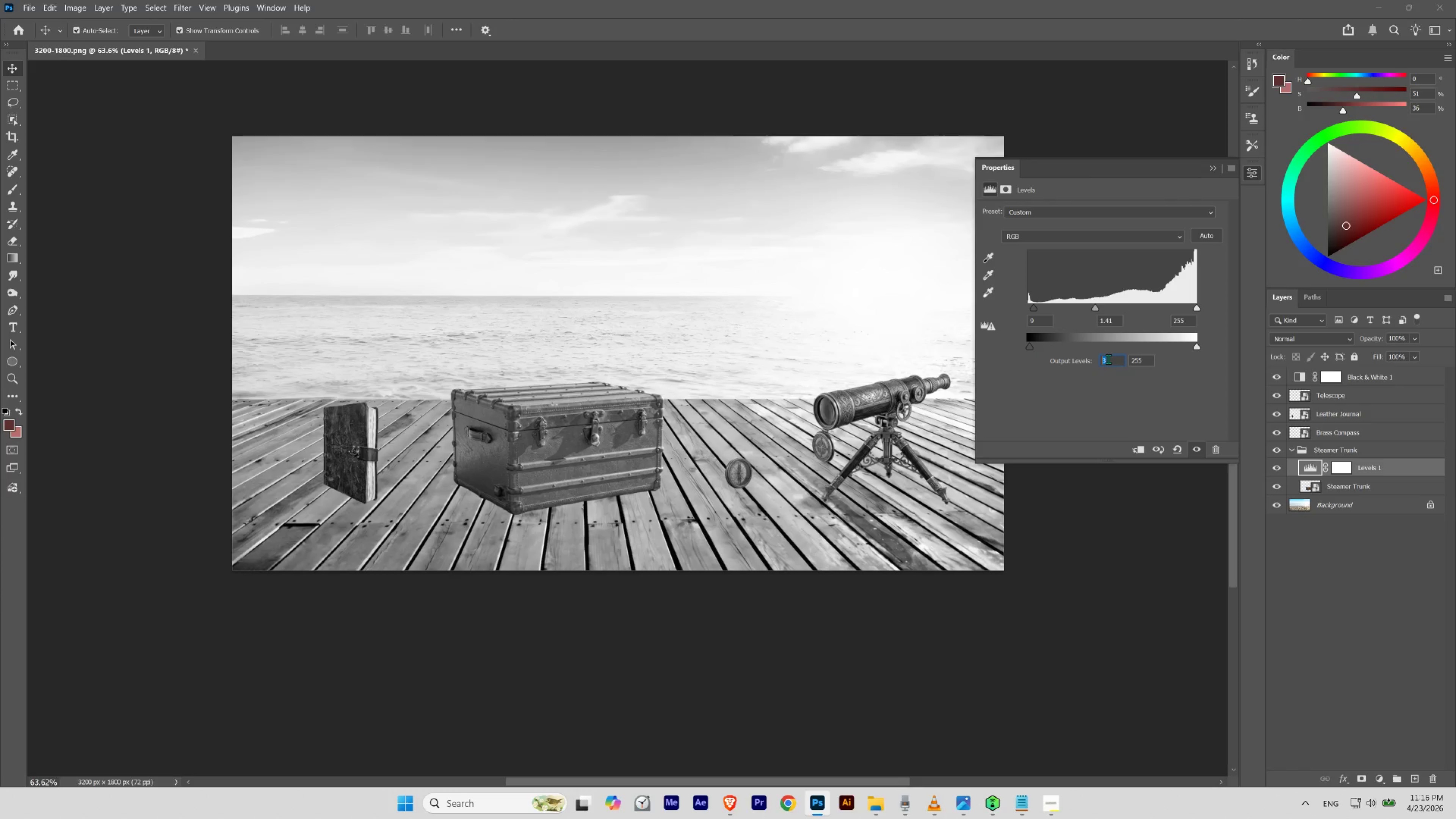 
scroll: coordinate [1111, 360], scroll_direction: down, amount: 2.0
 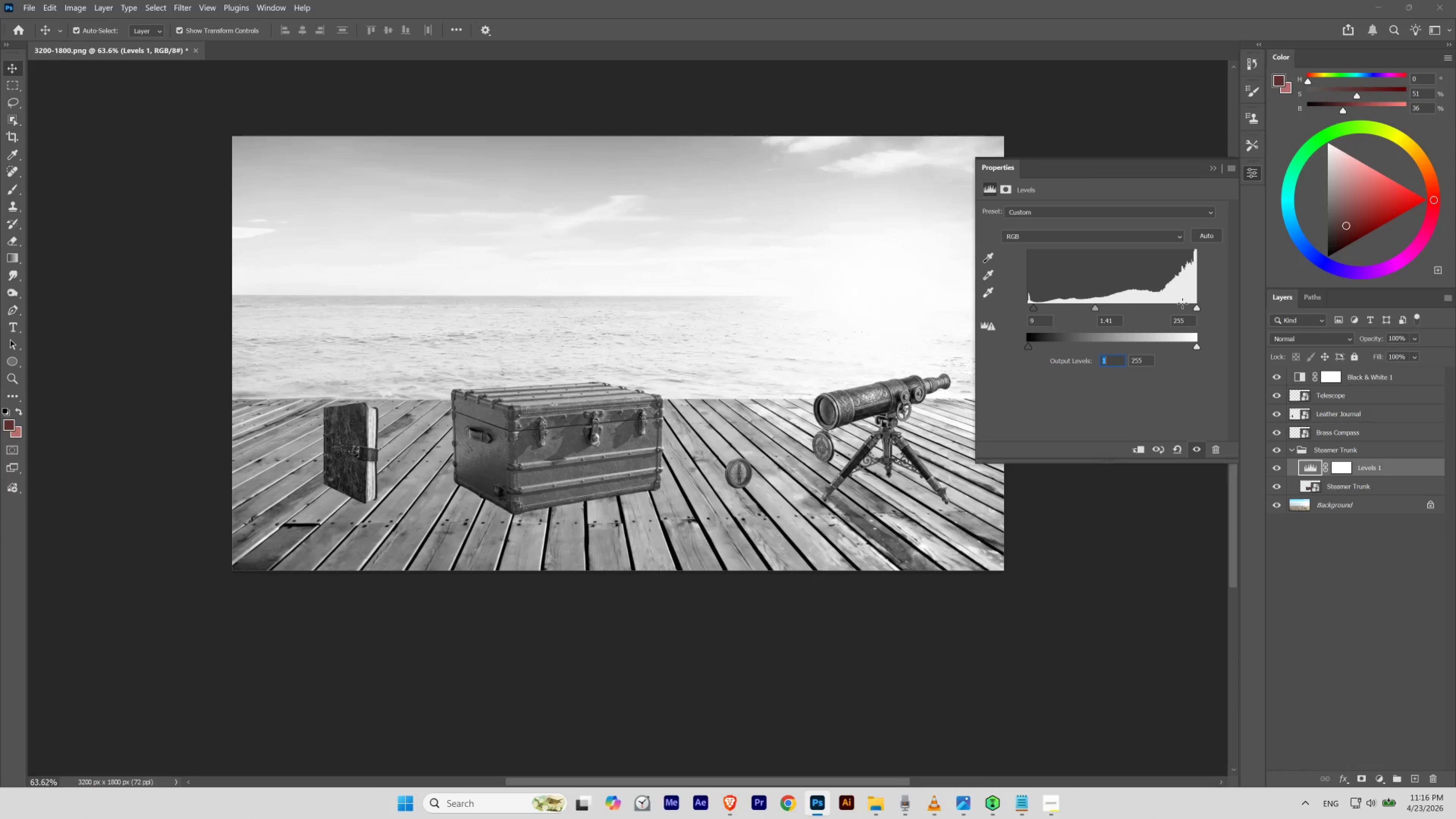 
left_click_drag(start_coordinate=[1196, 309], to_coordinate=[1175, 312])
 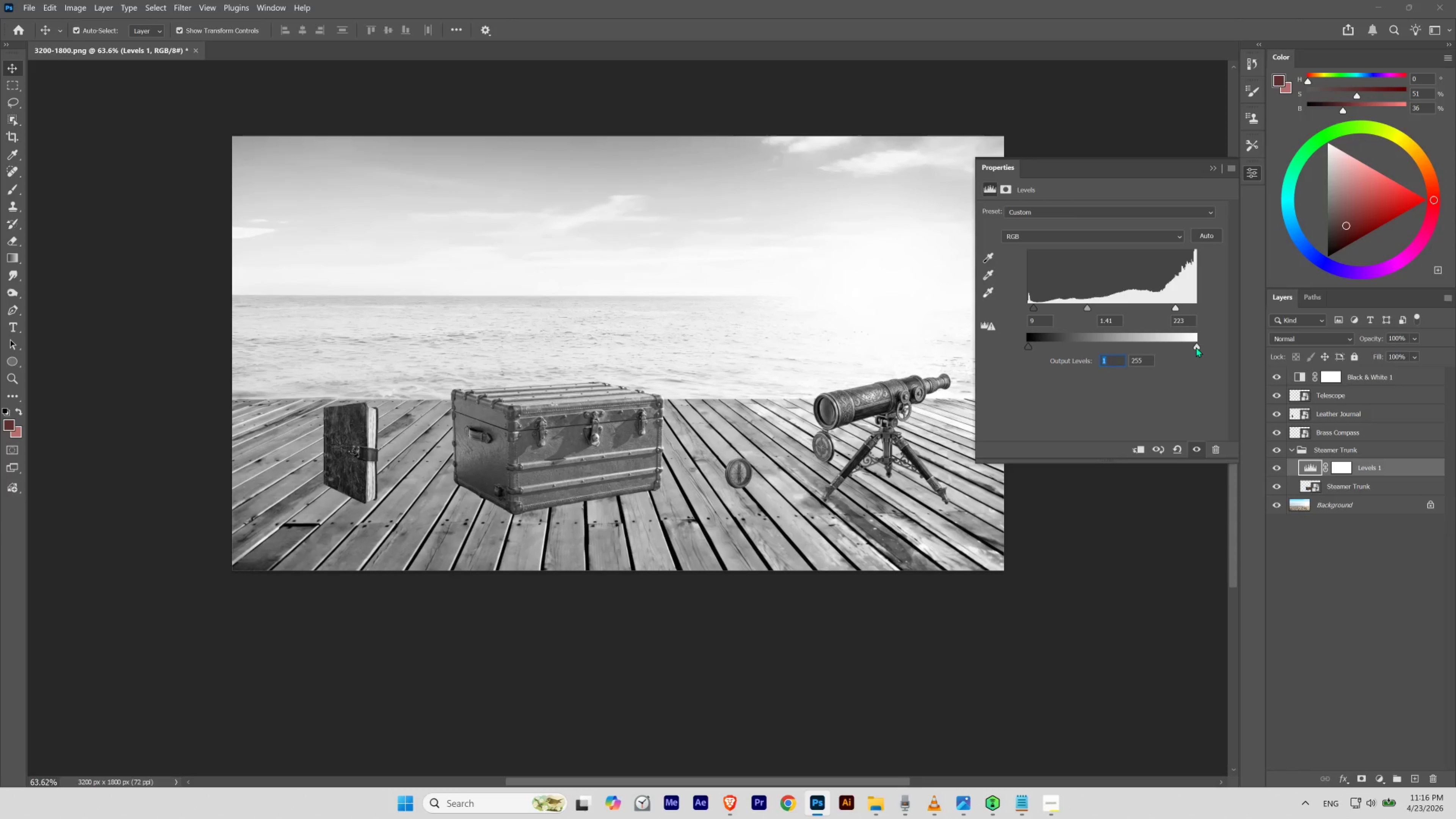 
left_click_drag(start_coordinate=[1196, 347], to_coordinate=[1204, 348])
 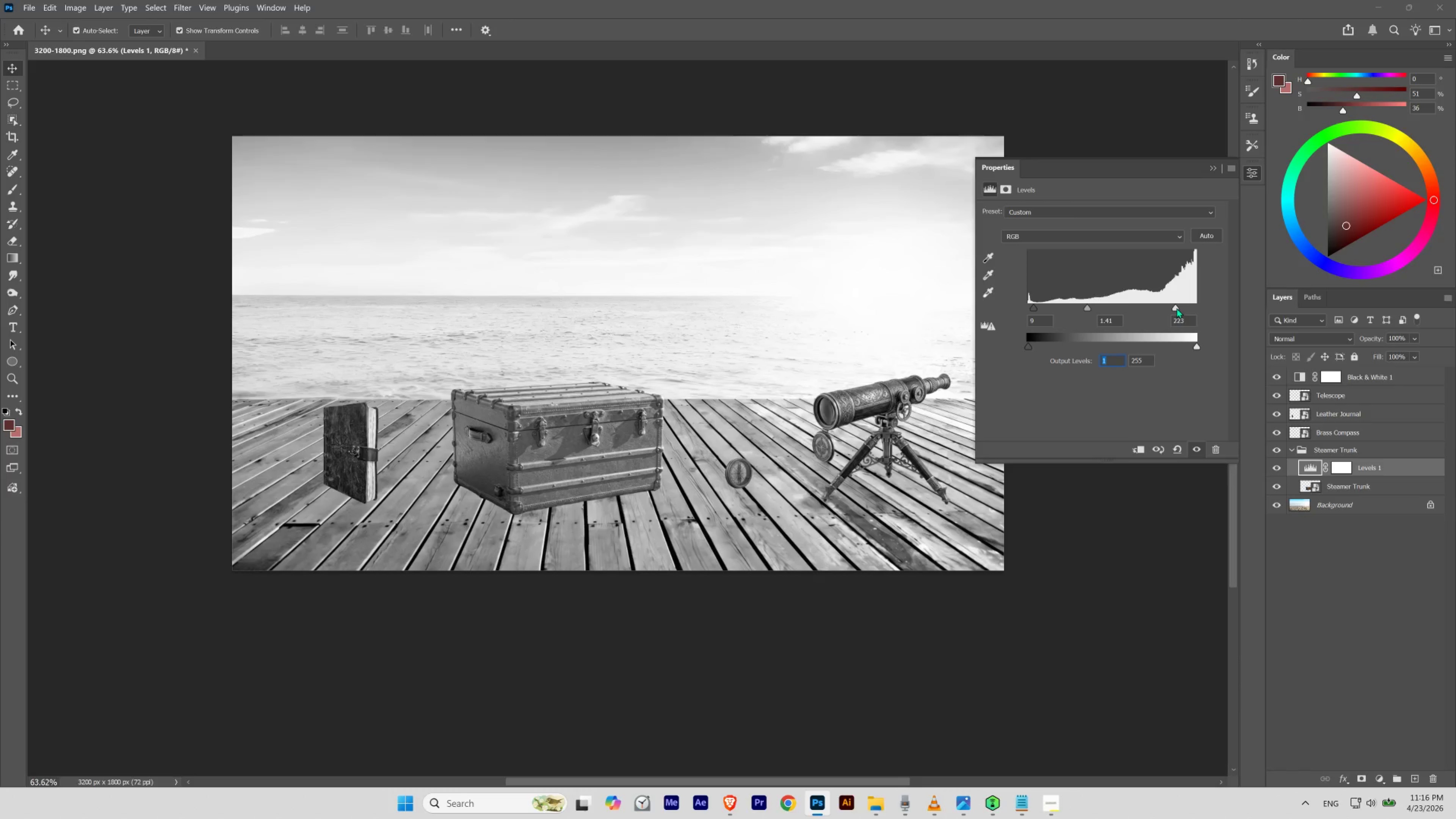 
left_click_drag(start_coordinate=[1176, 308], to_coordinate=[1170, 308])
 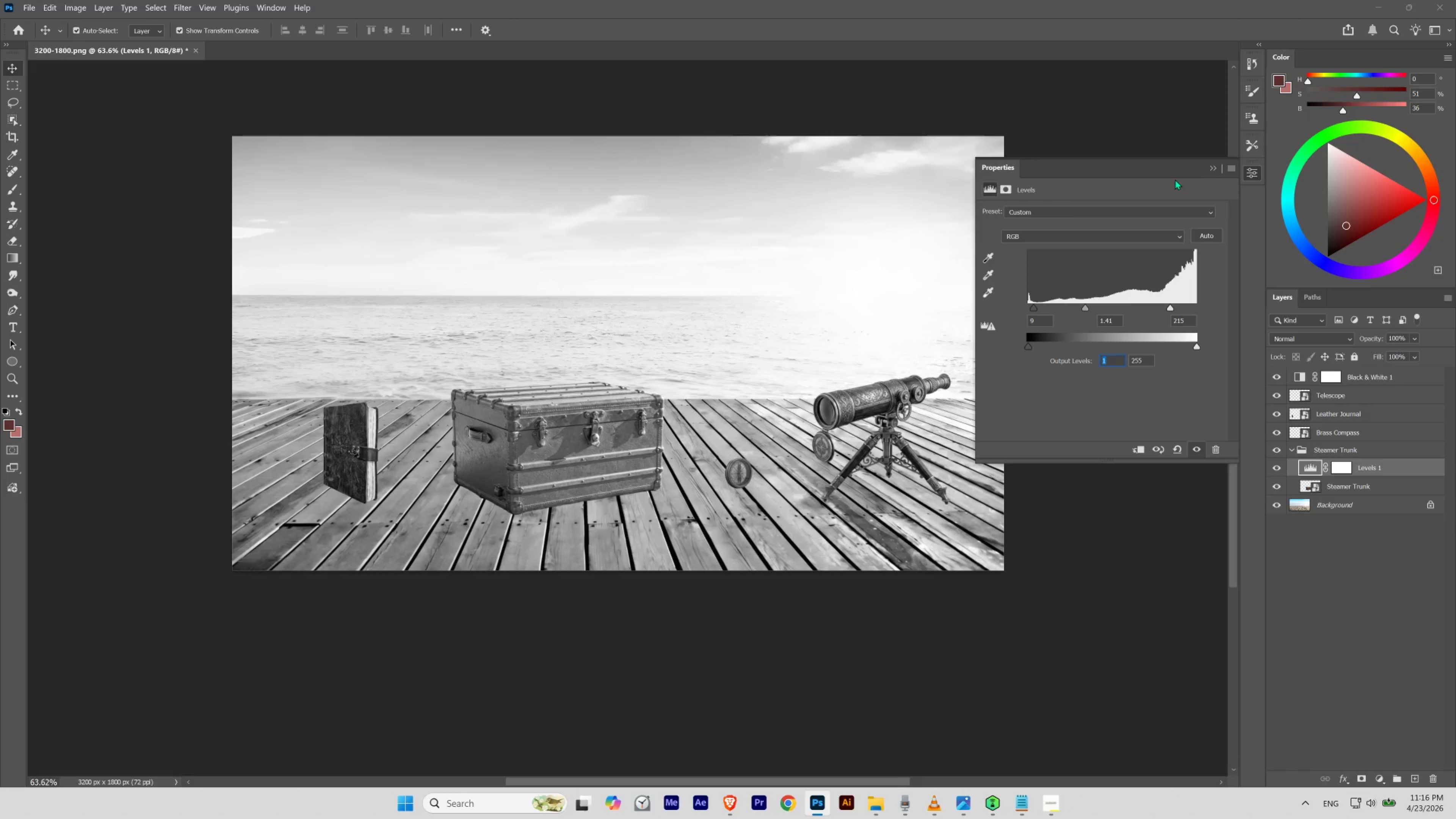 
left_click([1212, 167])
 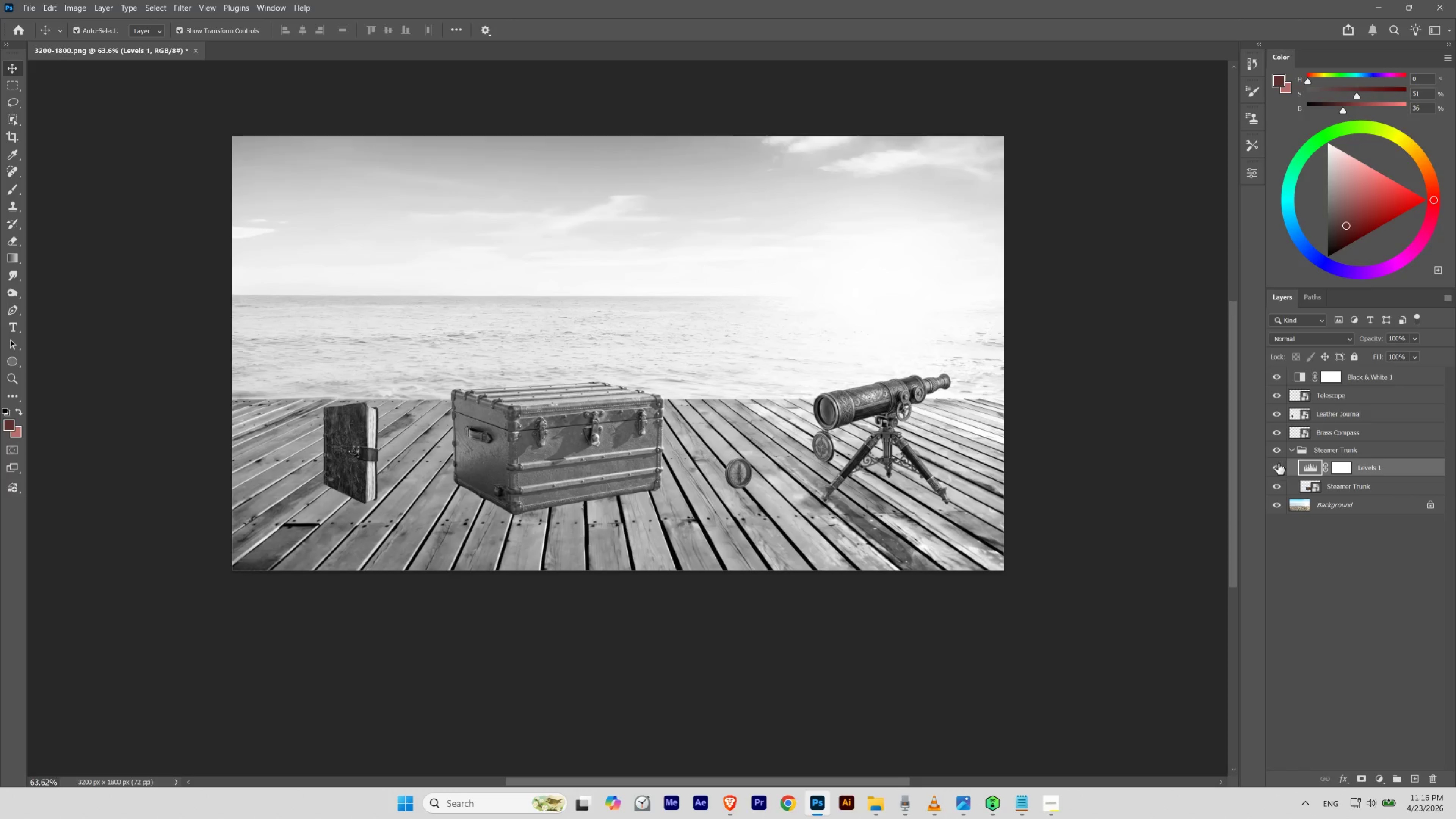 
left_click([1278, 463])
 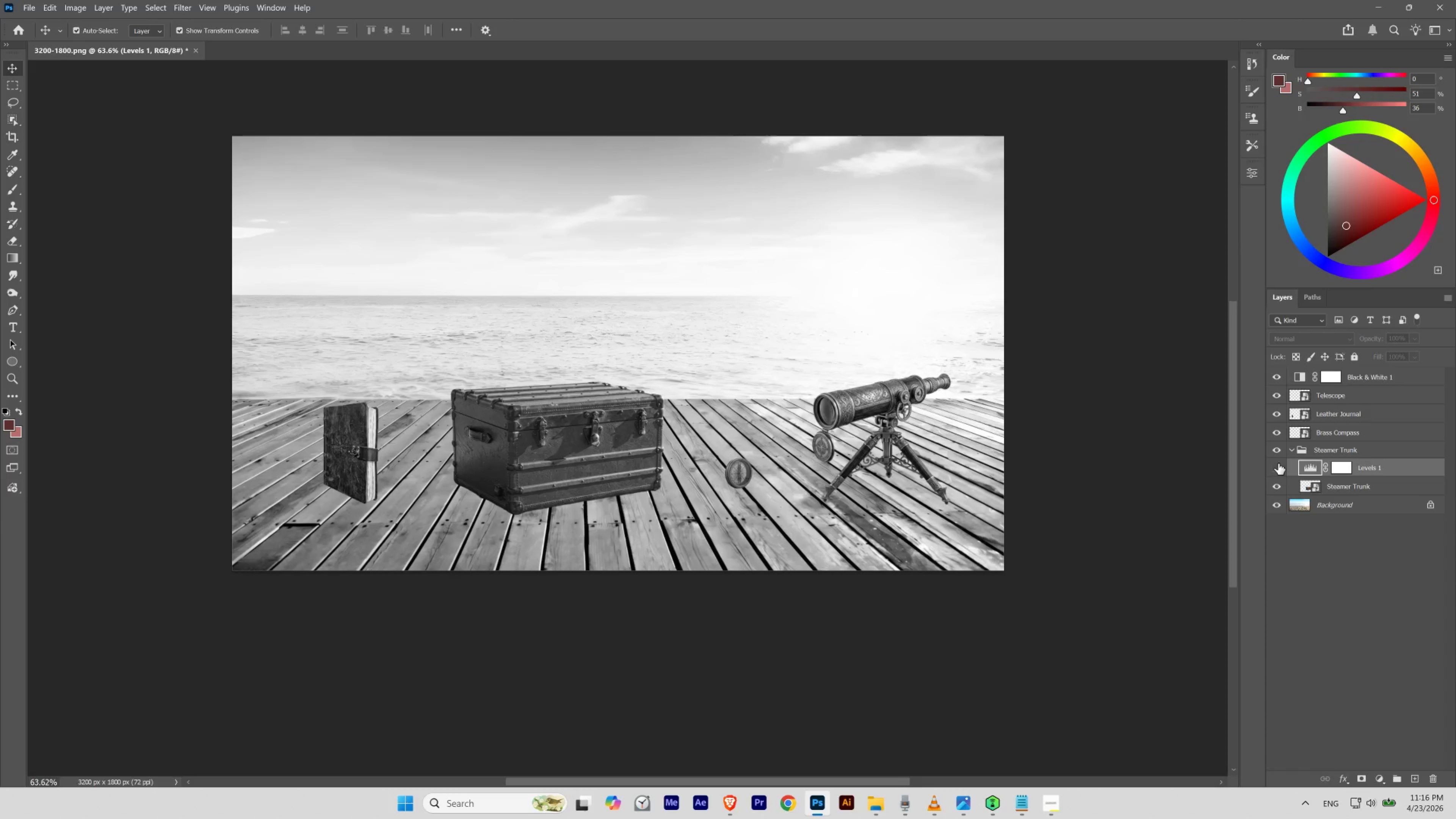 
left_click([1278, 463])
 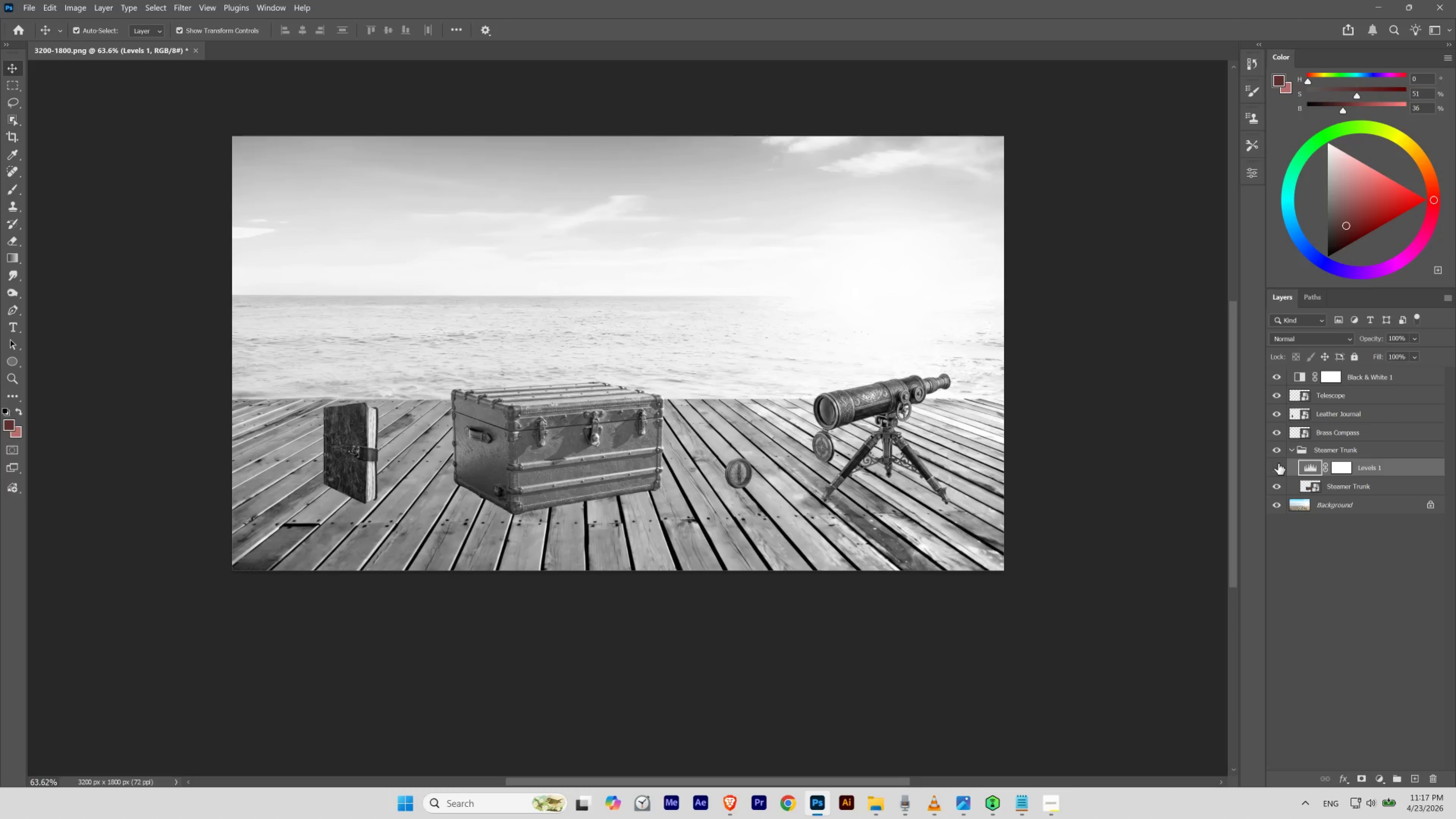 
double_click([1278, 463])
 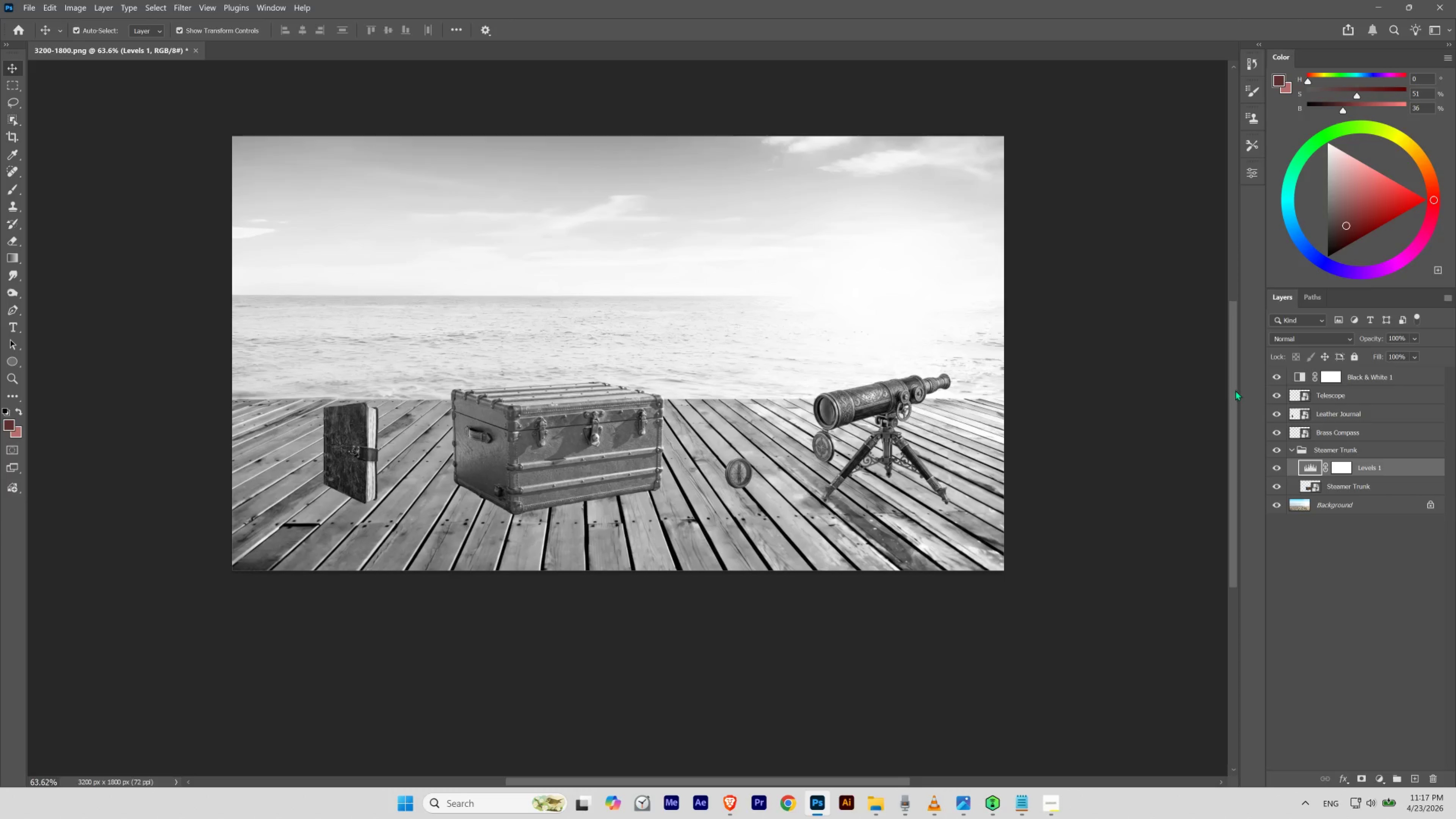 
left_click([1278, 377])
 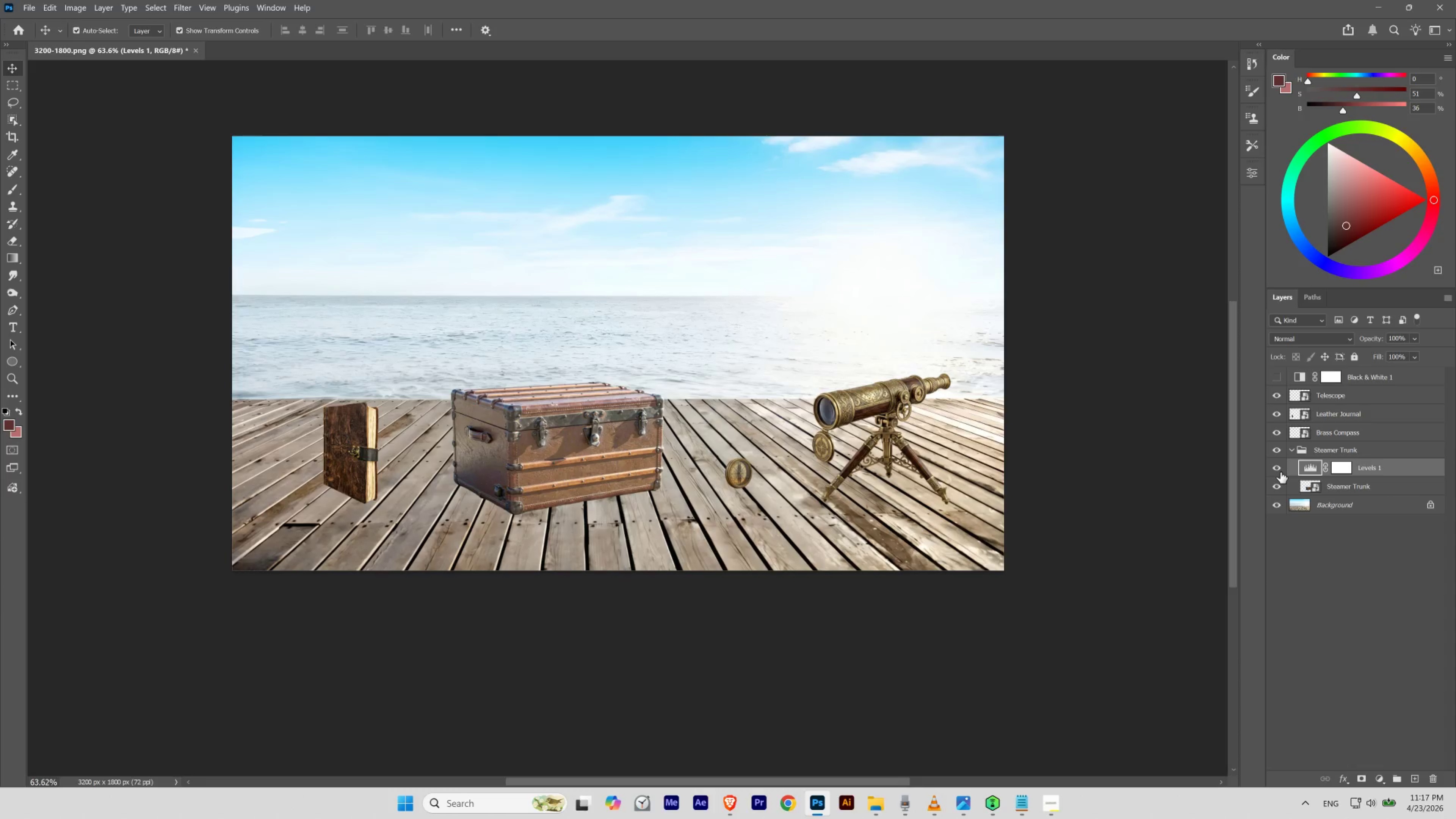 
left_click([1280, 472])
 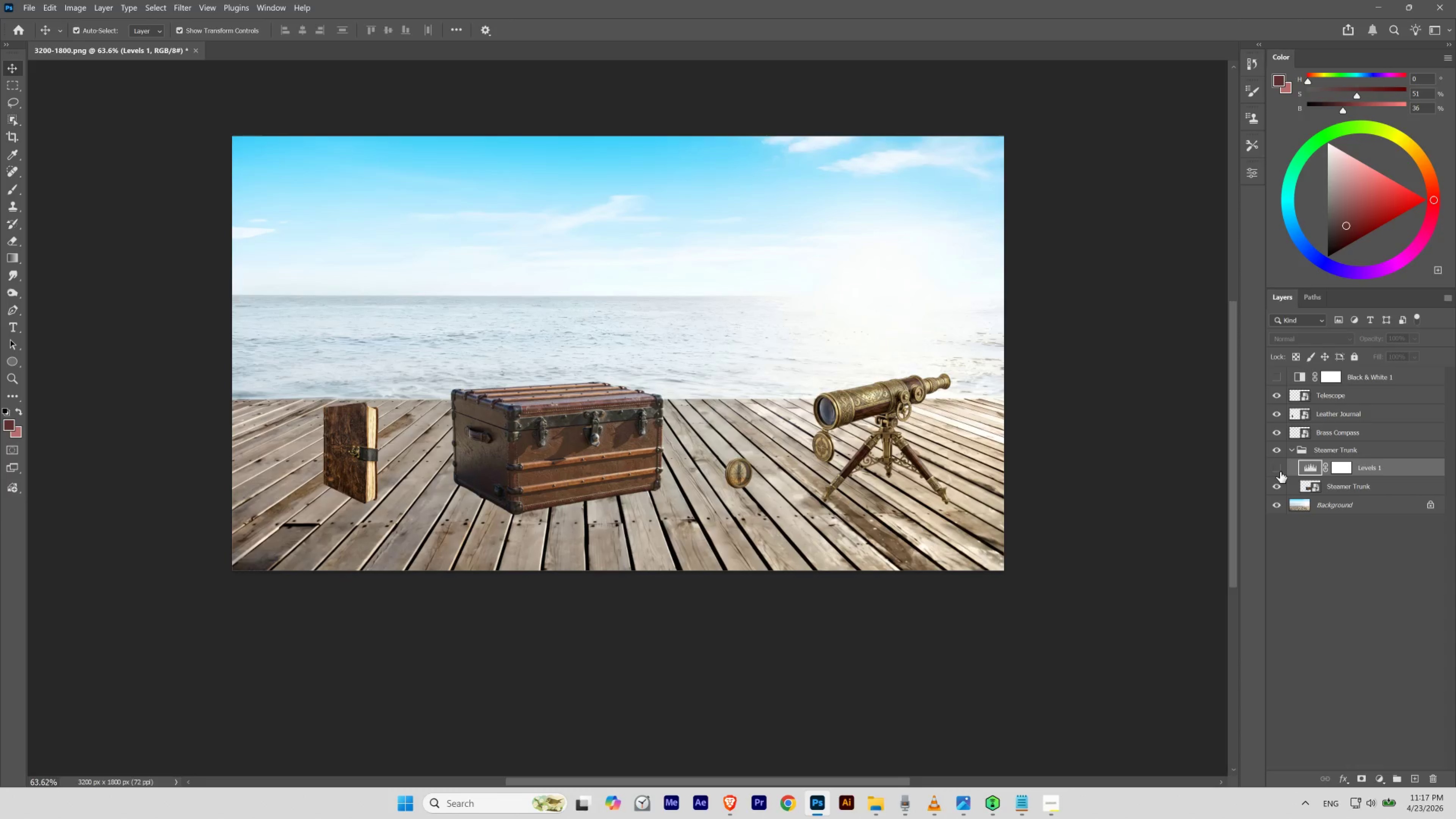 
left_click([1280, 471])
 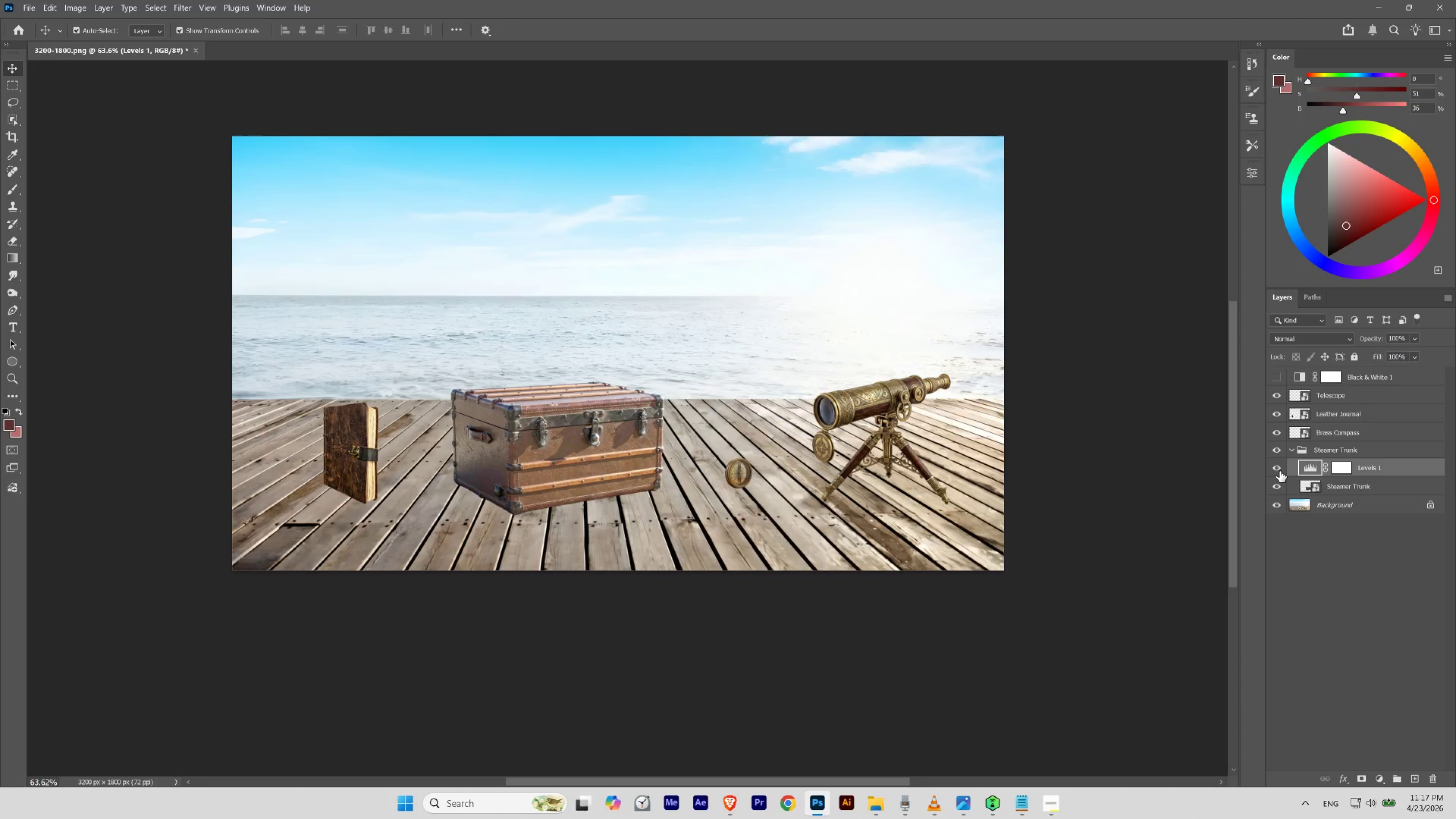 
double_click([1279, 471])
 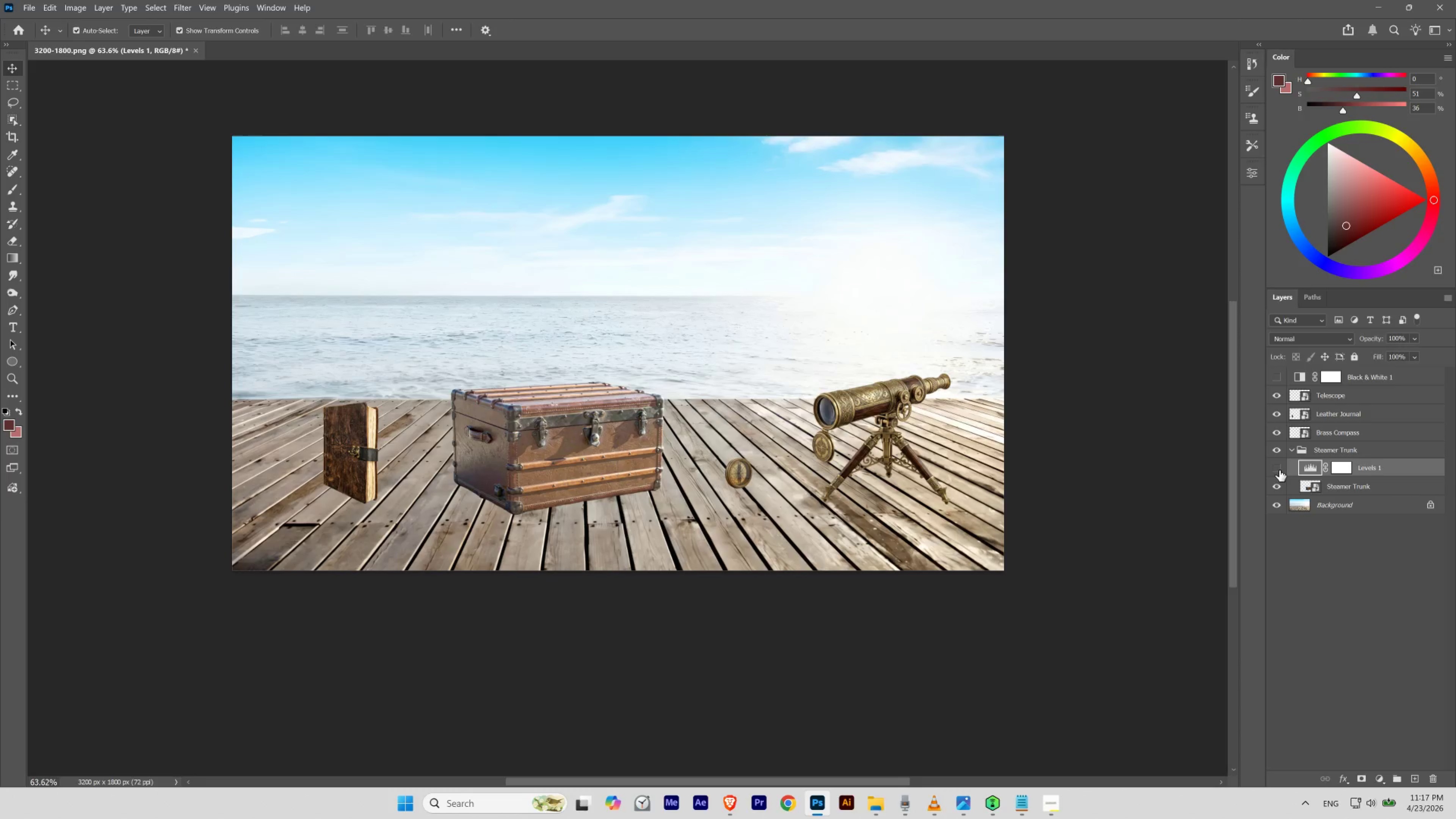 
double_click([1279, 470])
 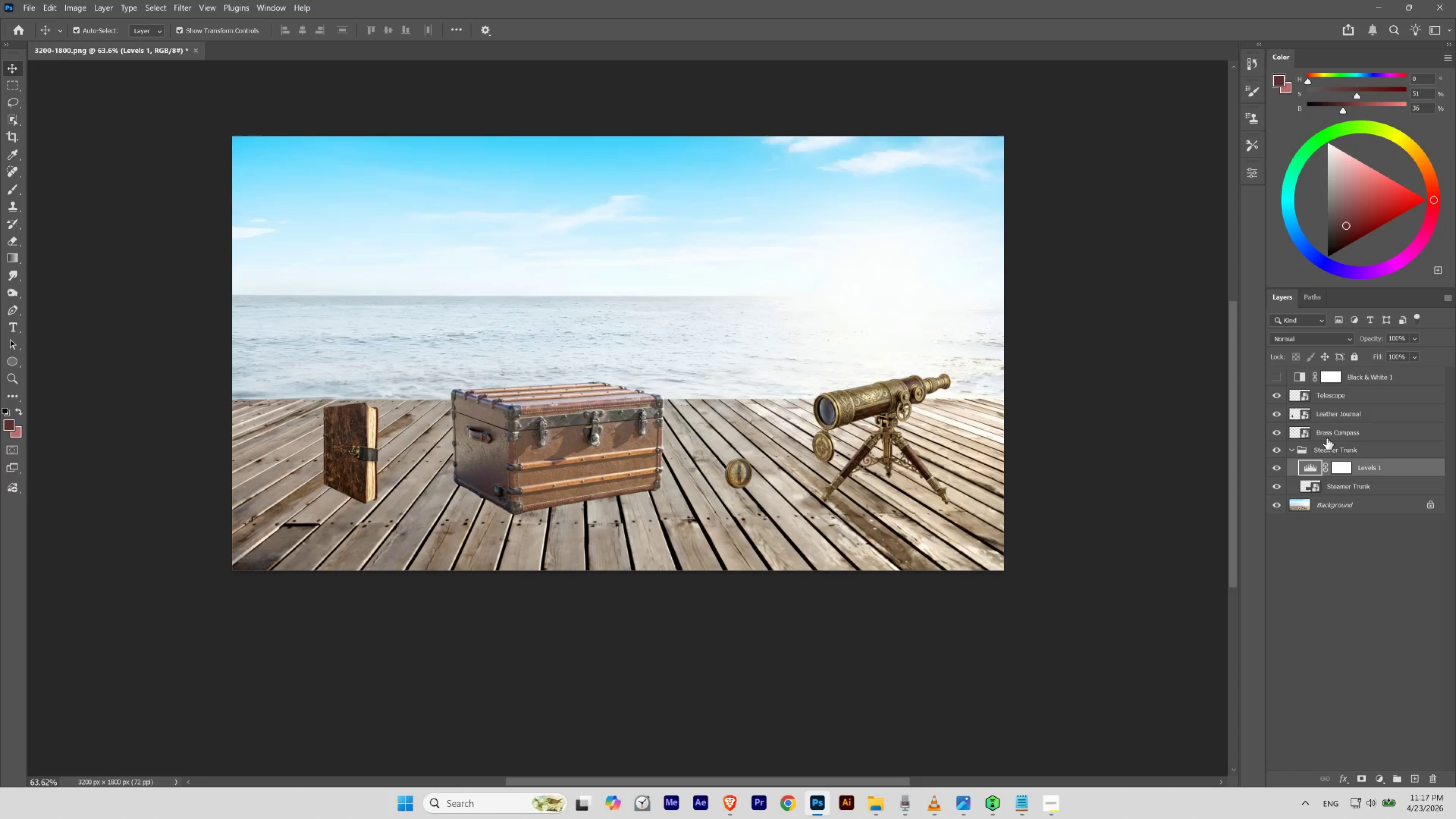 
double_click([1328, 434])
 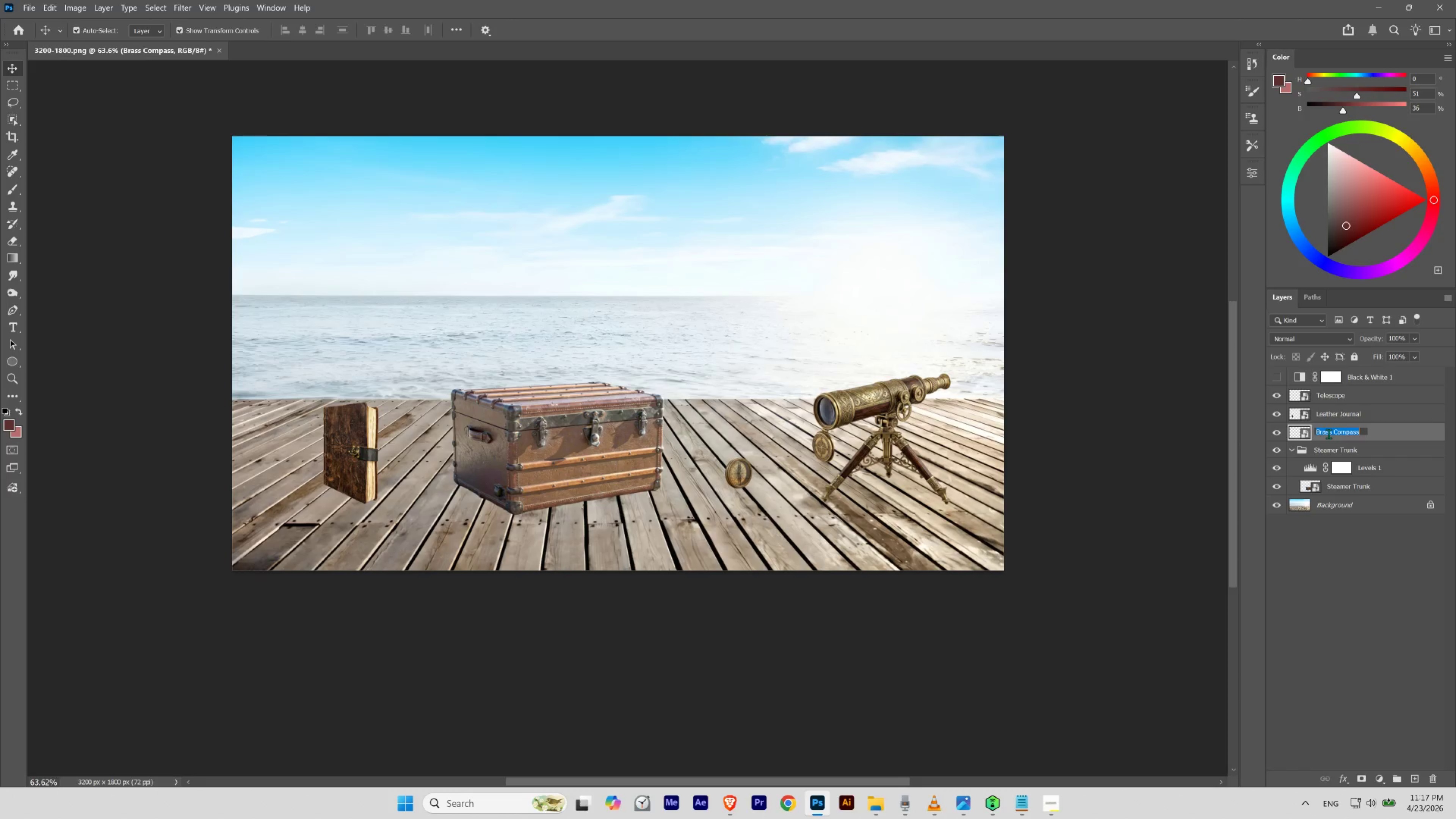 
triple_click([1328, 434])
 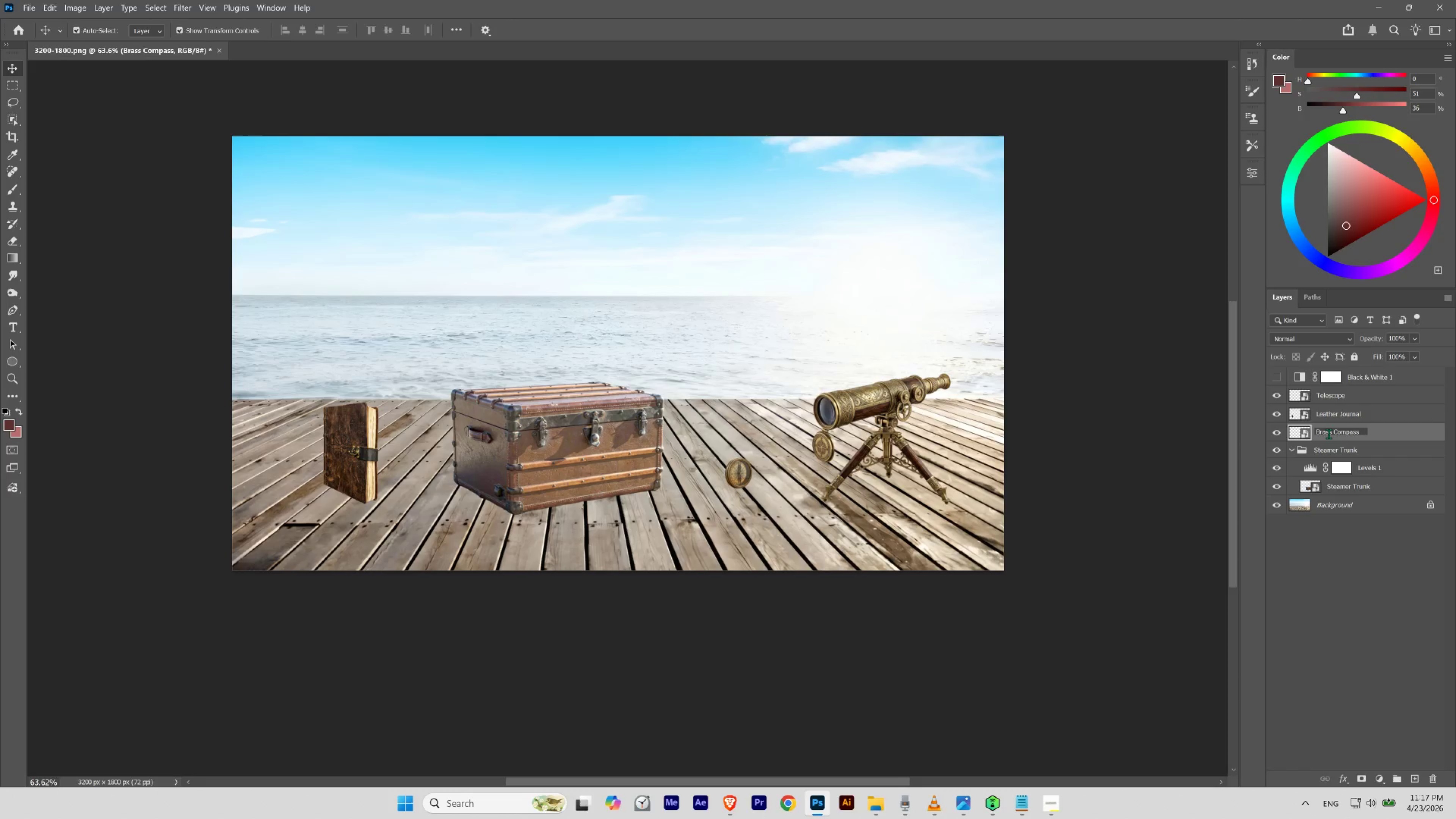 
double_click([1328, 434])
 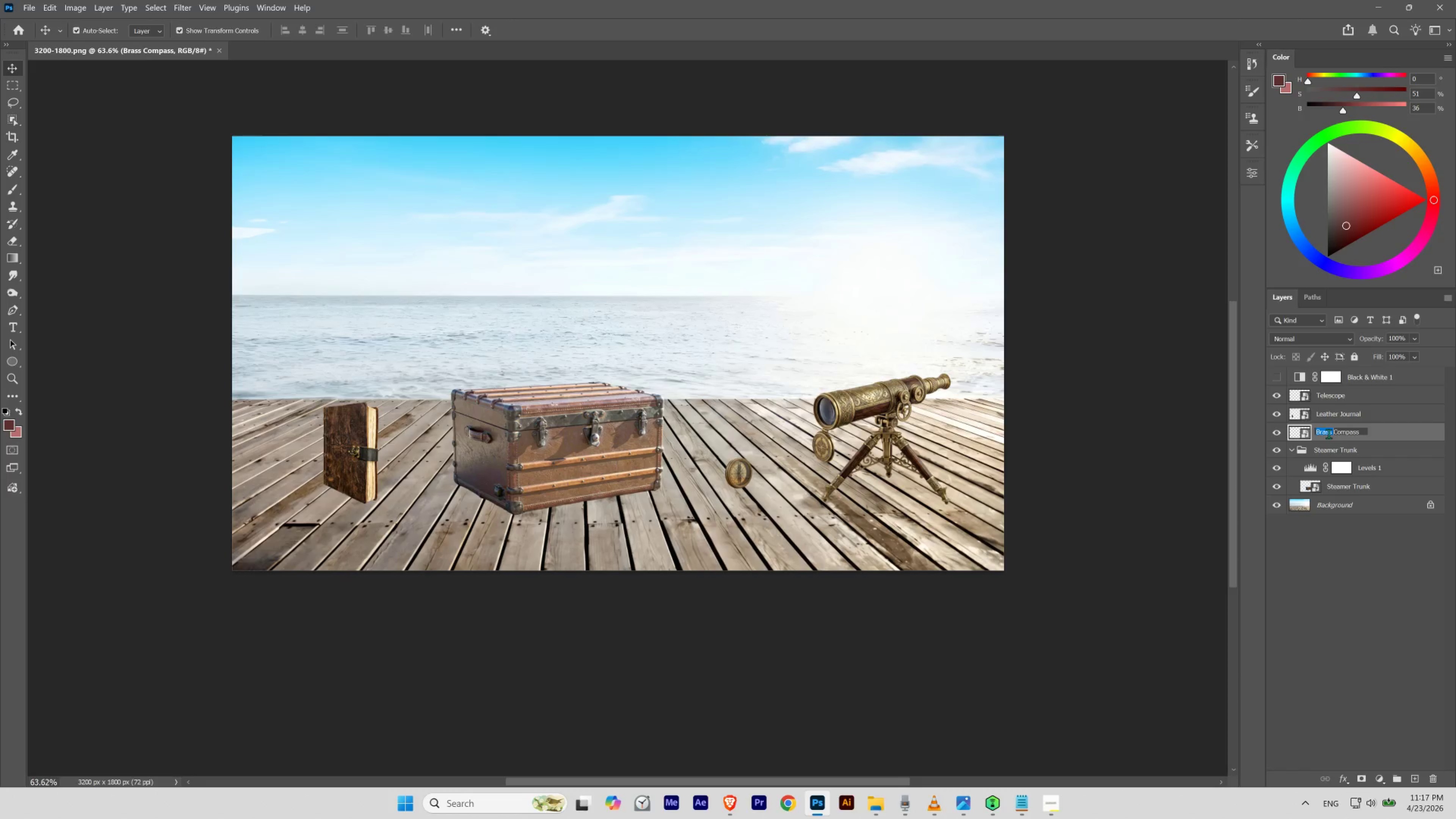 
key(Control+A)
 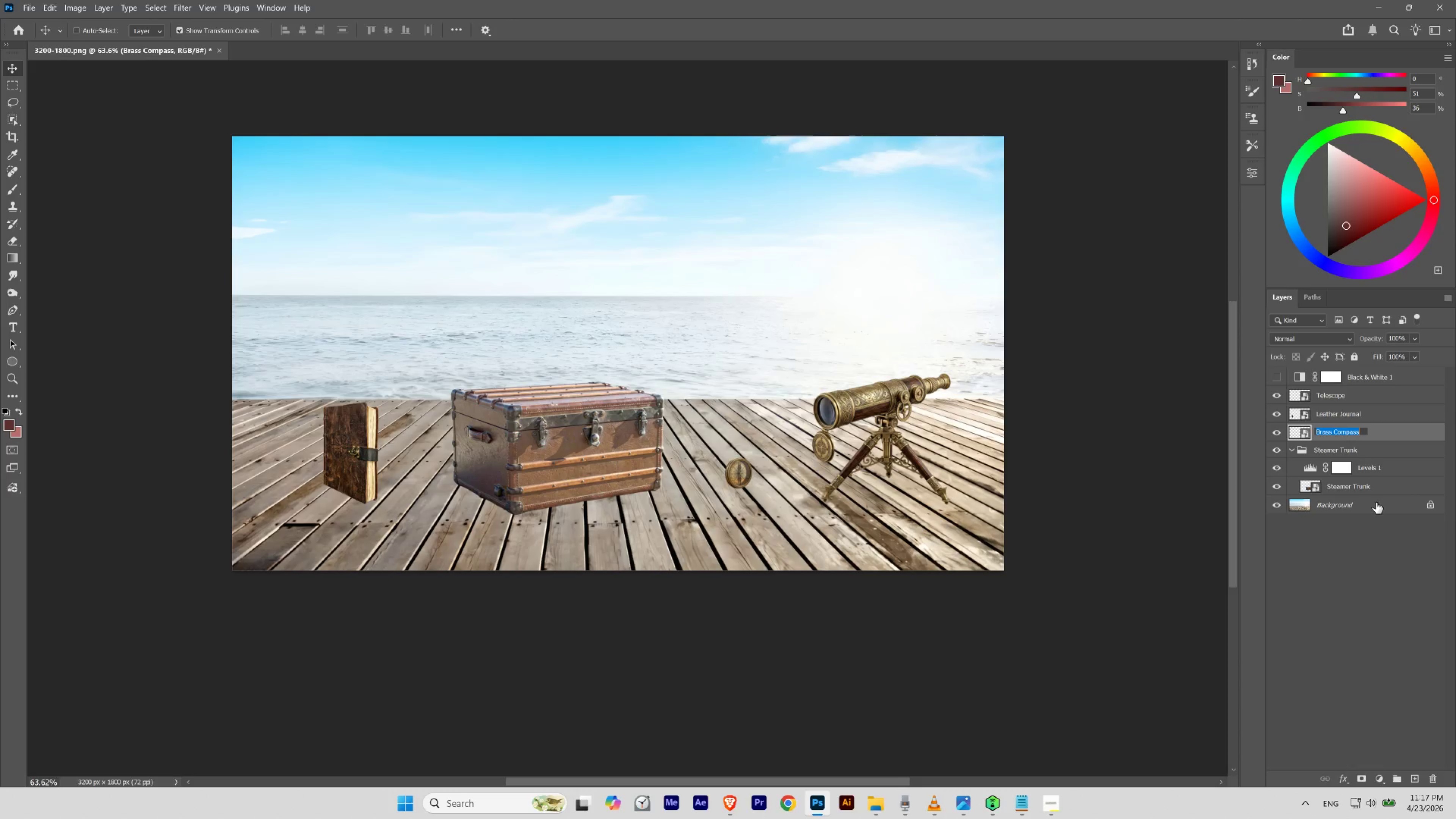 
key(Control+C)
 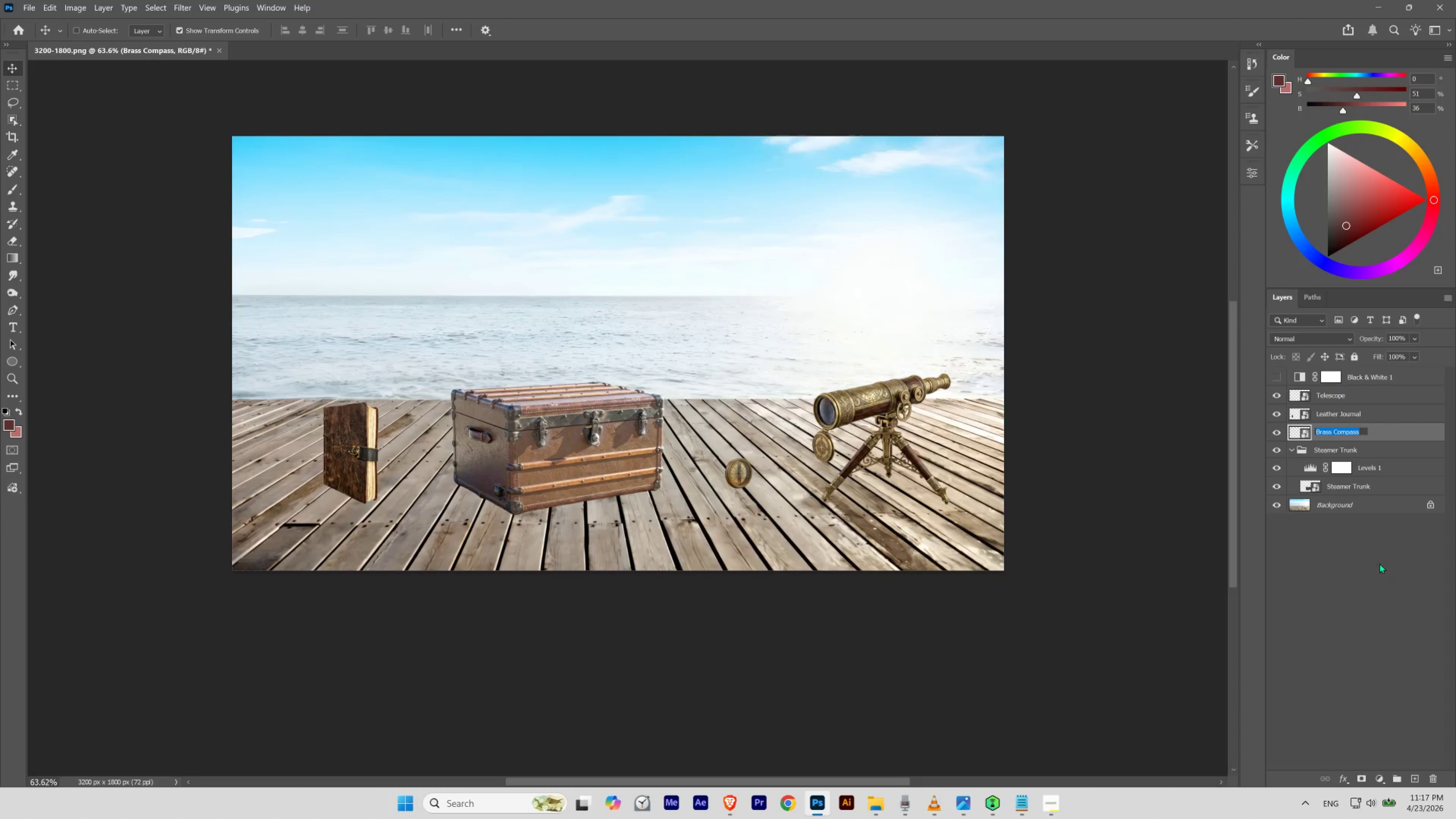 
left_click([1379, 563])
 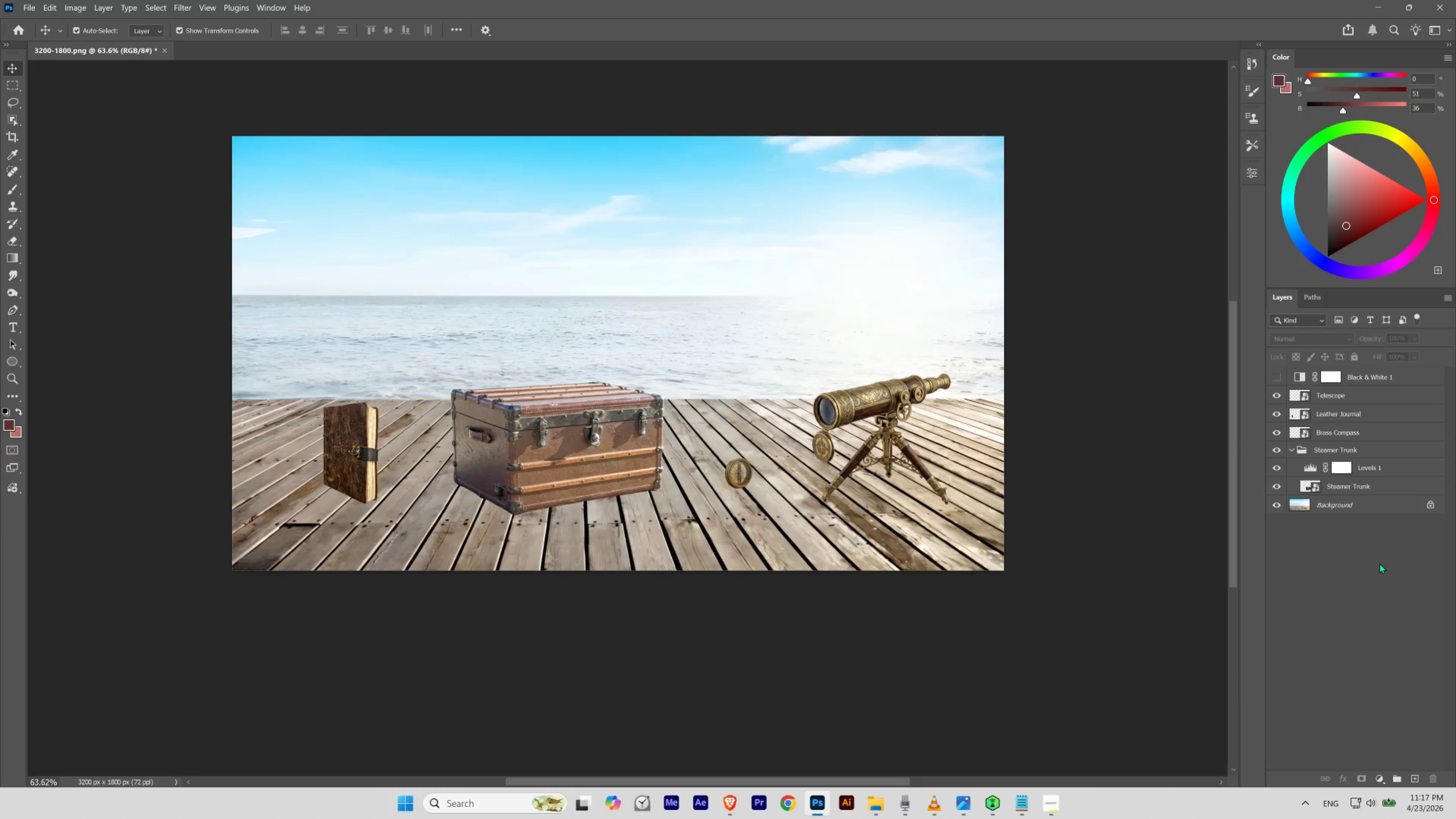 
hold_key(key=ControlLeft, duration=0.47)
 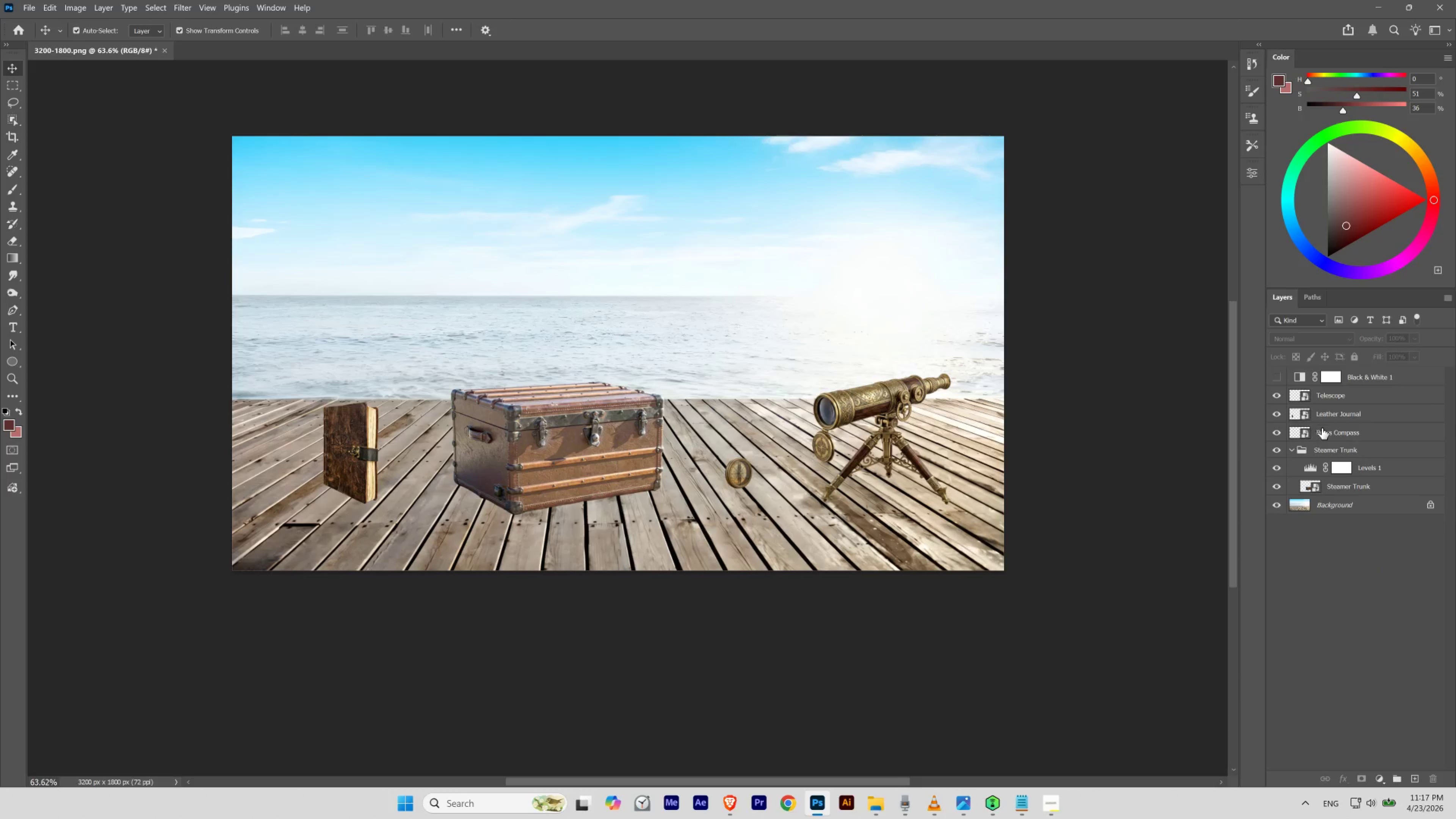 
left_click([1323, 429])
 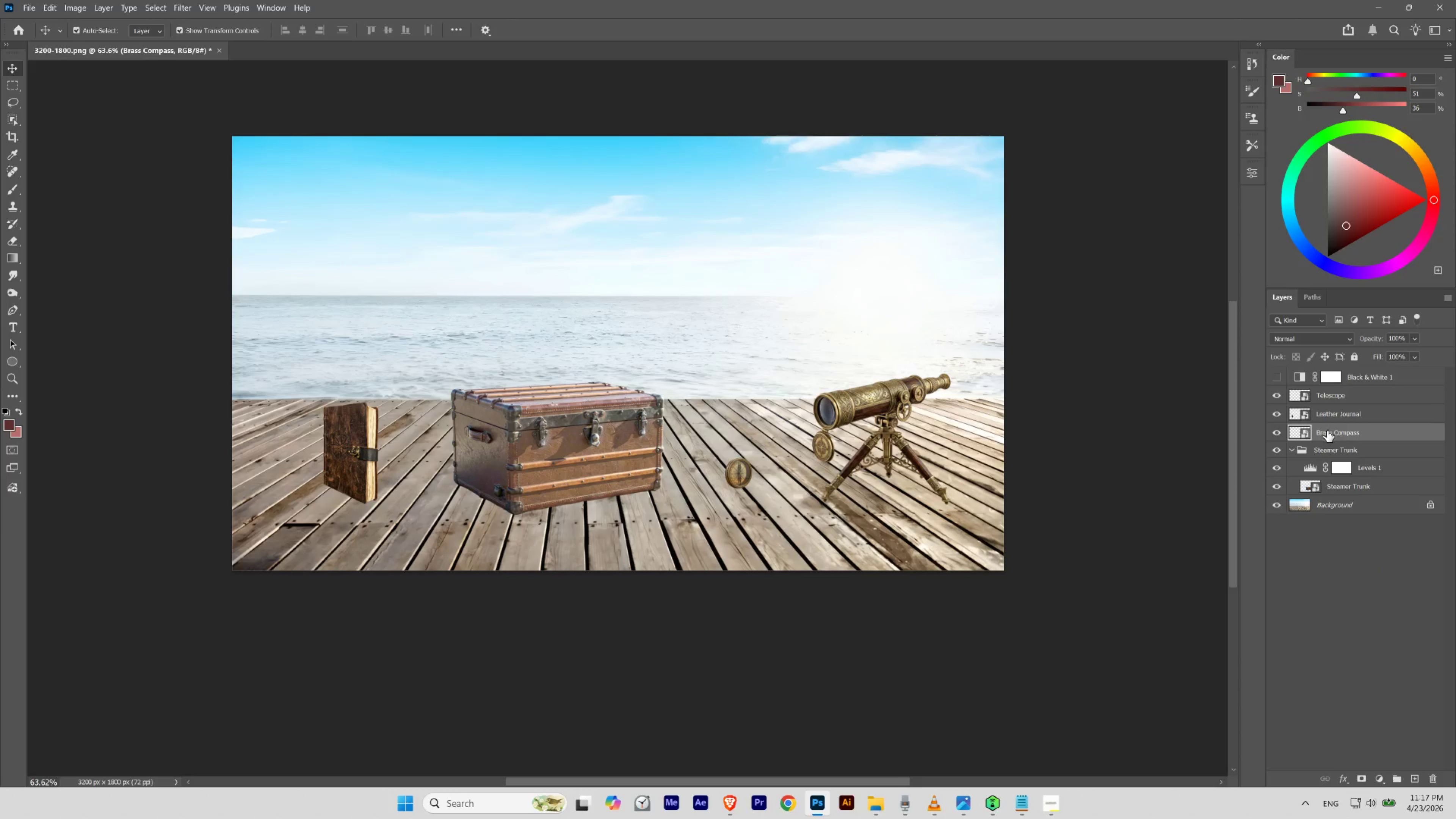 
key(Control+G)
 